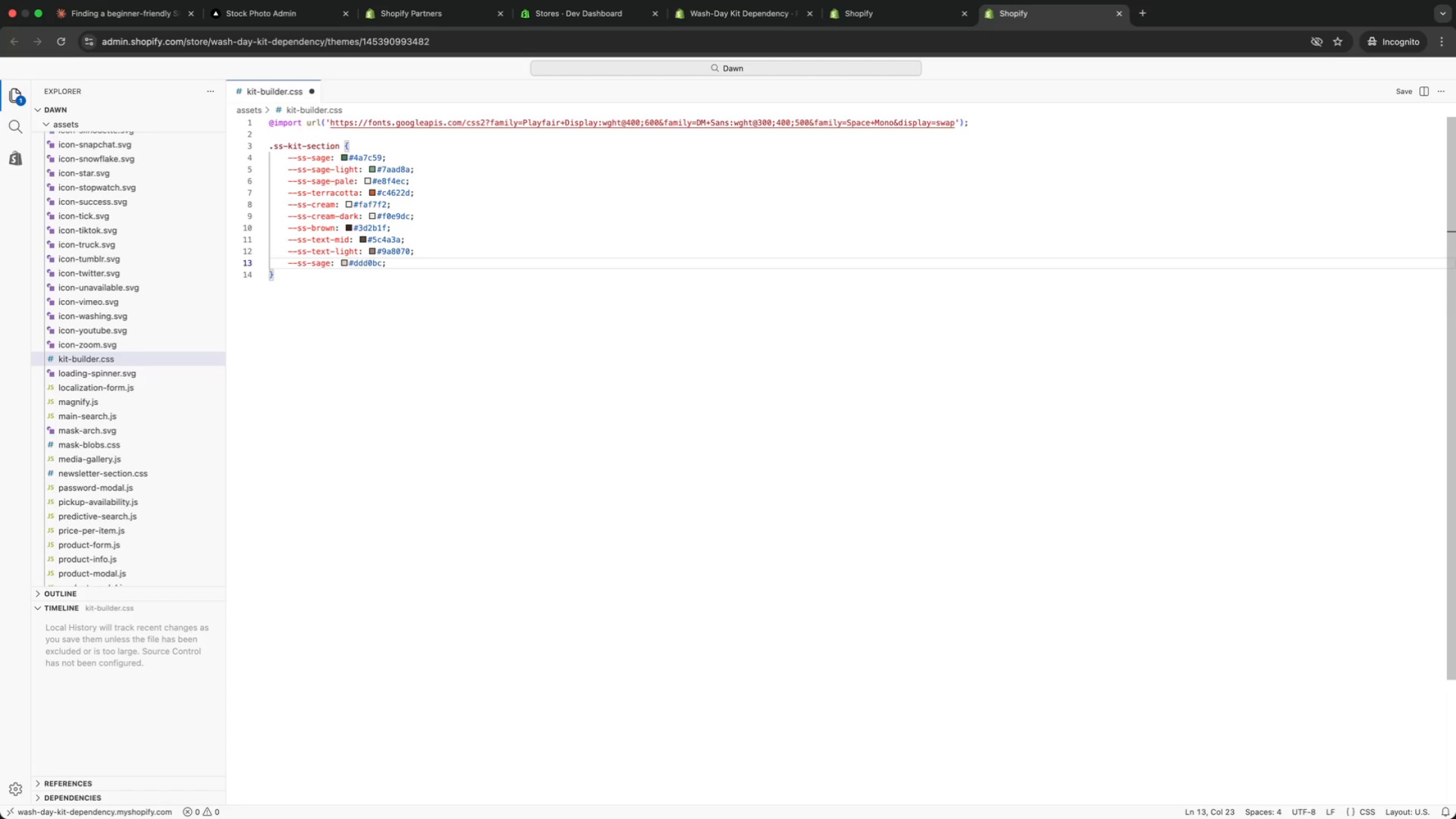 
key(Alt+ArrowLeft)
 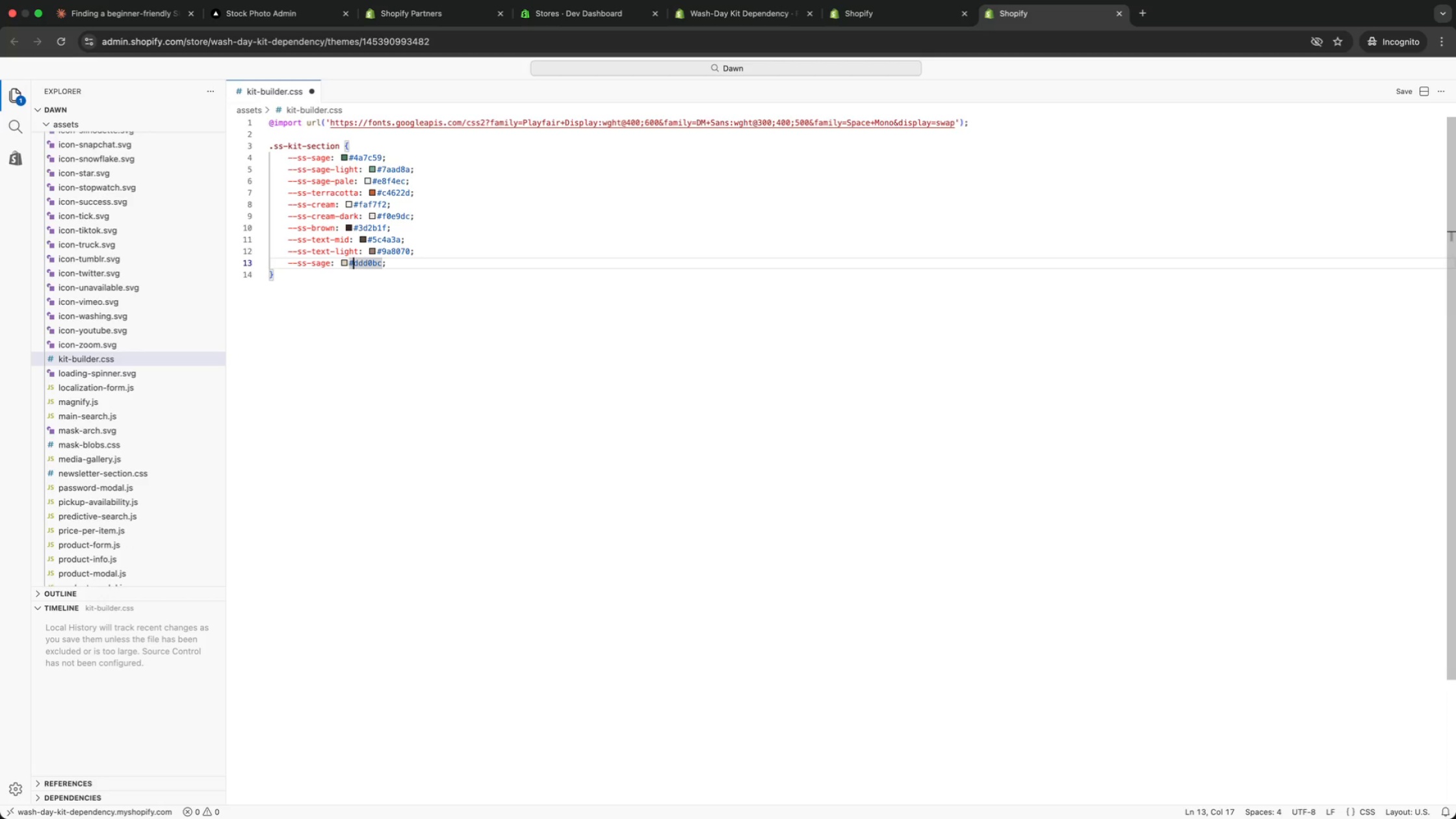 
key(Alt+ArrowLeft)
 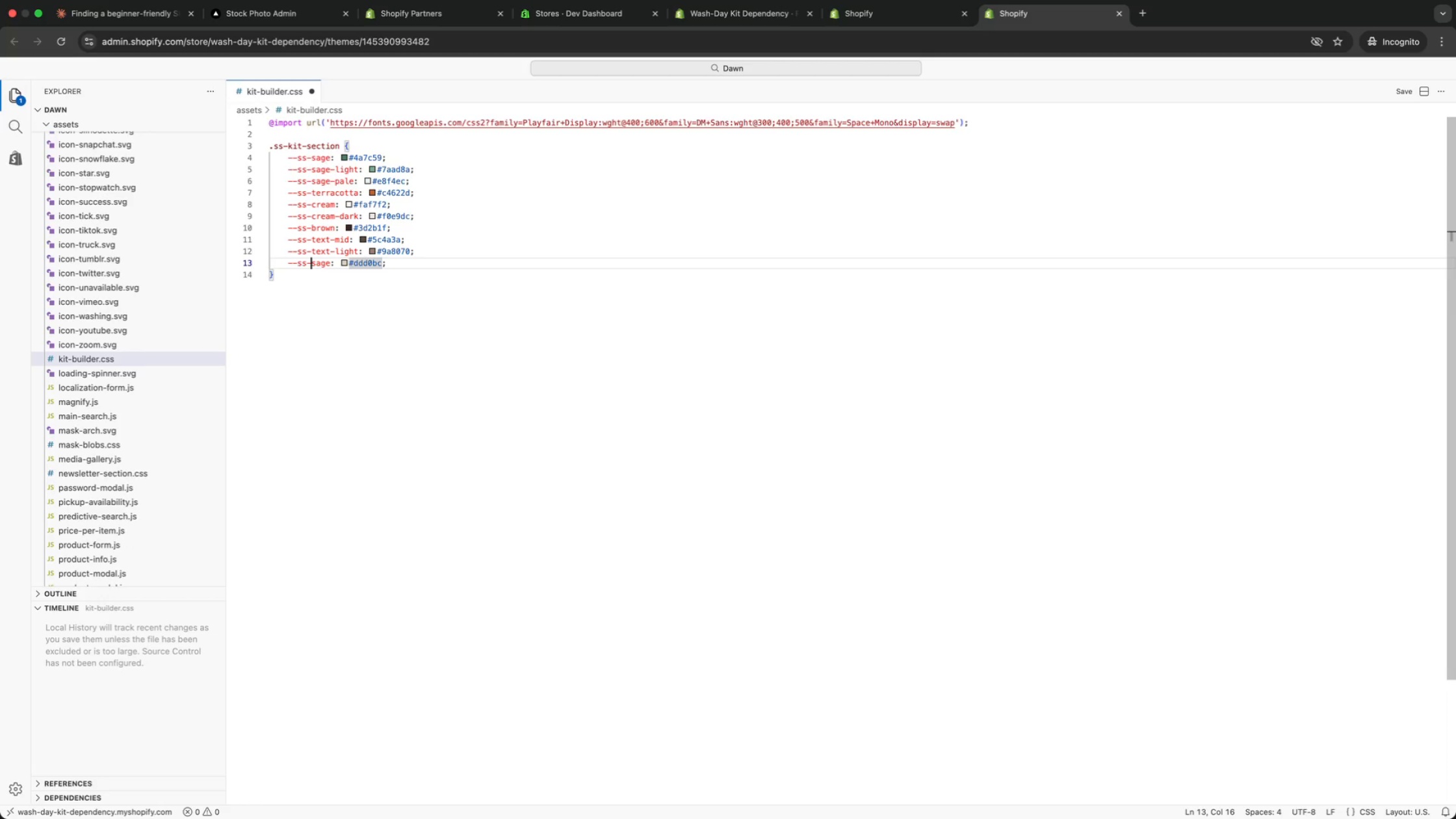 
key(Alt+ArrowLeft)
 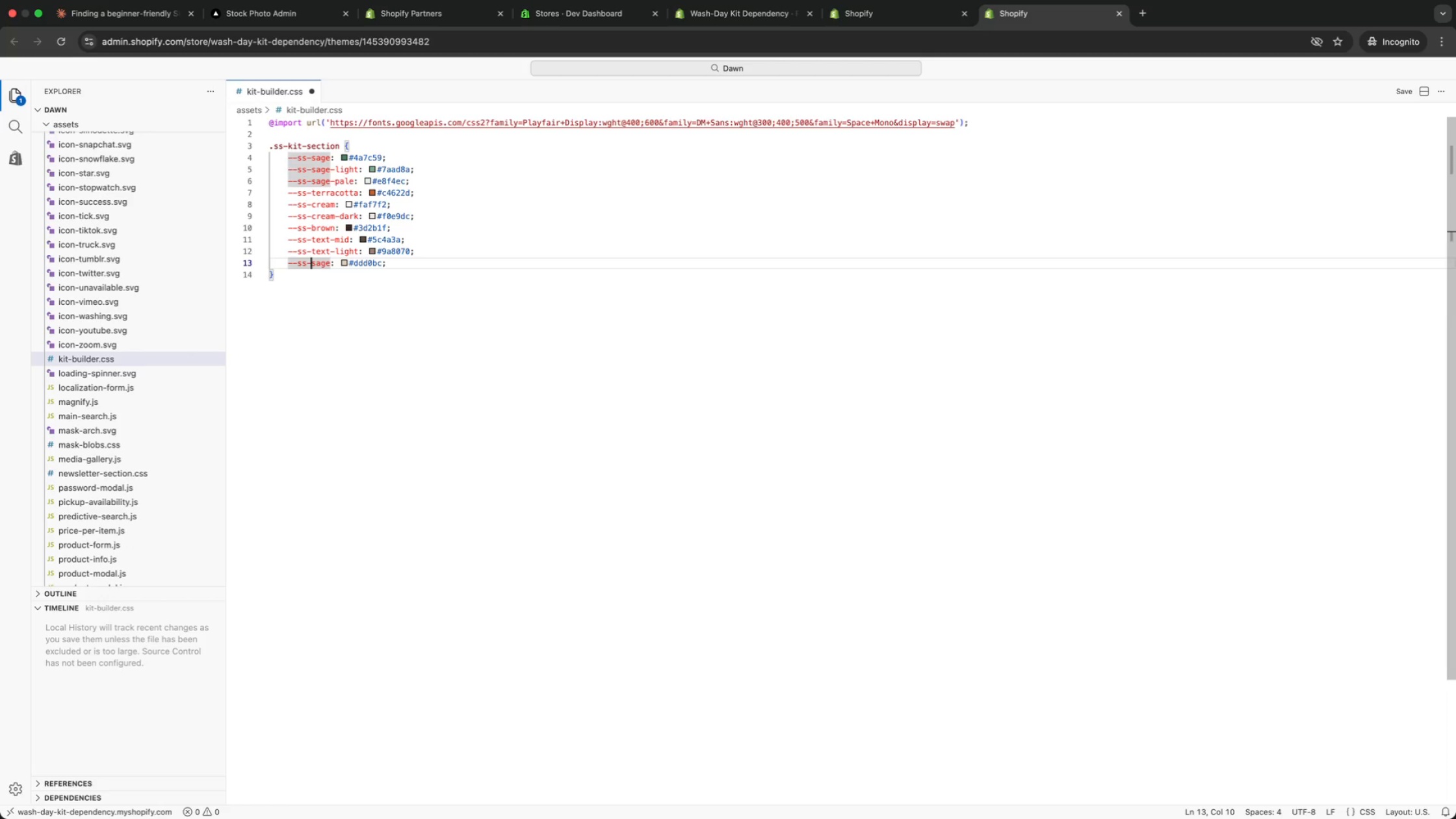 
key(Alt+ArrowRight)
 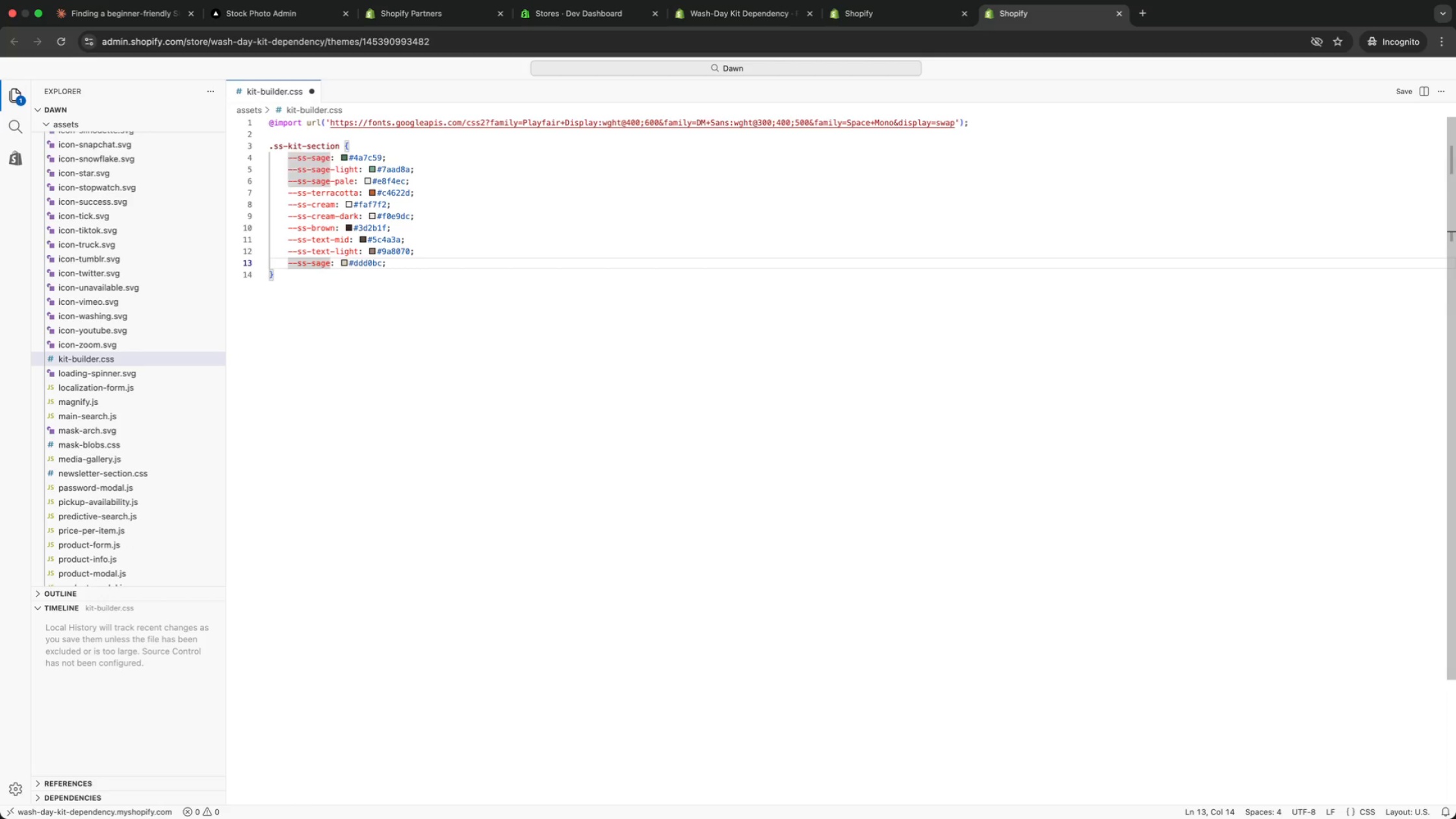 
key(Backspace)
key(Backspace)
key(Backspace)
key(Backspace)
type(border)
 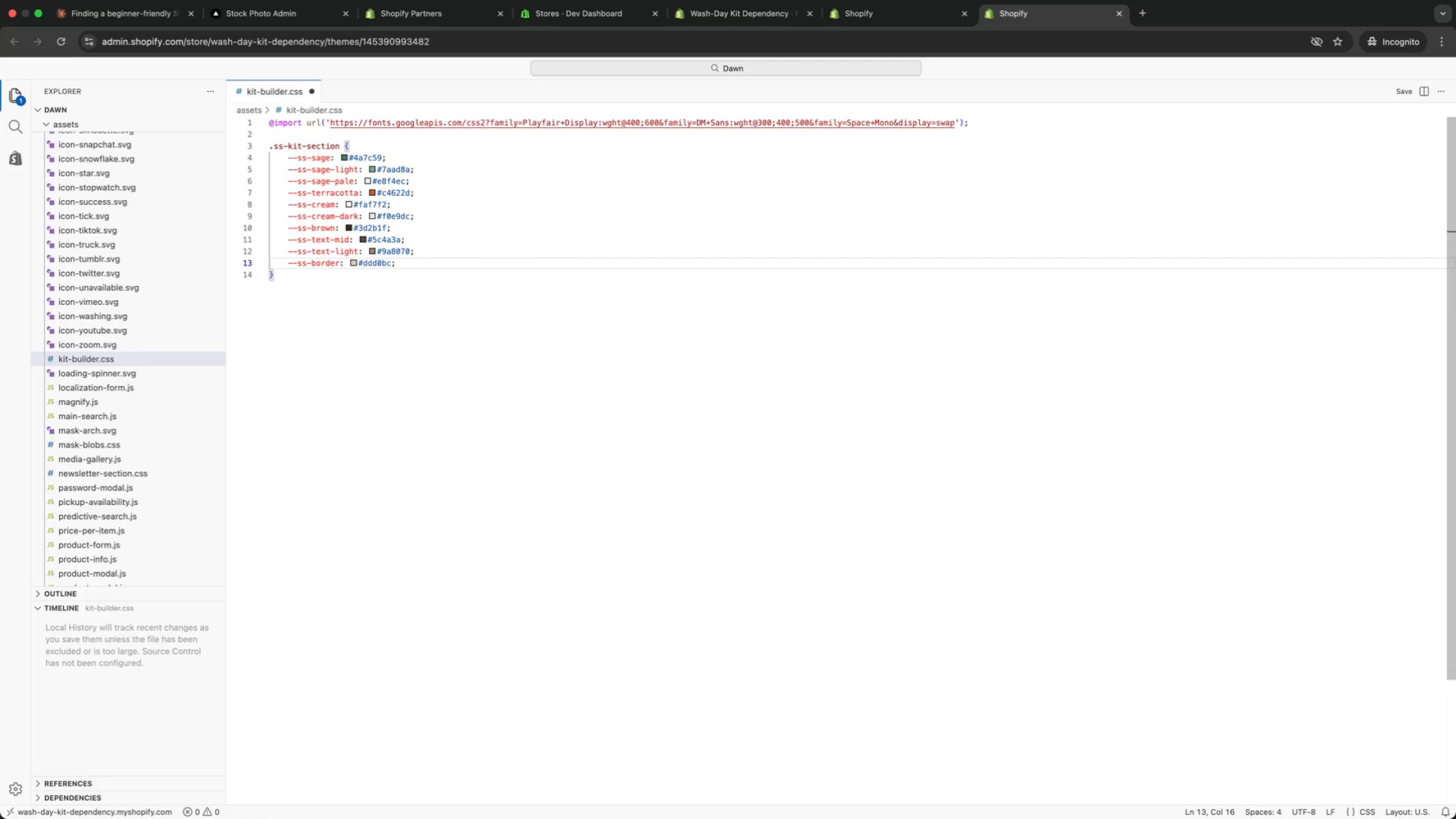 
key(Meta+ArrowRight)
 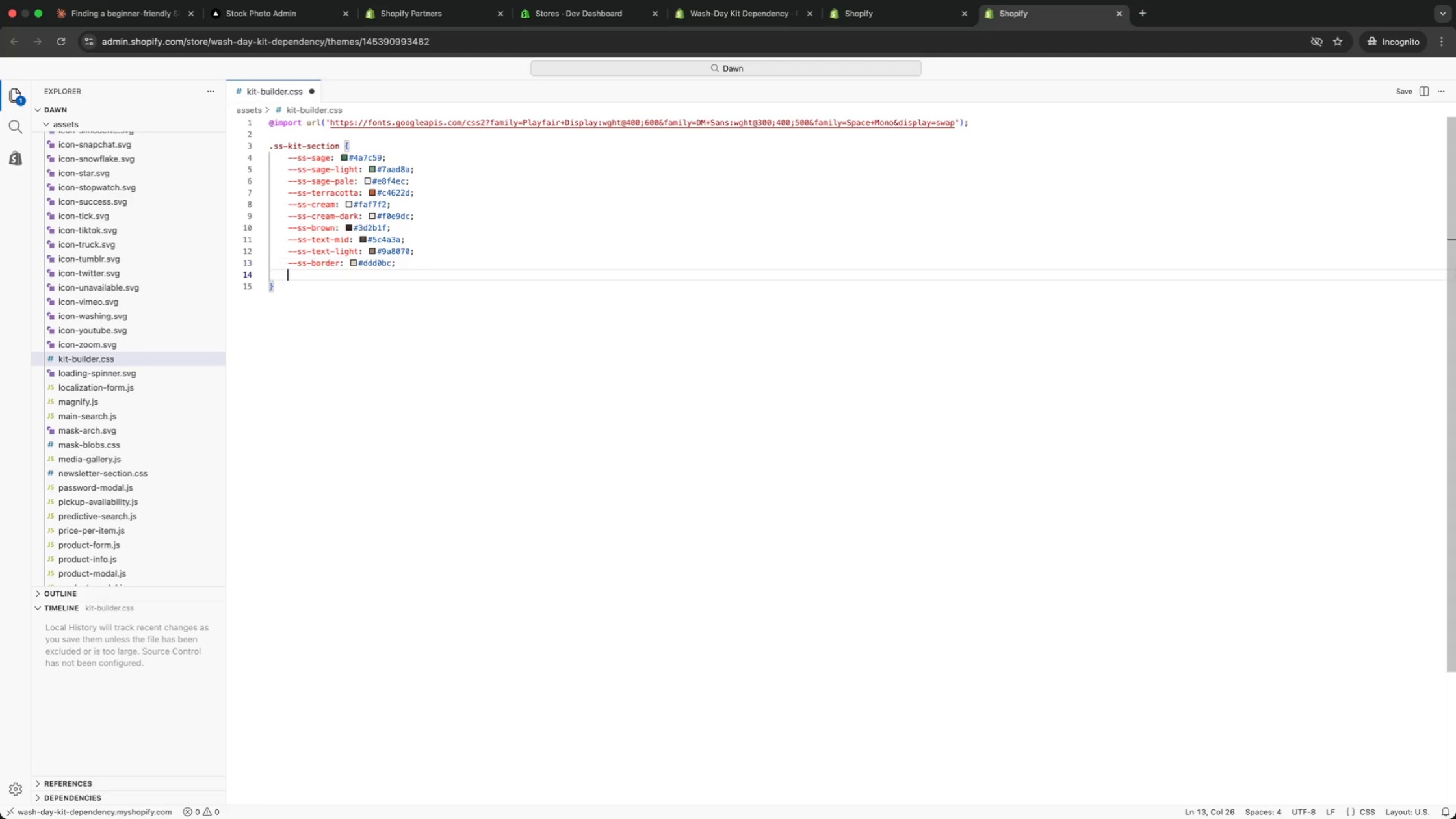 
key(Enter)
 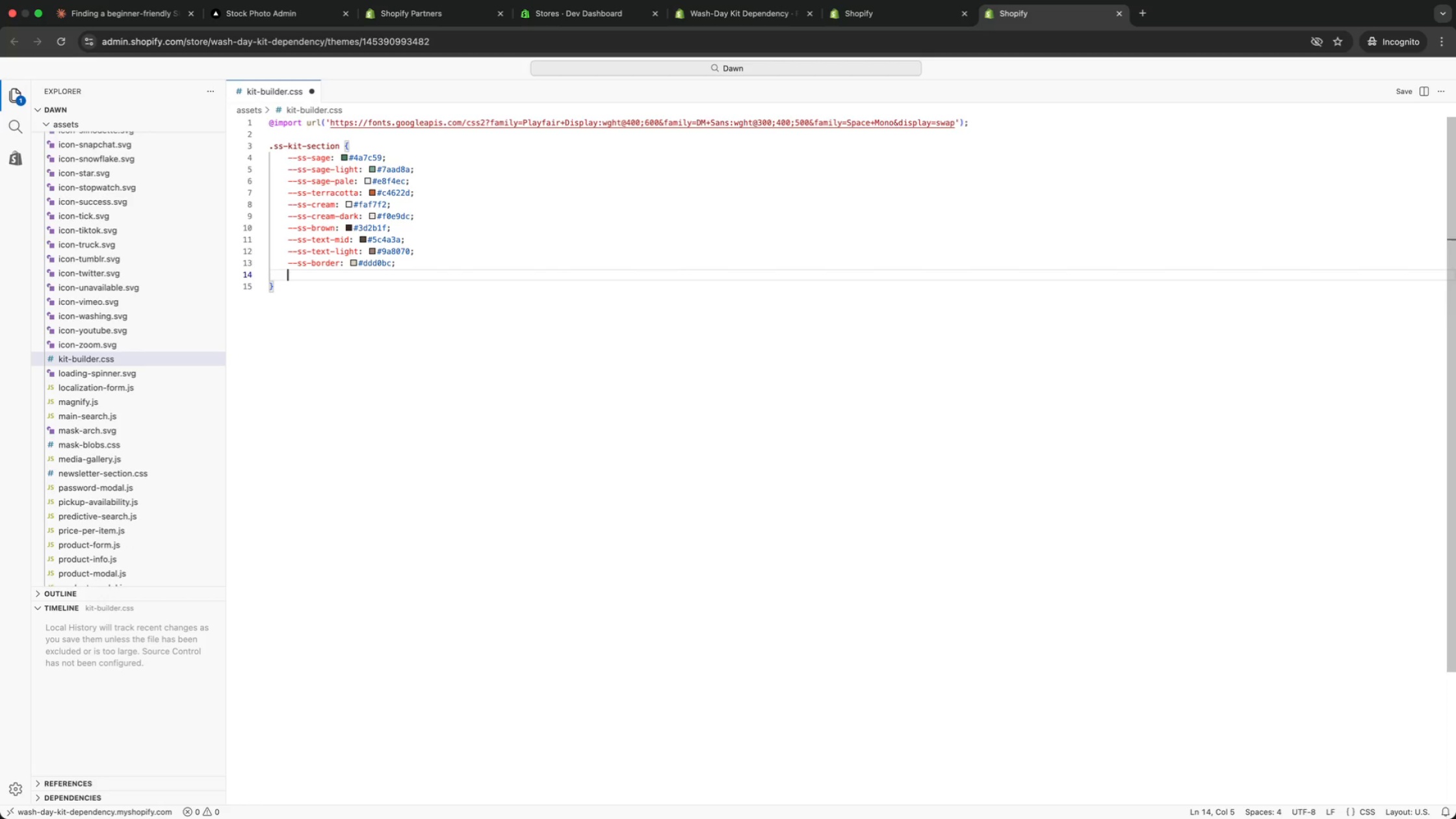 
key(Meta+V)
 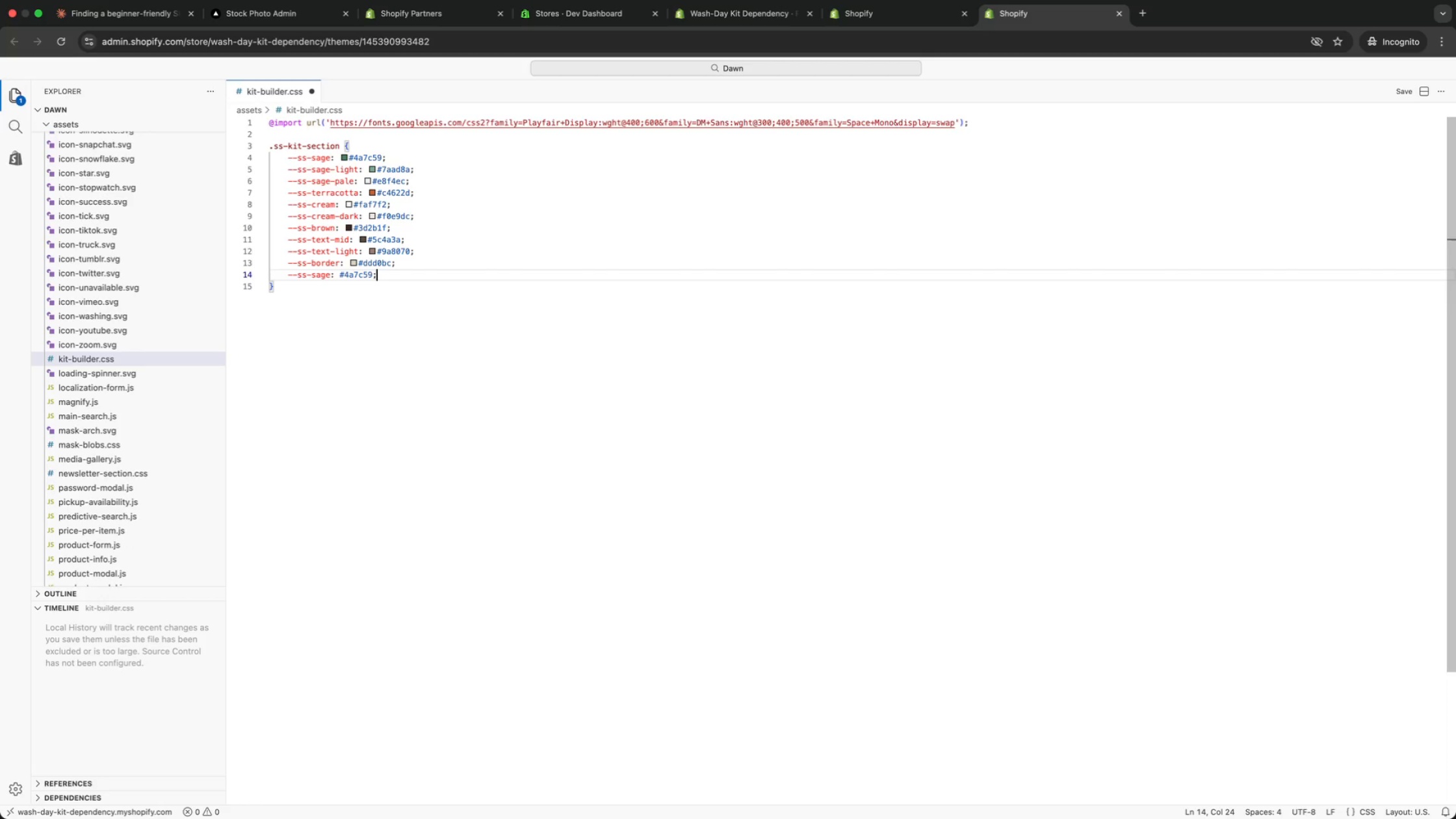 
key(Alt+AltRight)
 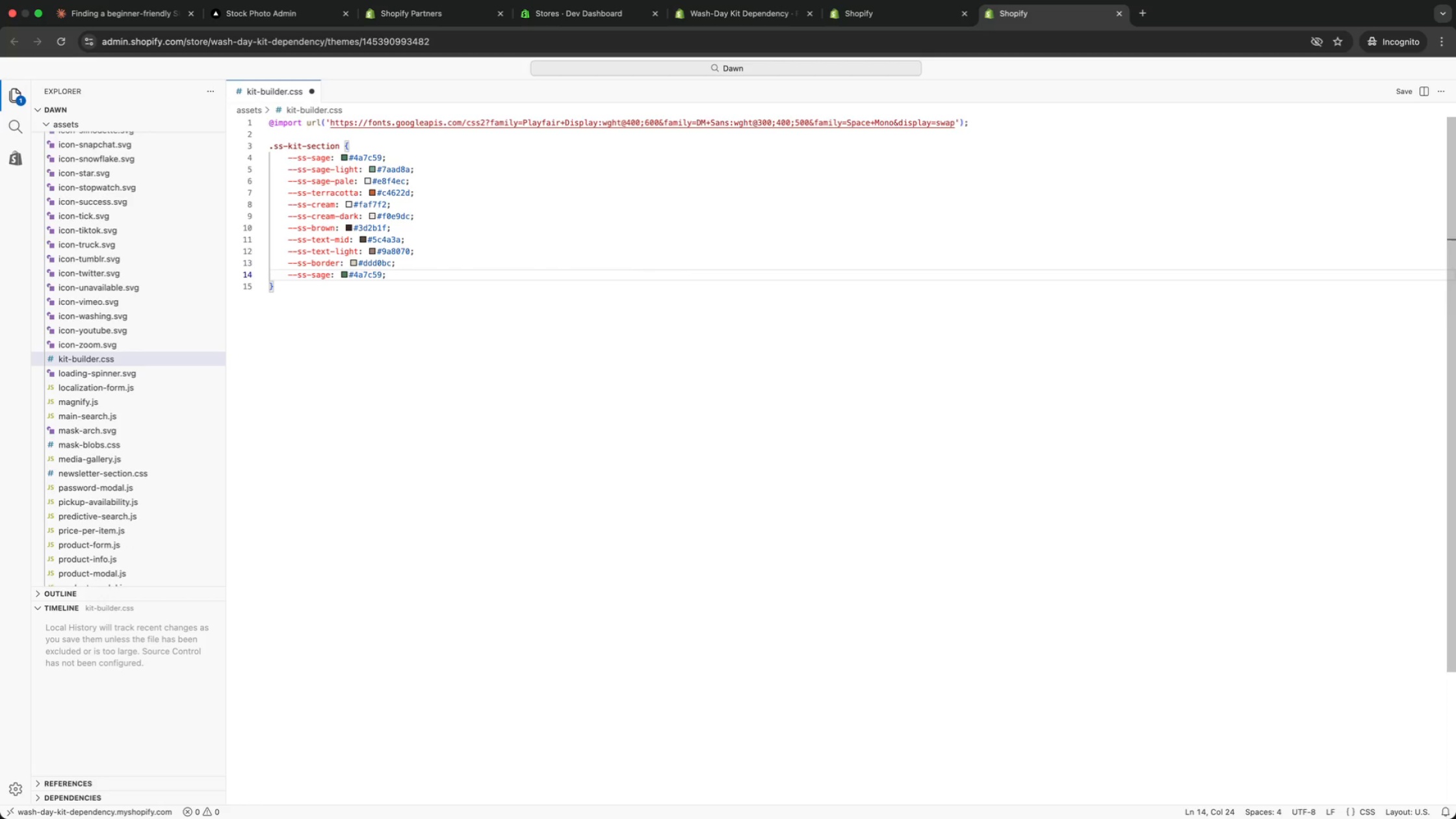 
key(ArrowLeft)
 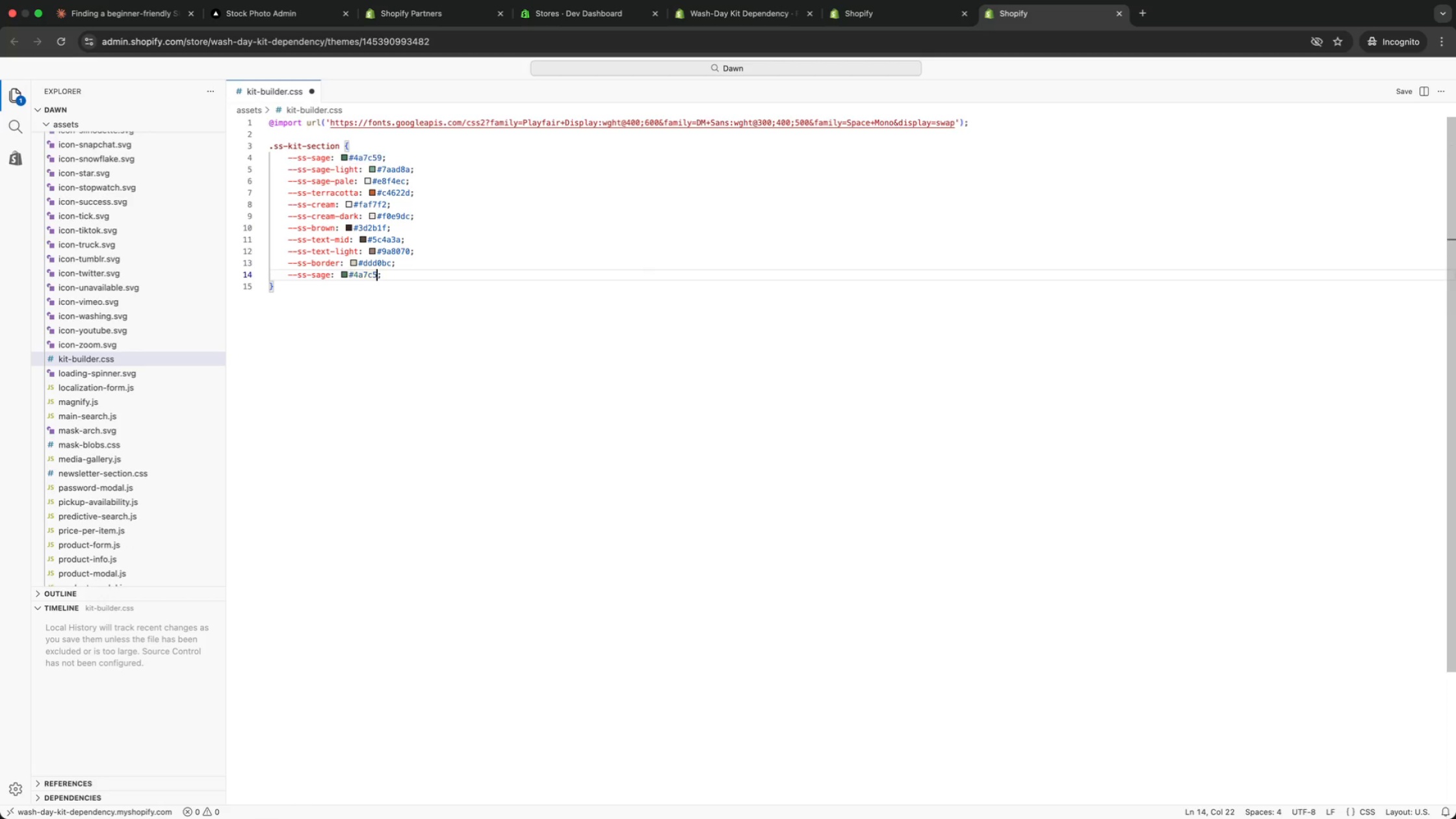 
key(Backspace)
key(Backspace)
key(Backspace)
key(Backspace)
key(Backspace)
key(Backspace)
type(ffffff)
 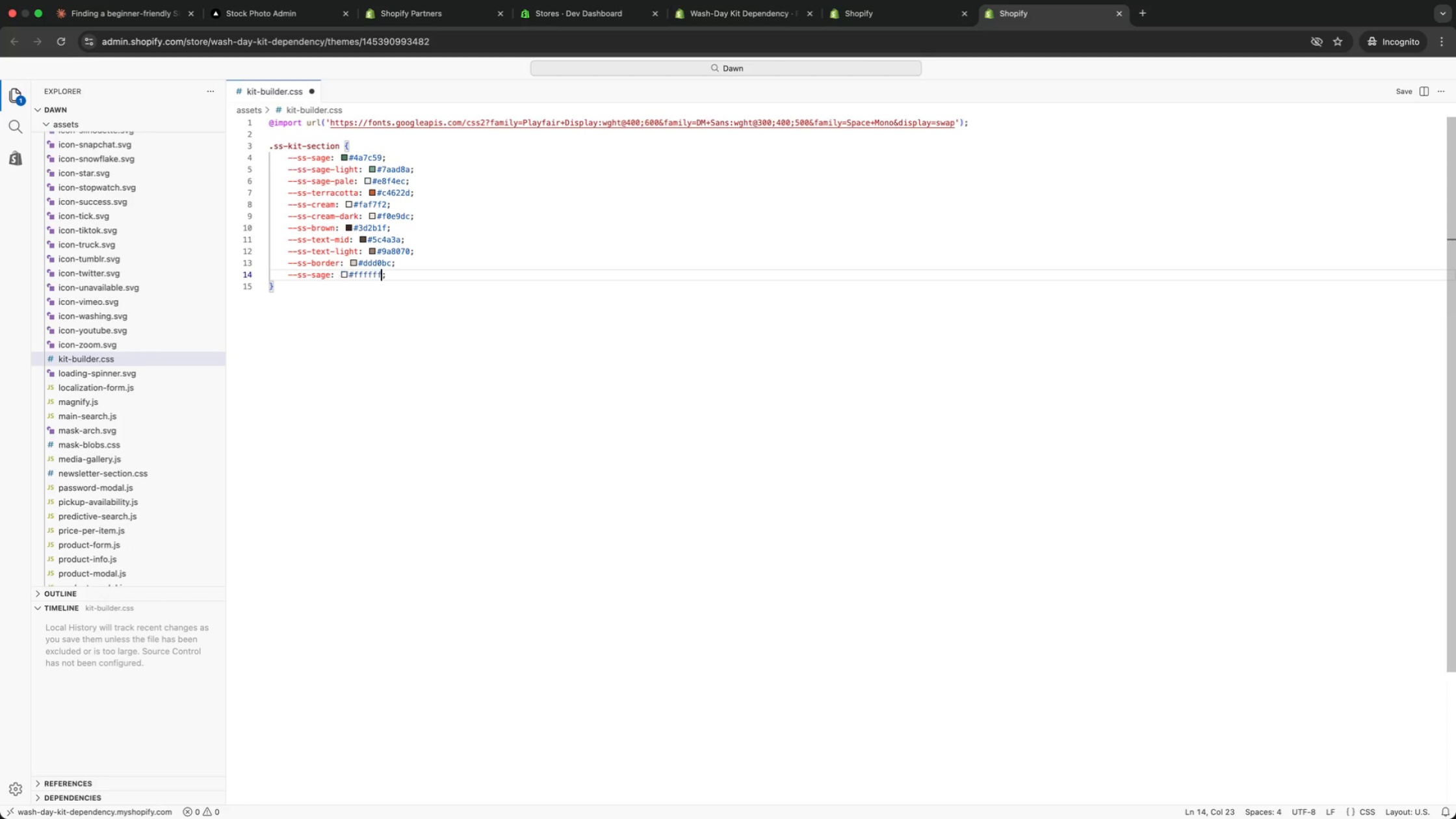 
key(Alt+ArrowLeft)
 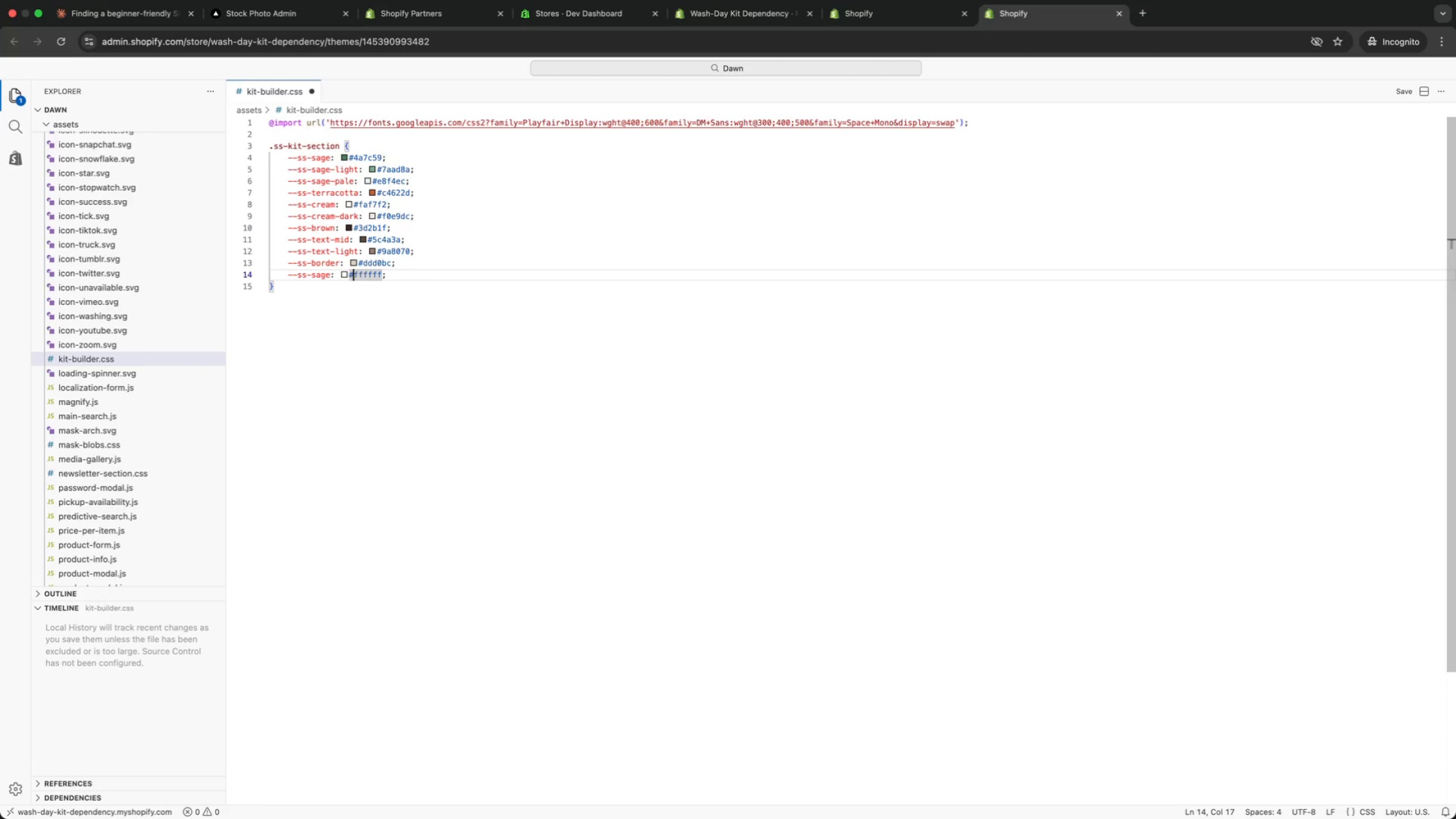 
key(Alt+ArrowLeft)
 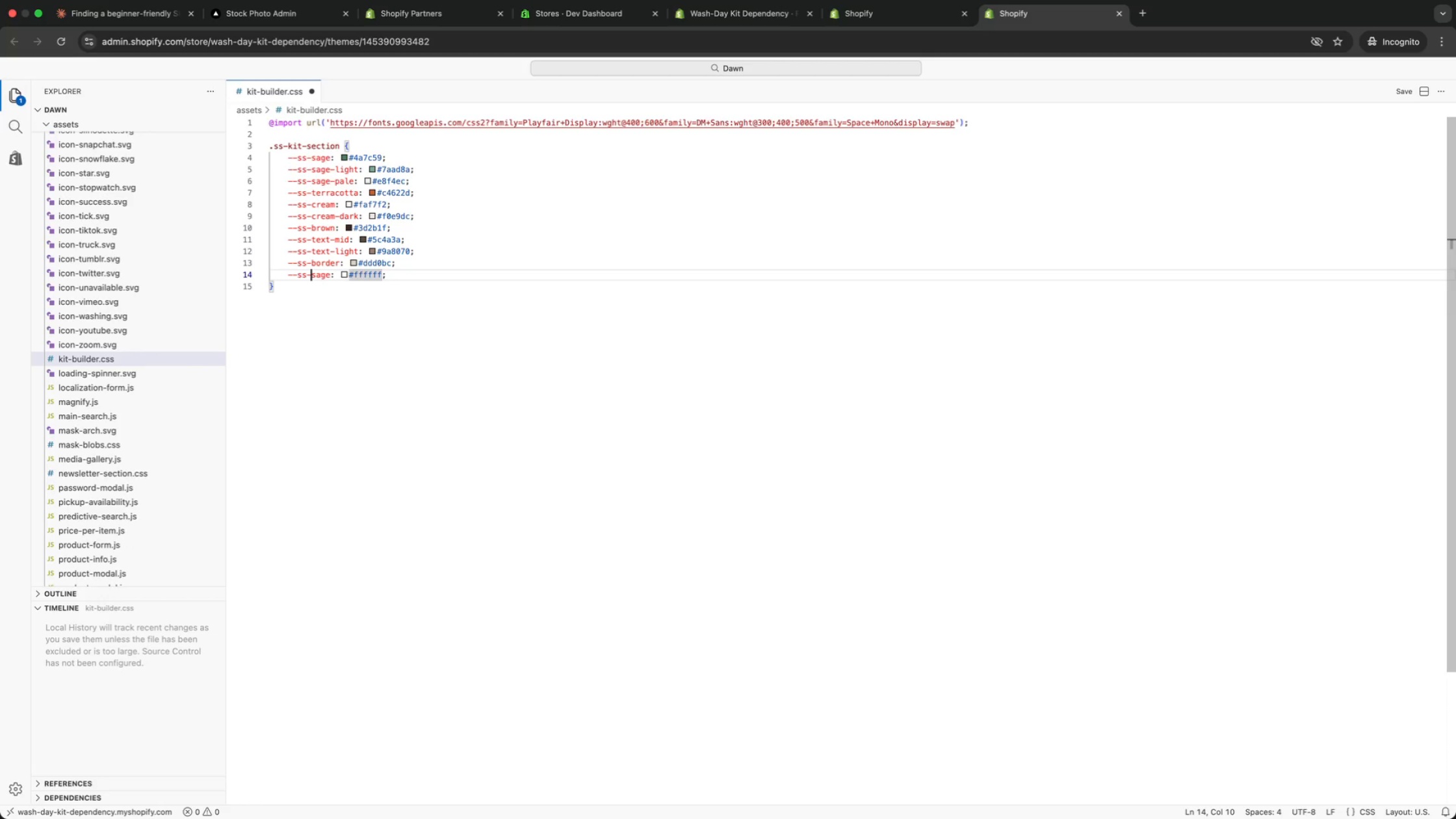 
key(Alt+ArrowLeft)
 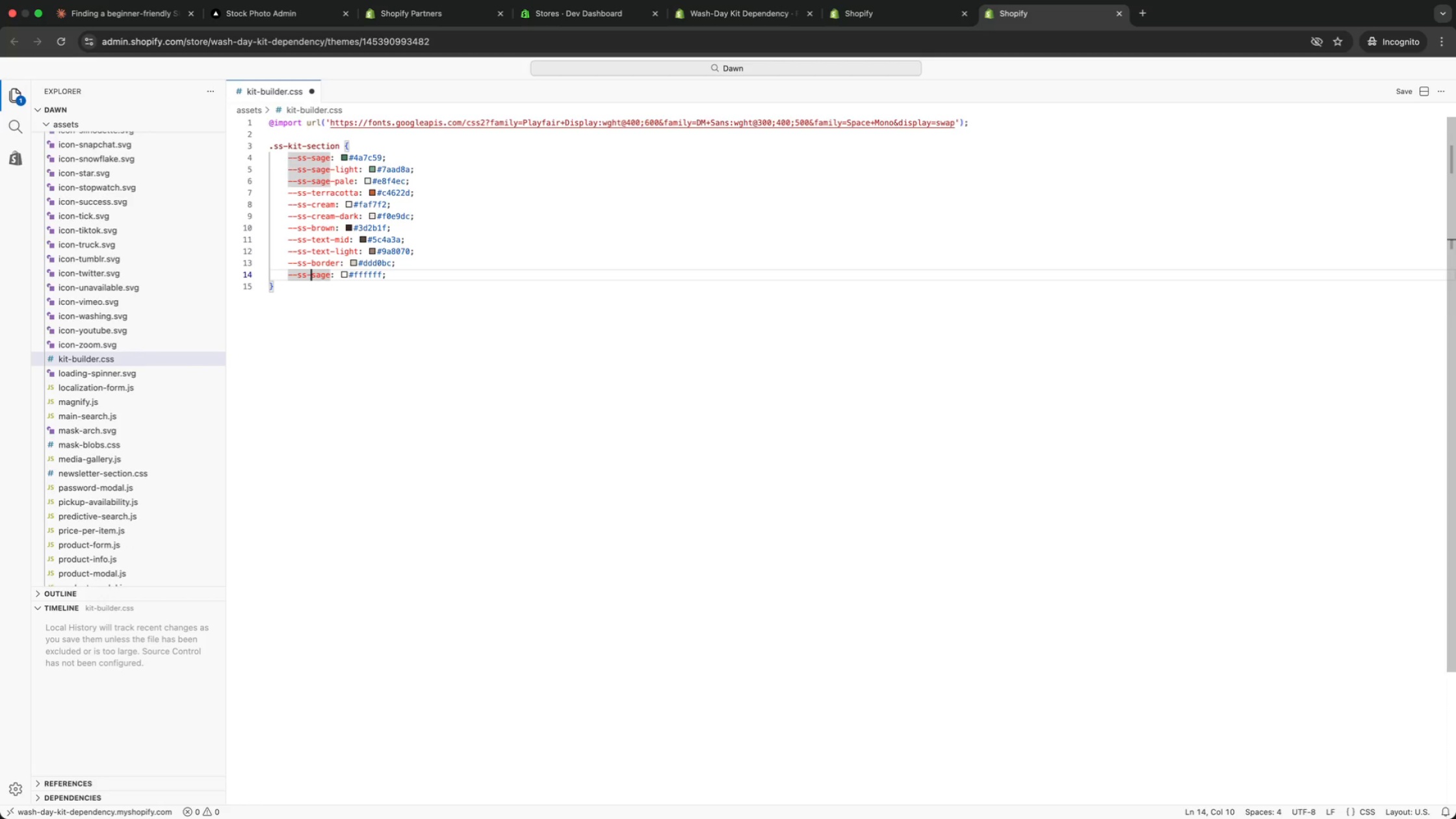 
key(Alt+ArrowRight)
 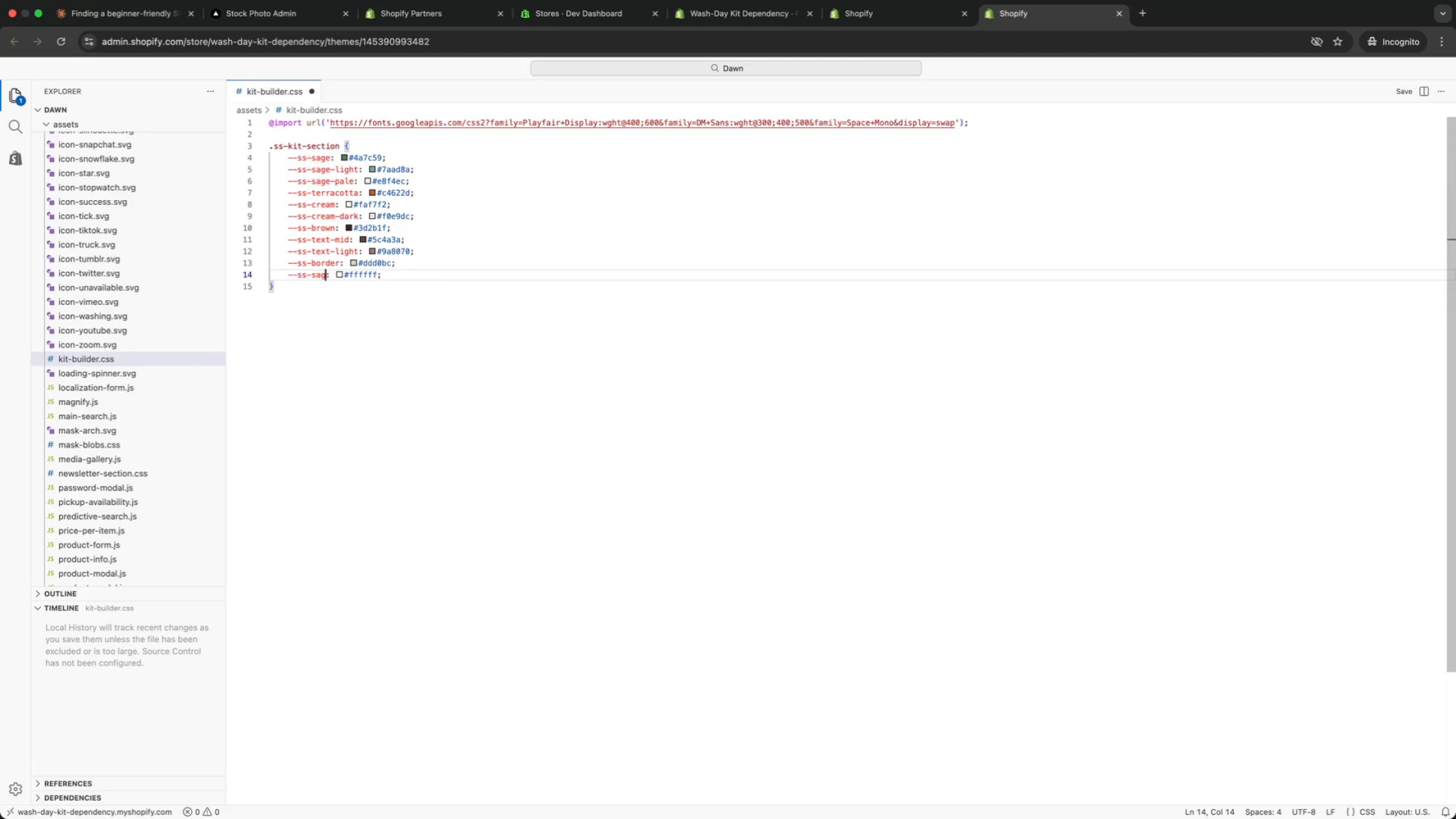 
key(Backspace)
key(Backspace)
key(Backspace)
key(Backspace)
type(white)
 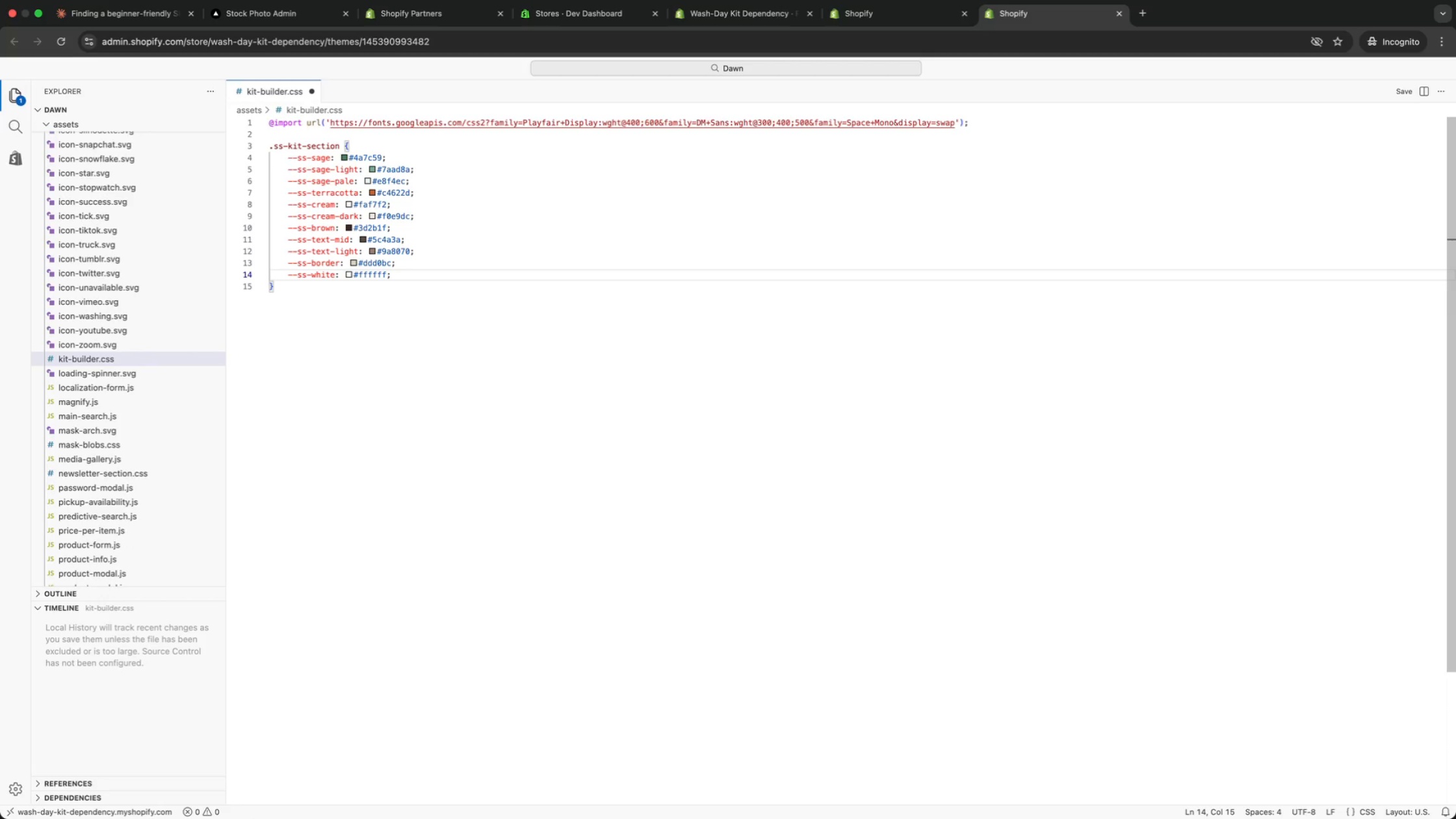 
key(Meta+CommandLeft)
 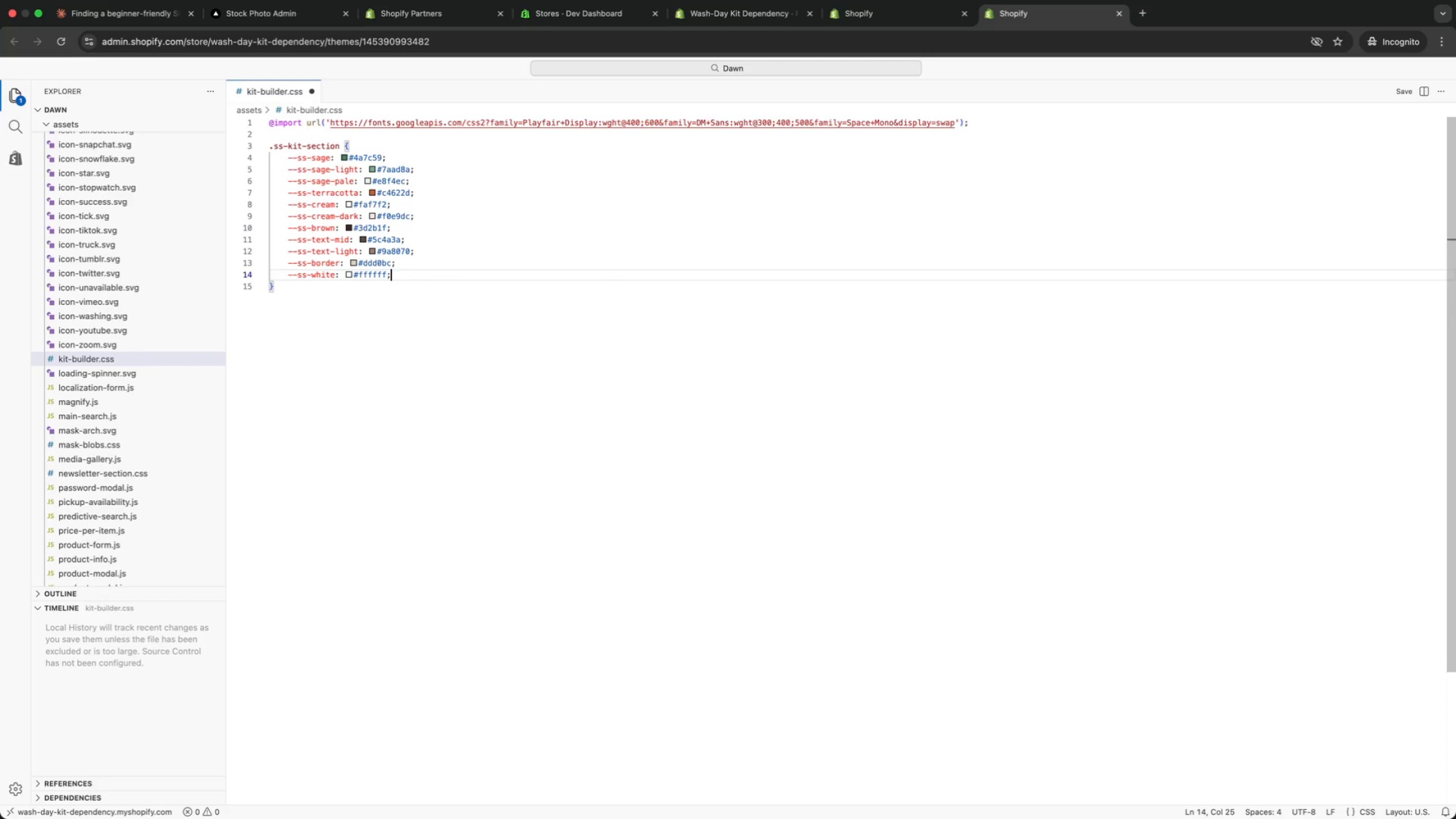 
key(Meta+ArrowRight)
 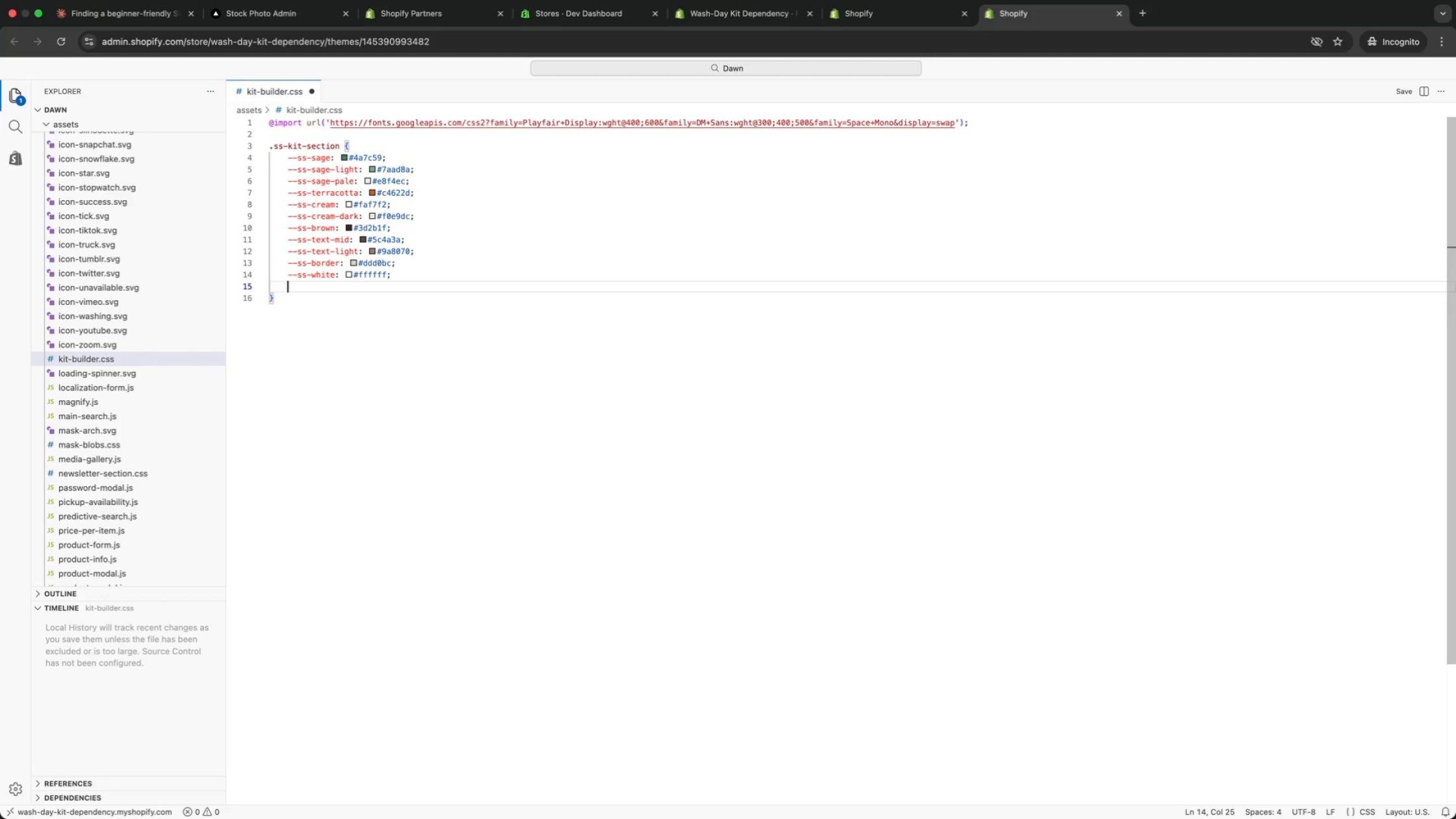 
key(Enter)
 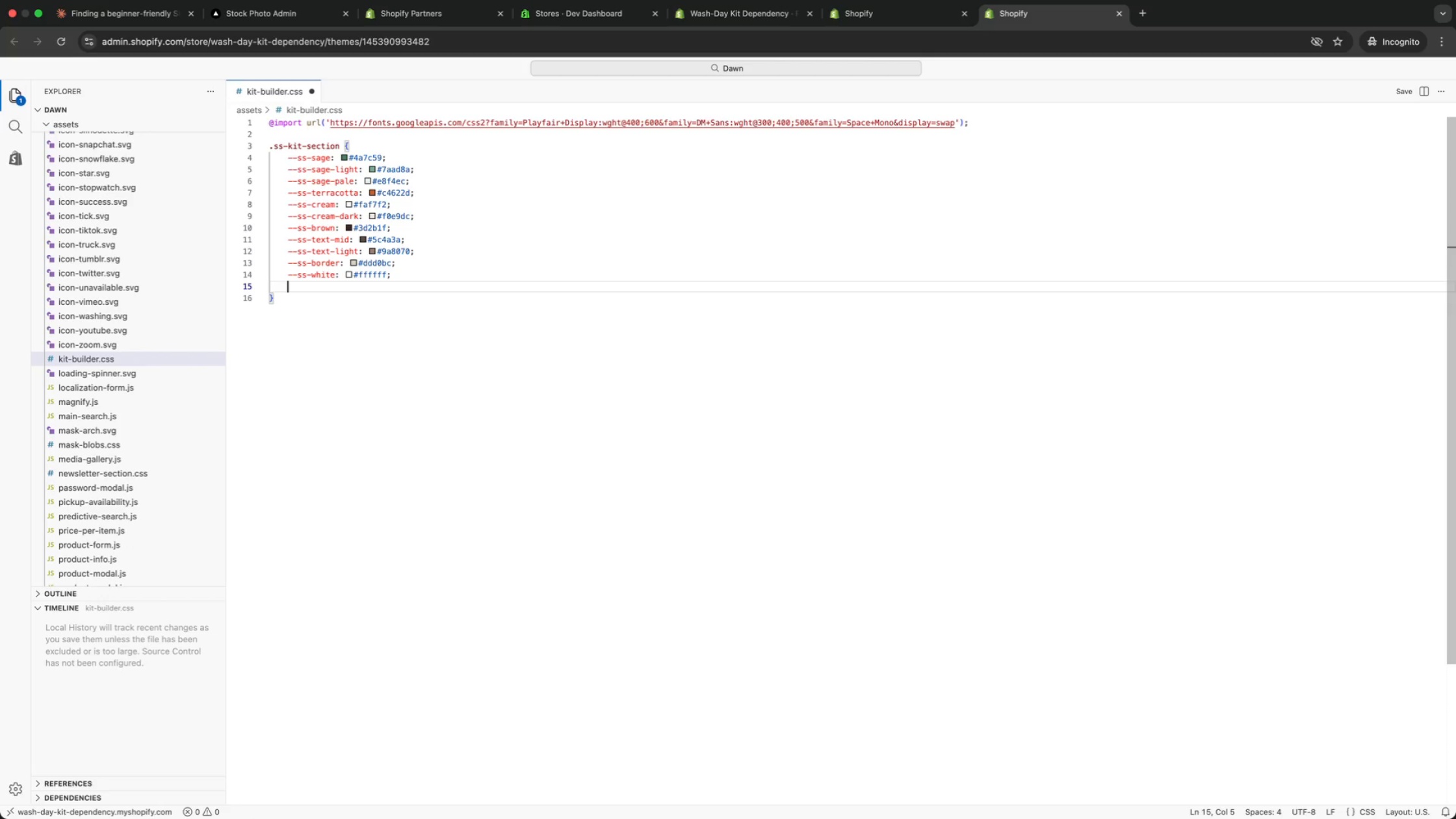 
key(Meta+V)
 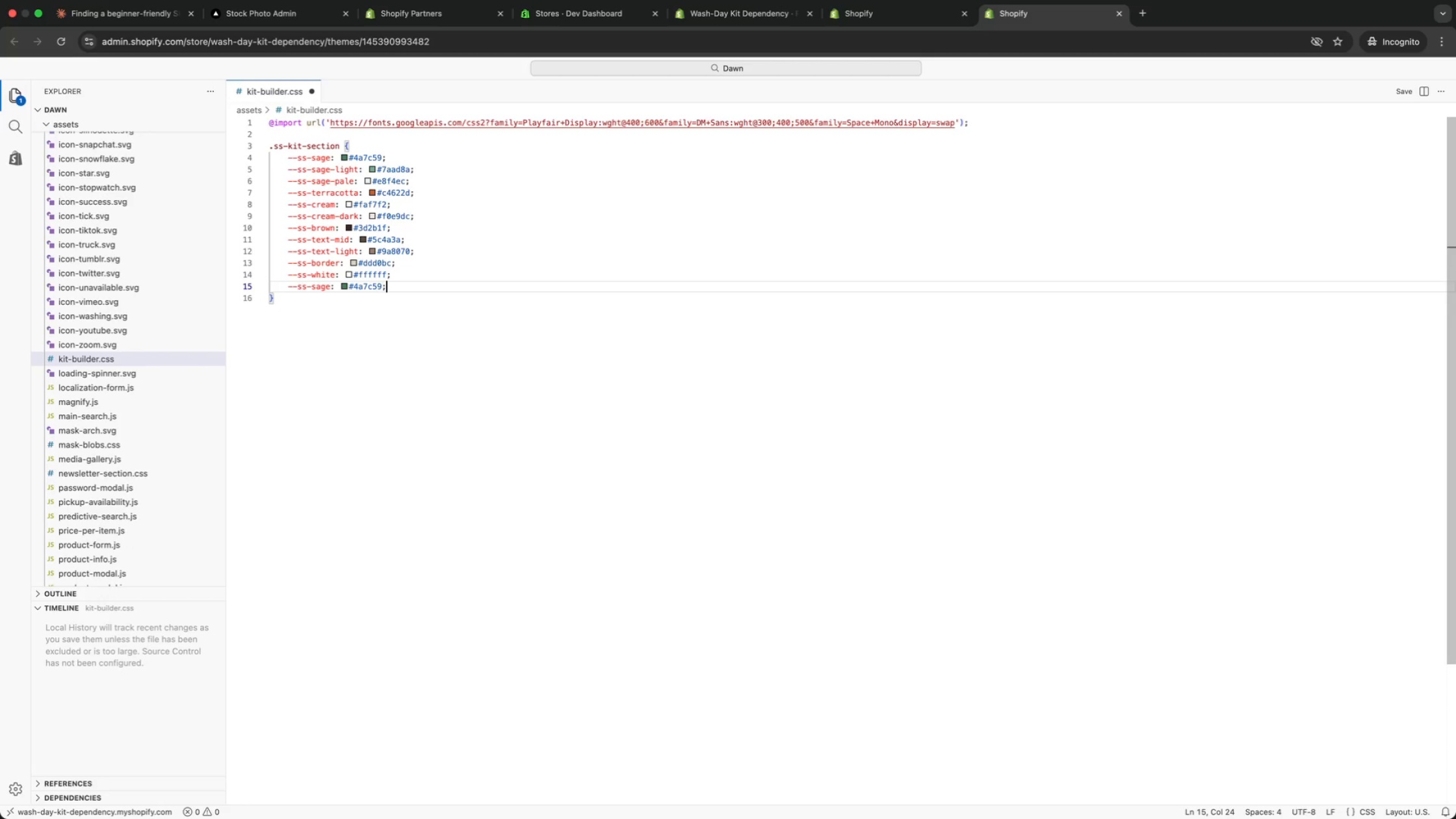 
key(ArrowLeft)
 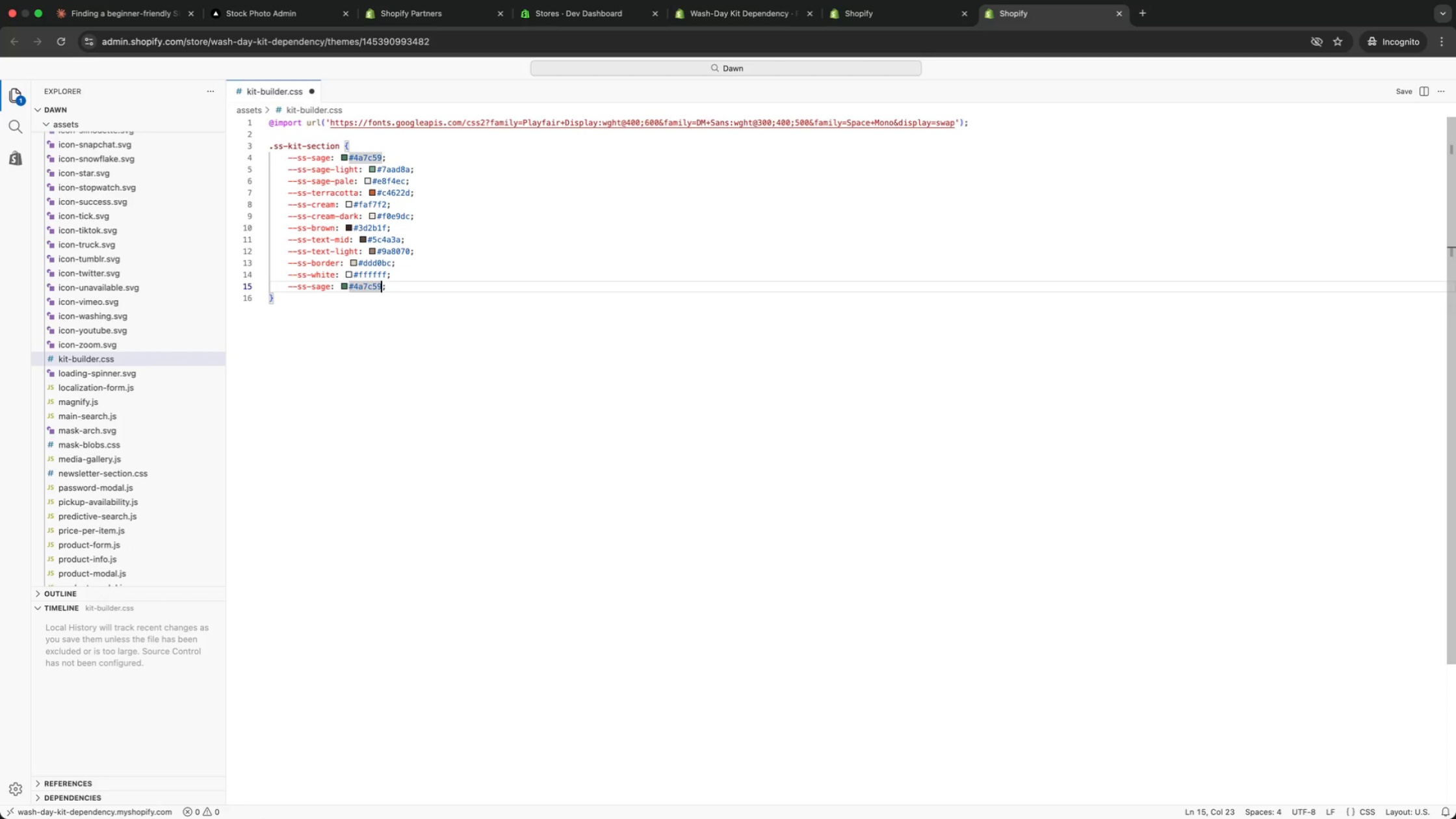 
key(Backspace)
 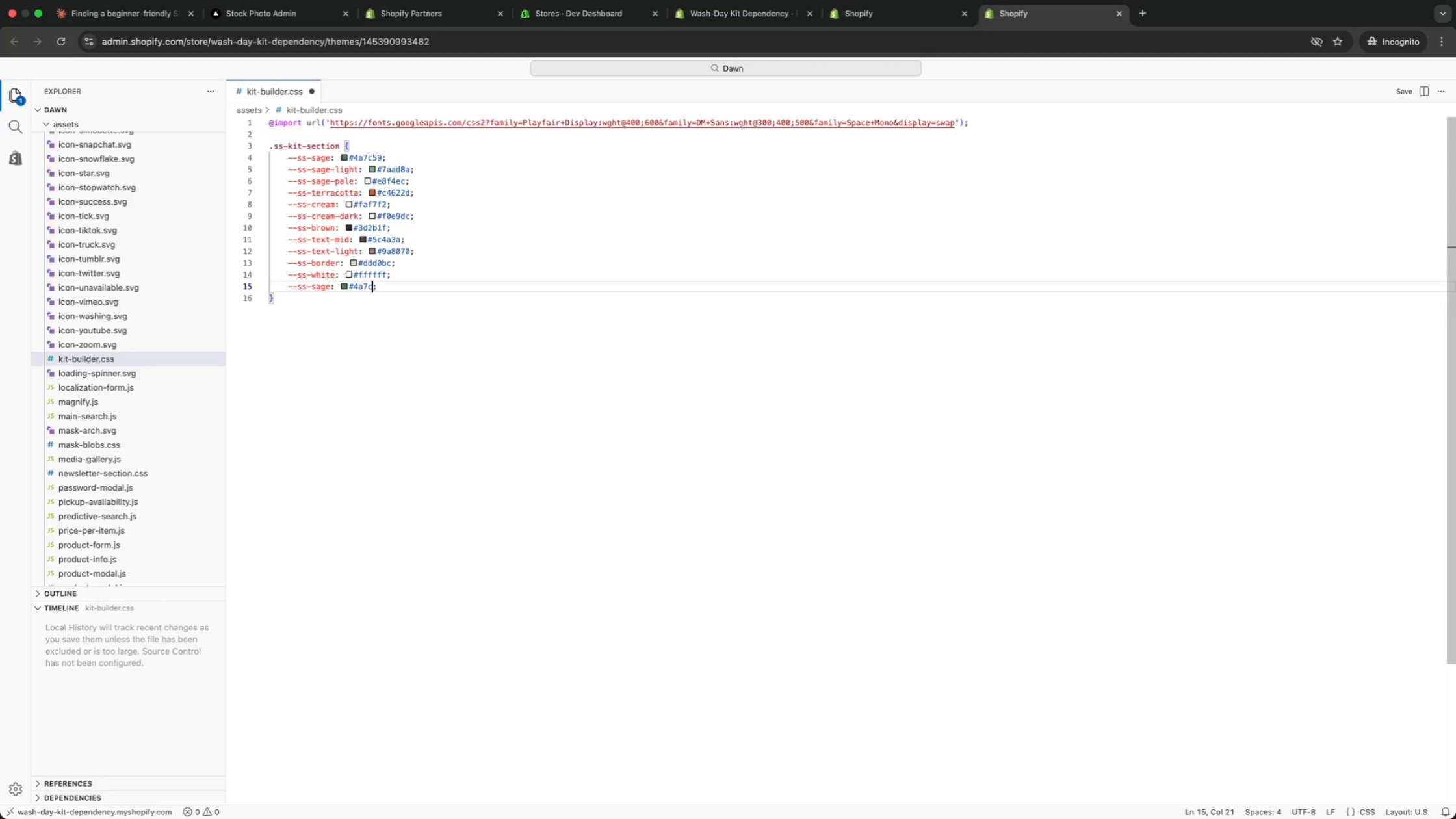 
key(Backspace)
 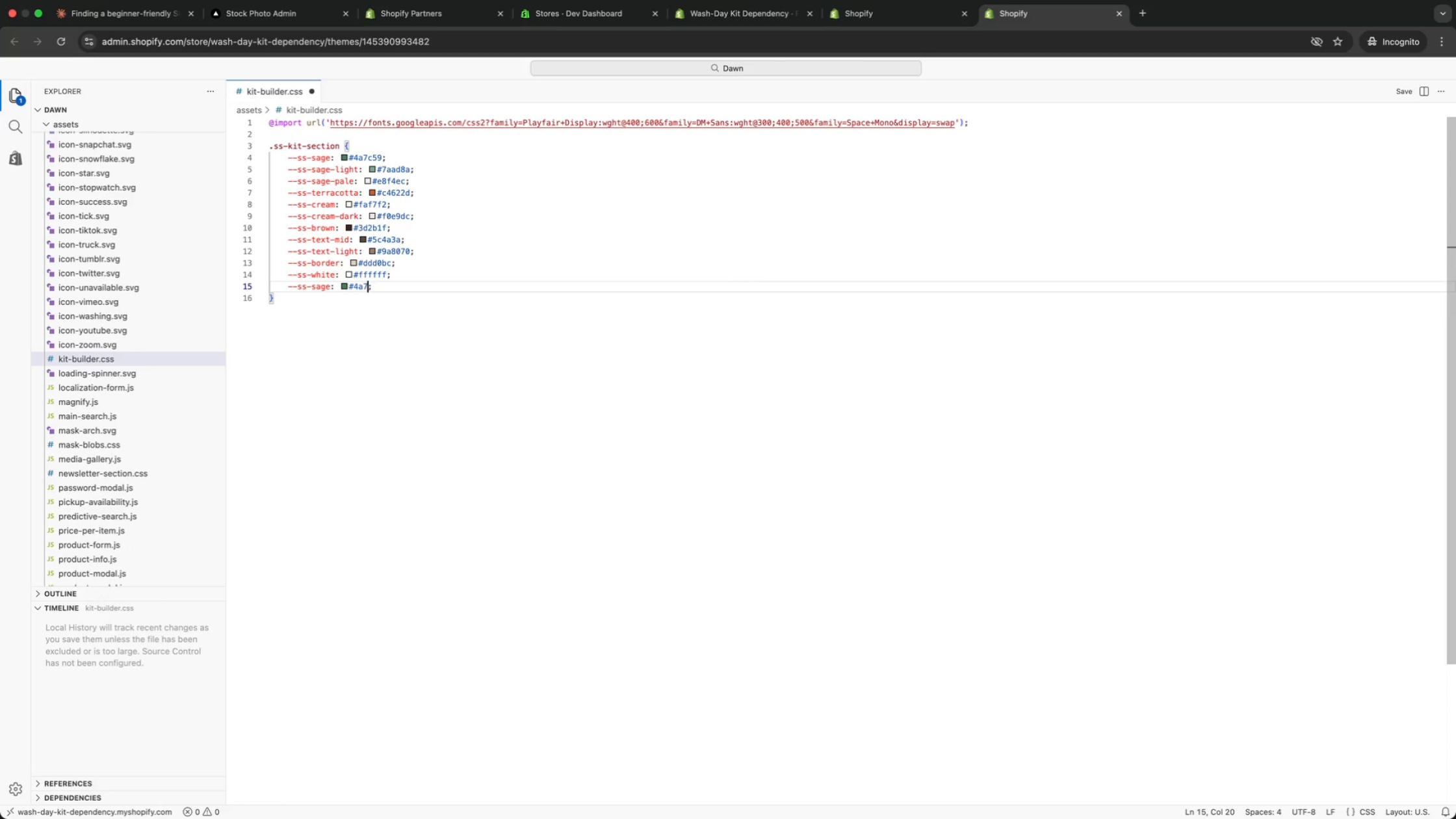 
key(Backspace)
 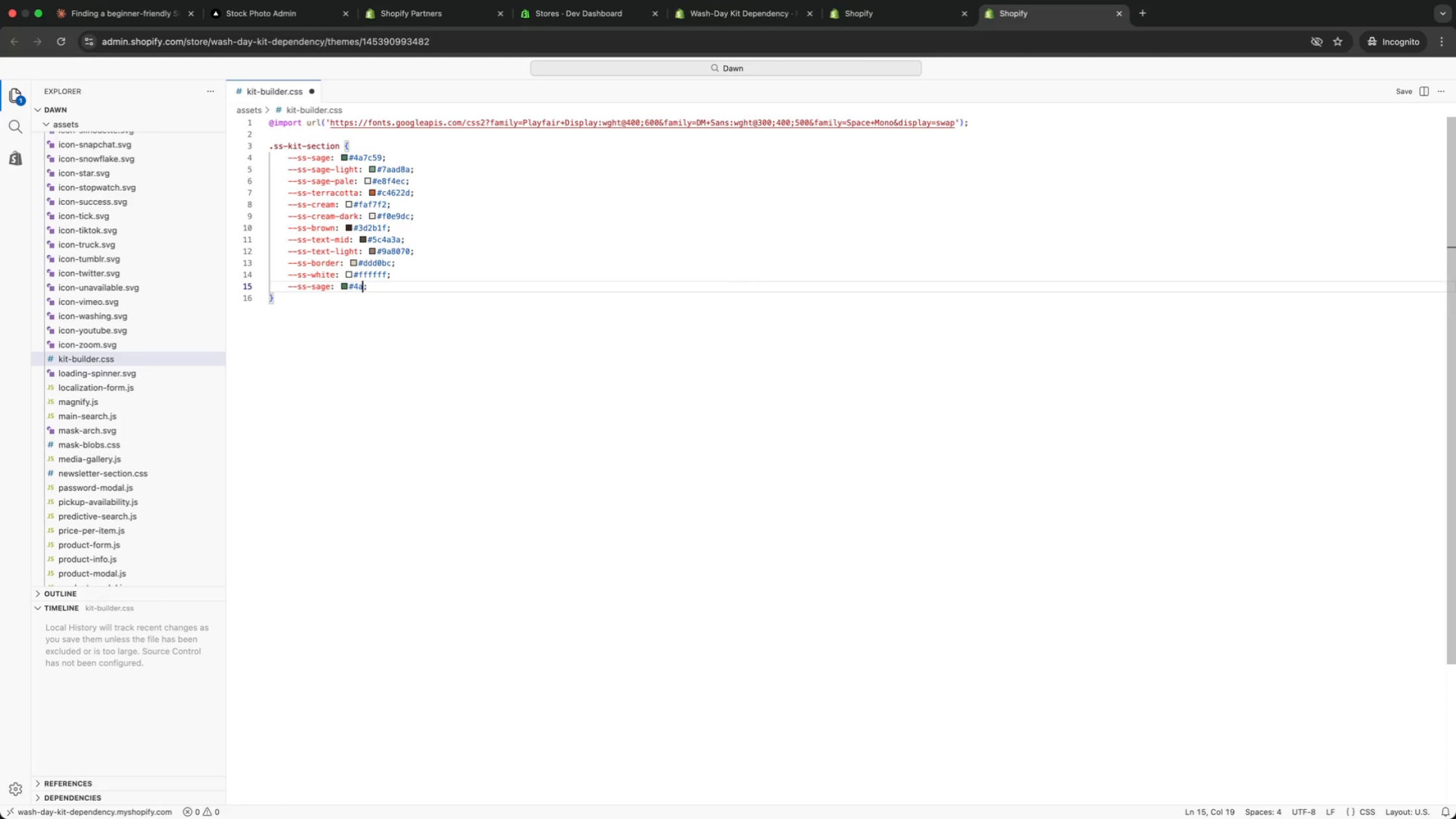 
key(Backspace)
 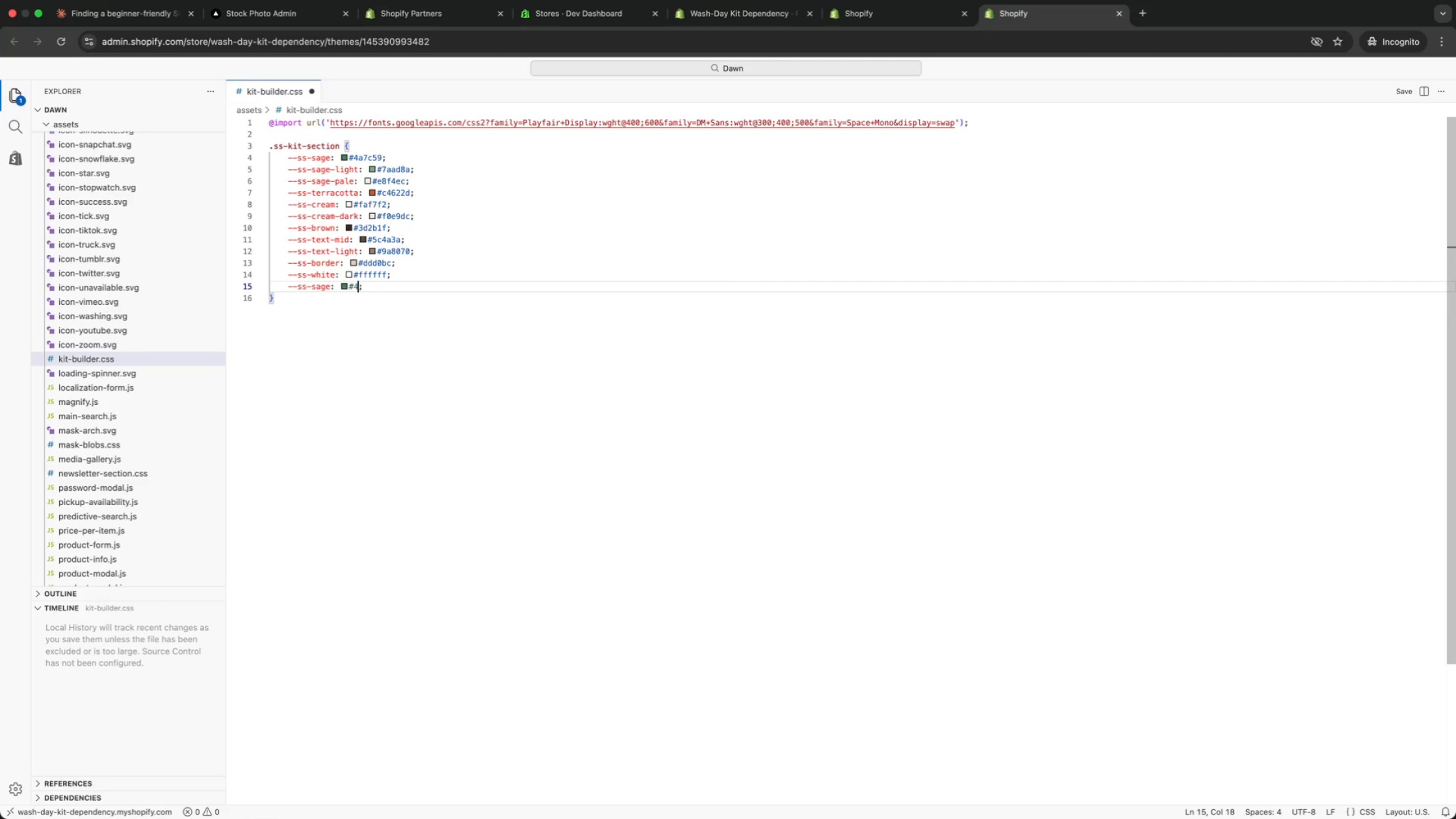 
key(Backspace)
 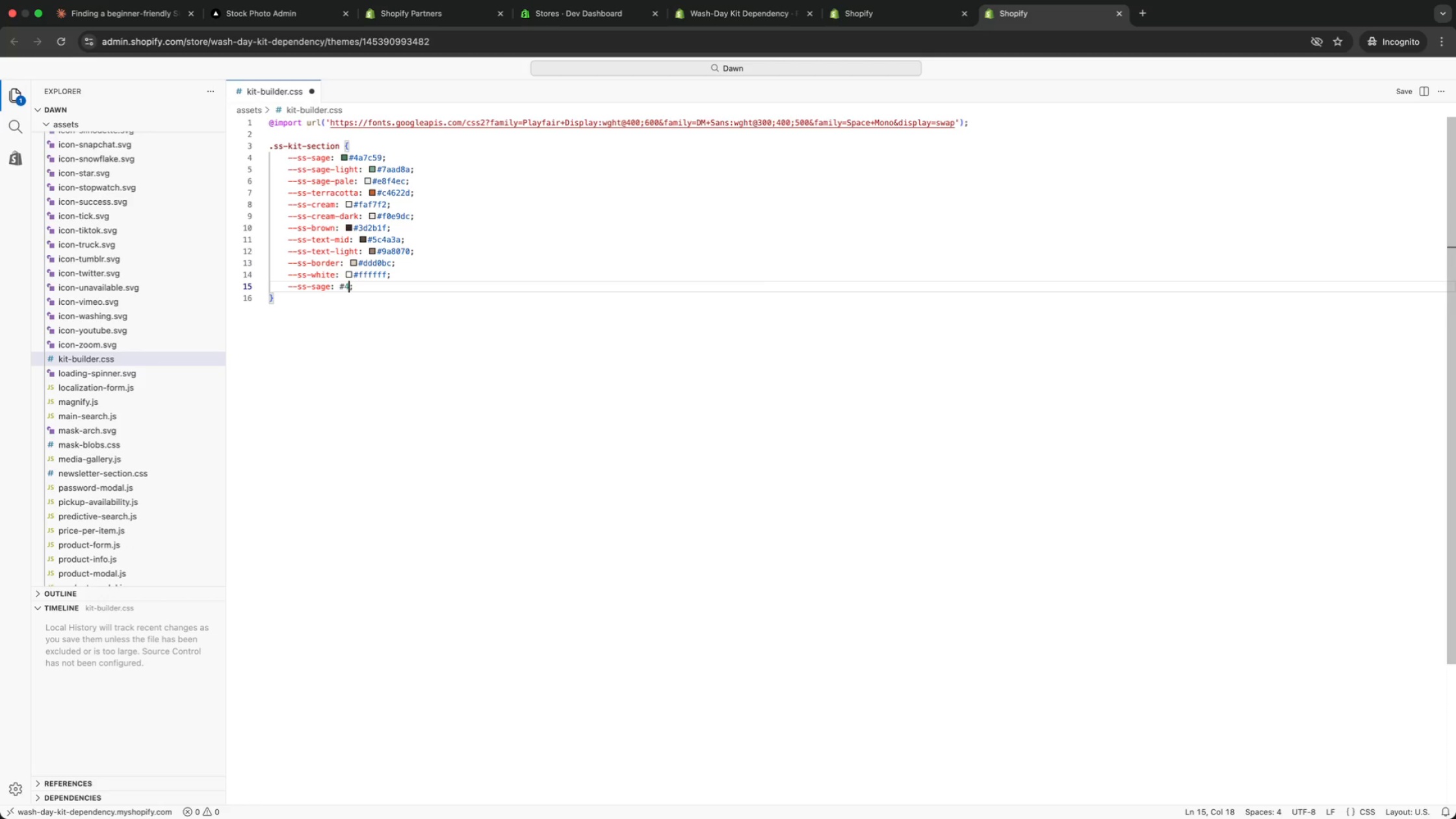 
key(Backspace)
 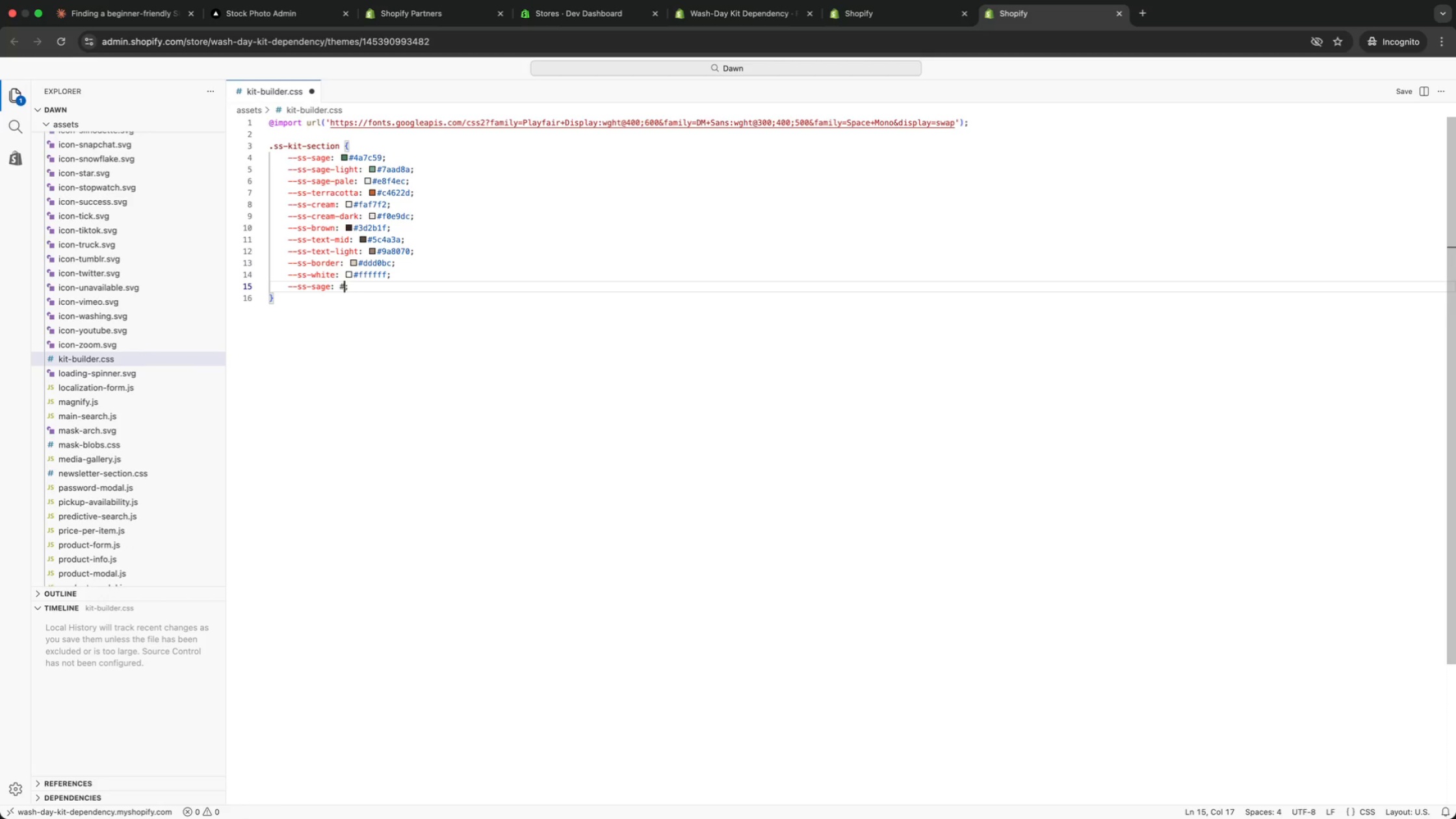 
type(c039)
 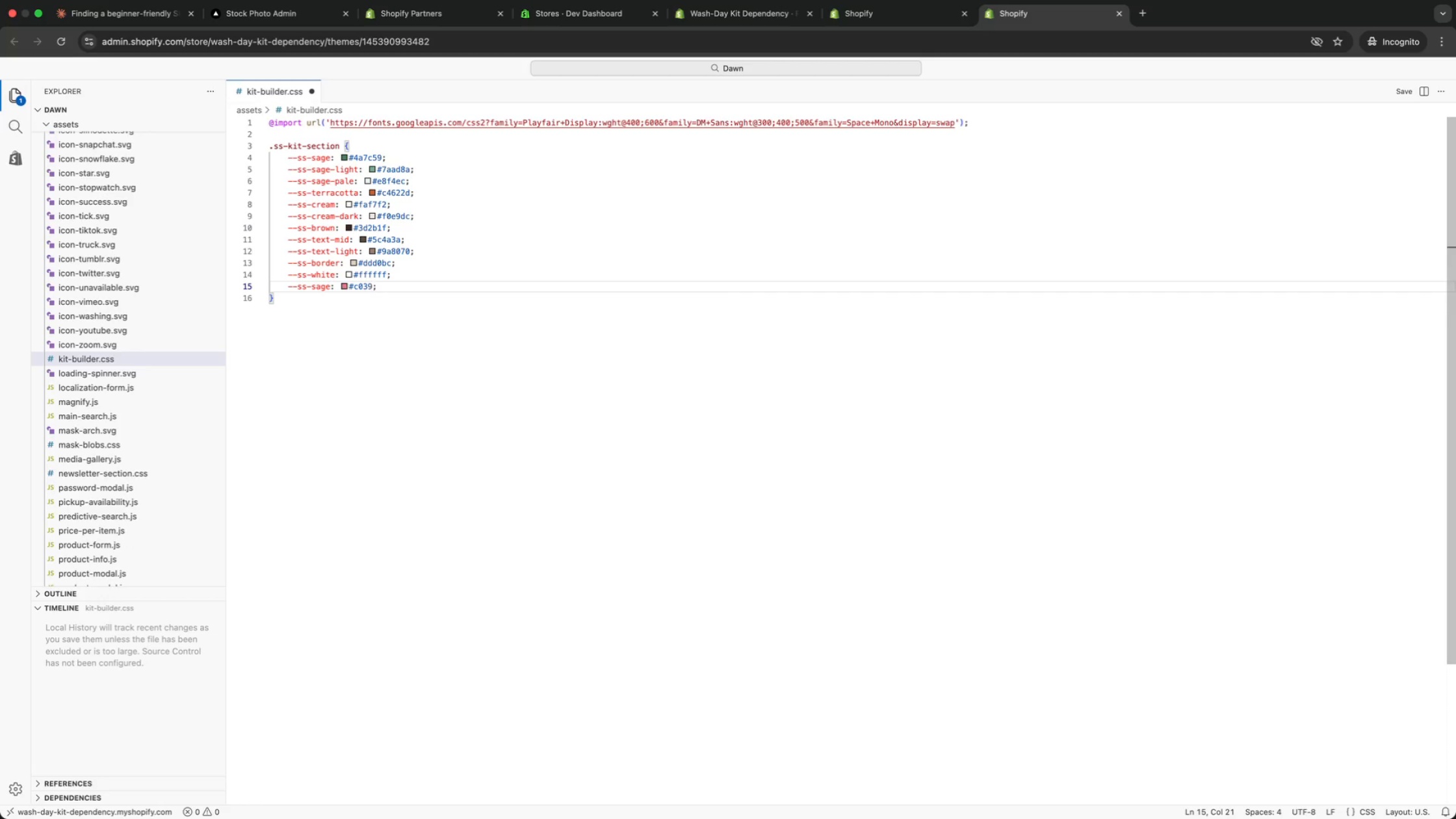 
type(2b)
 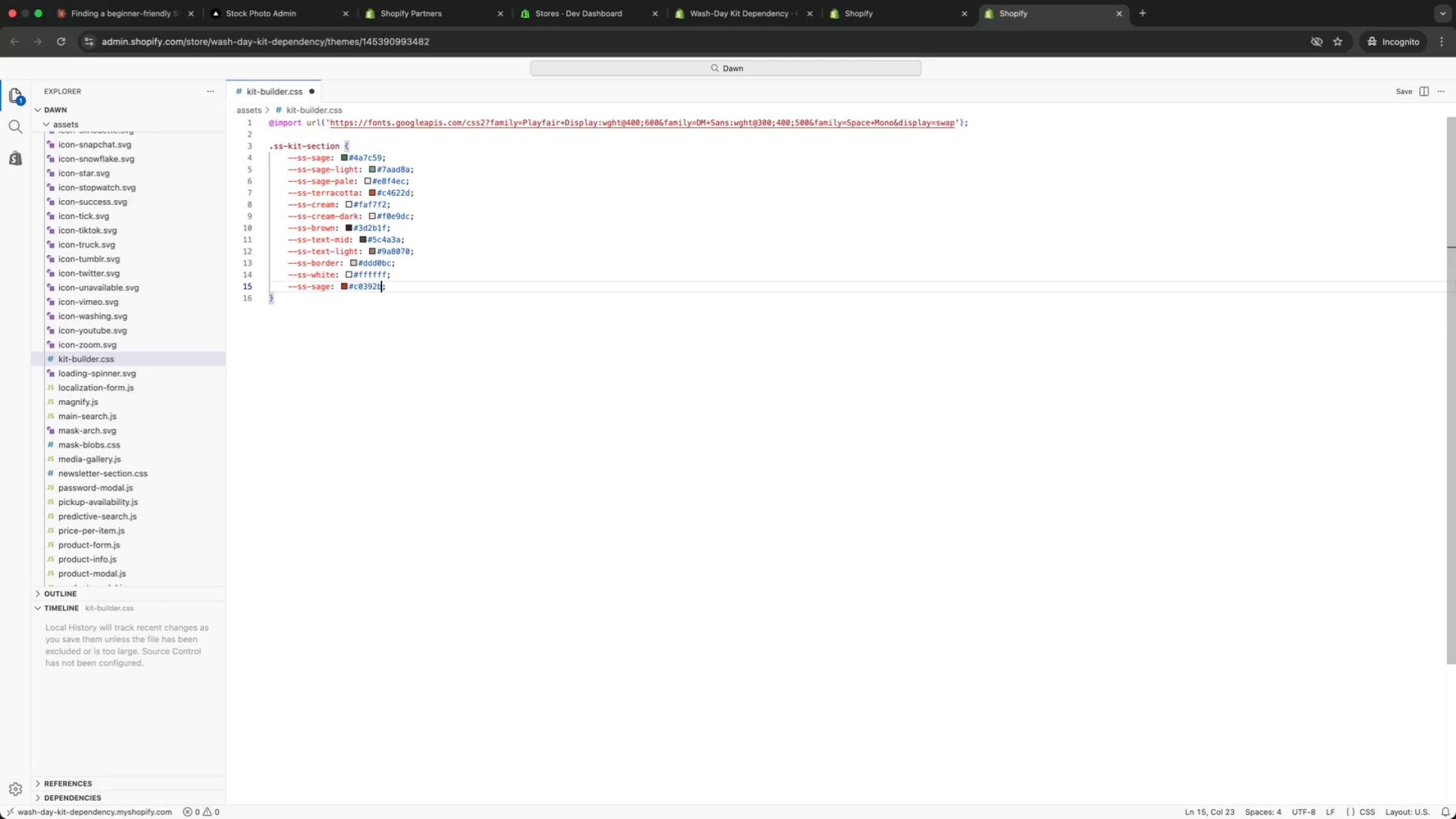 
key(Alt+ArrowLeft)
 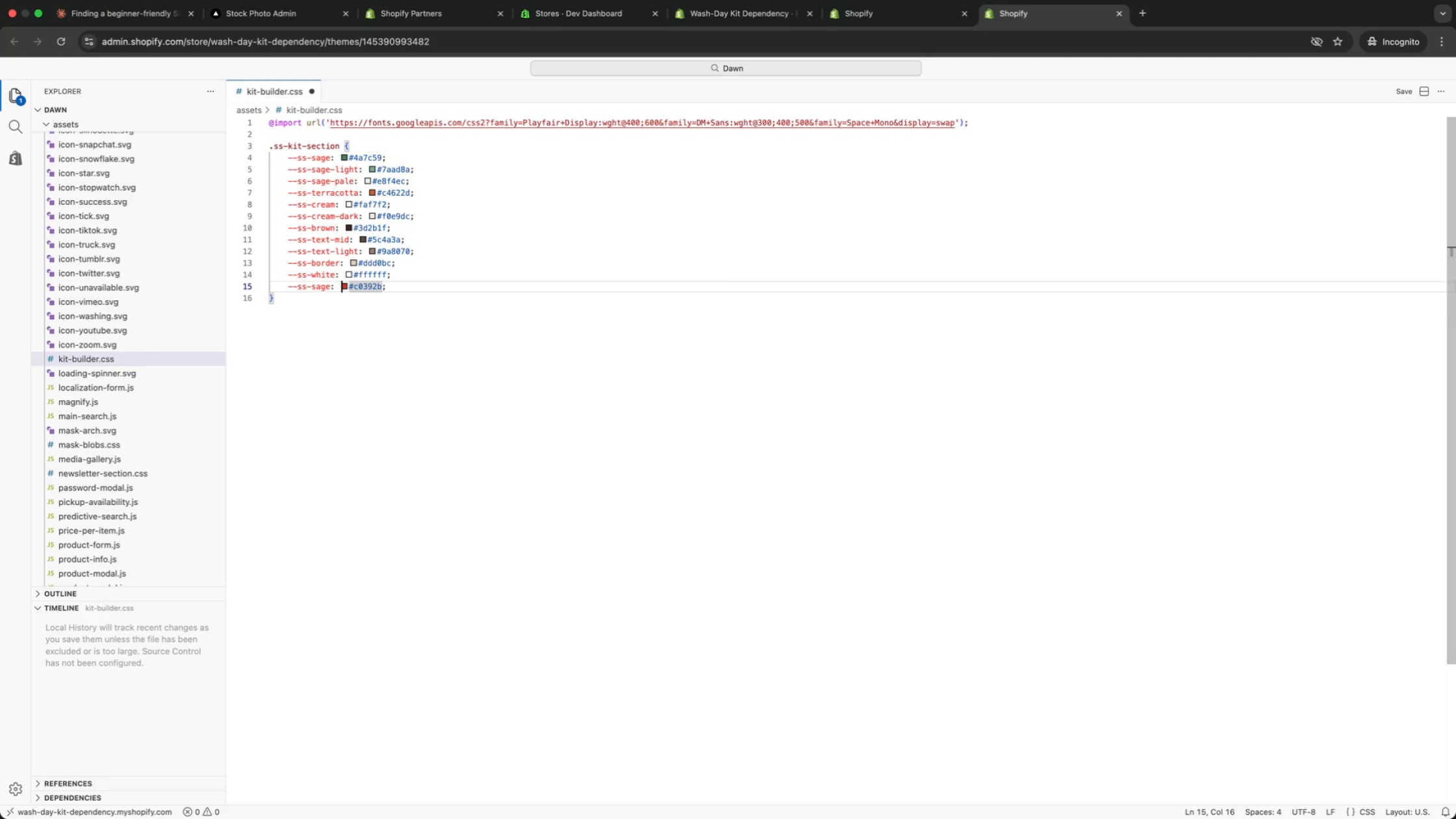 
key(Alt+ArrowLeft)
 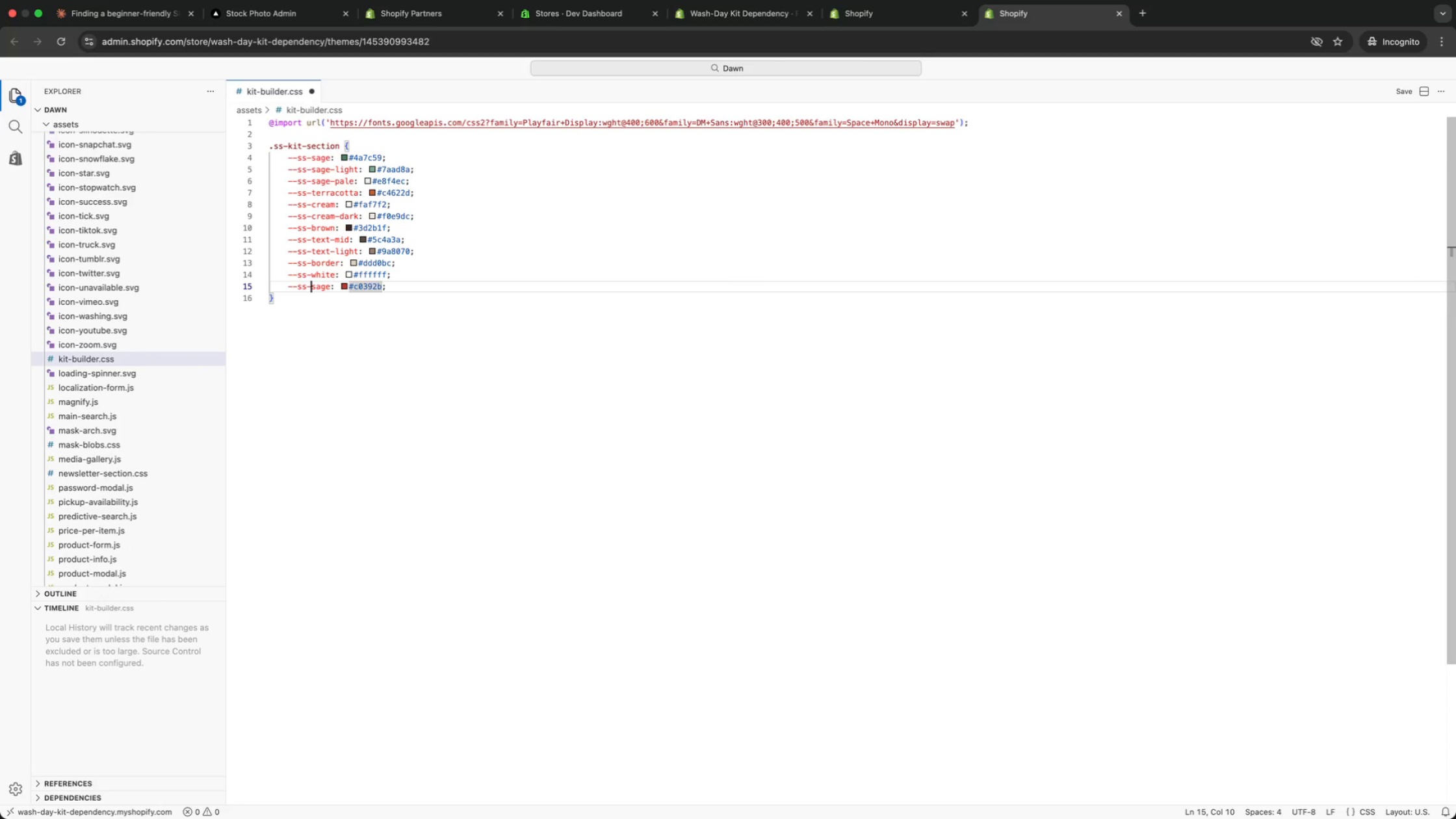 
key(Alt+ArrowLeft)
 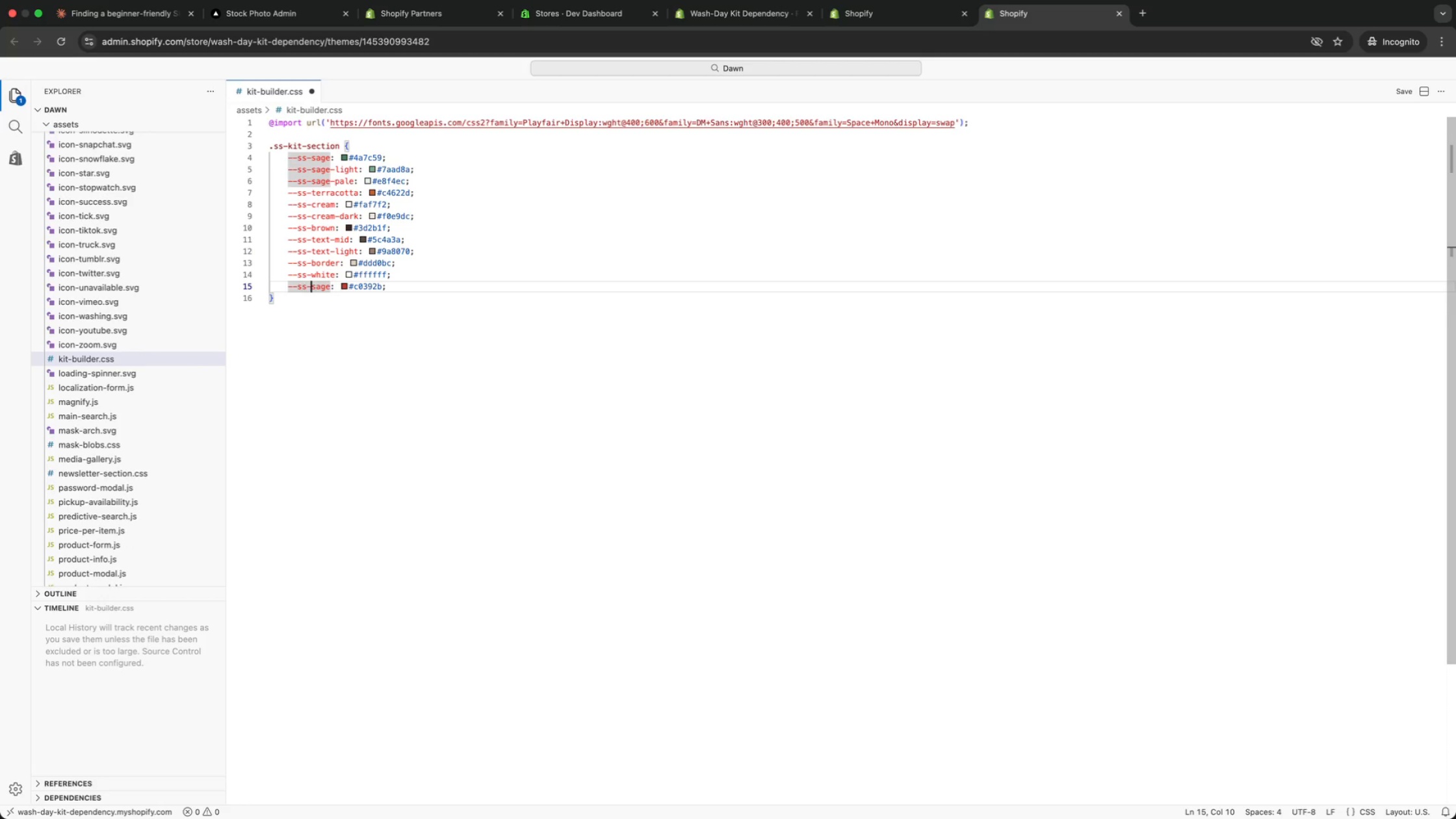 
key(Alt+ArrowRight)
 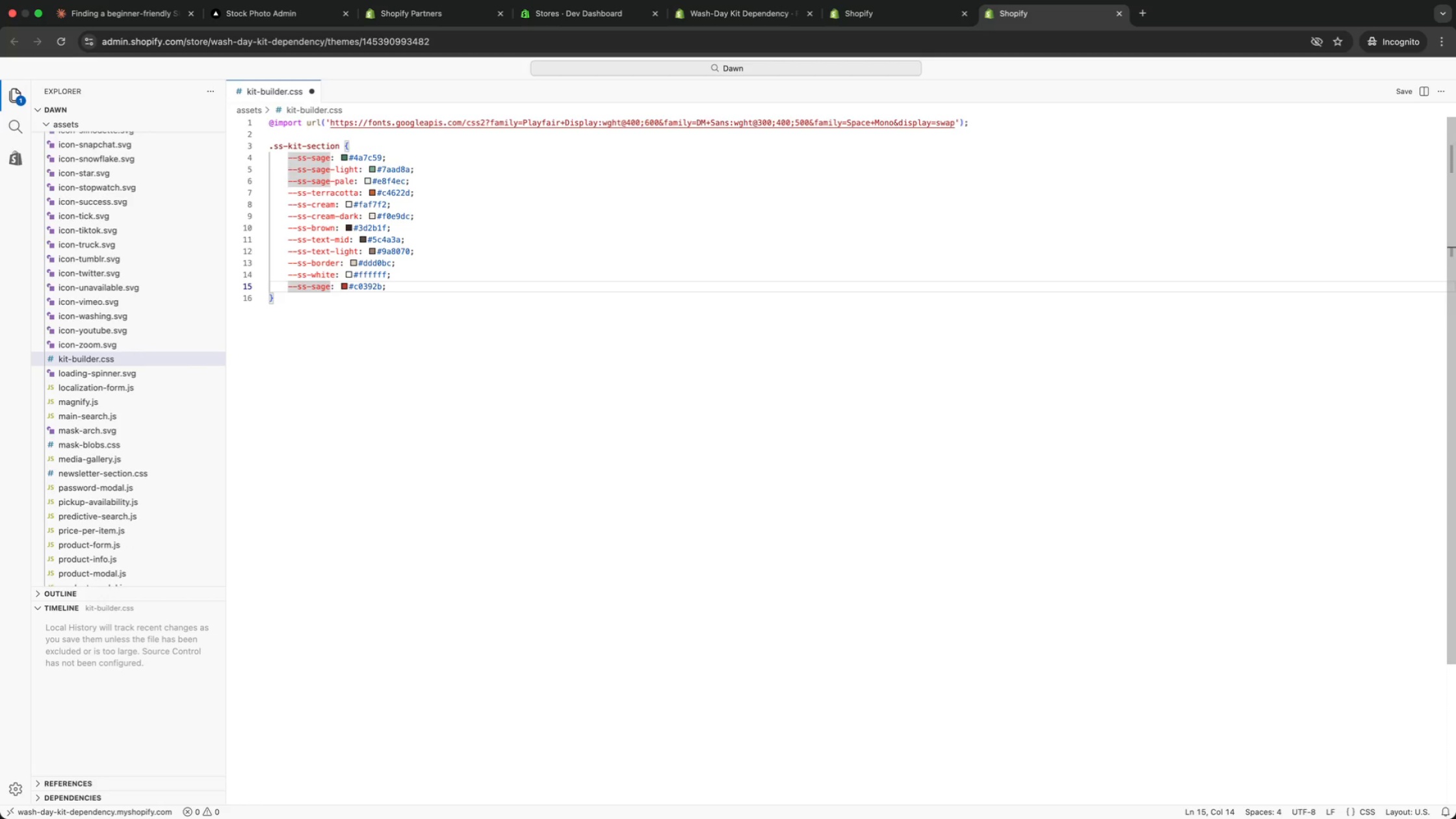 
key(Backspace)
key(Backspace)
key(Backspace)
key(Backspace)
type(error)
 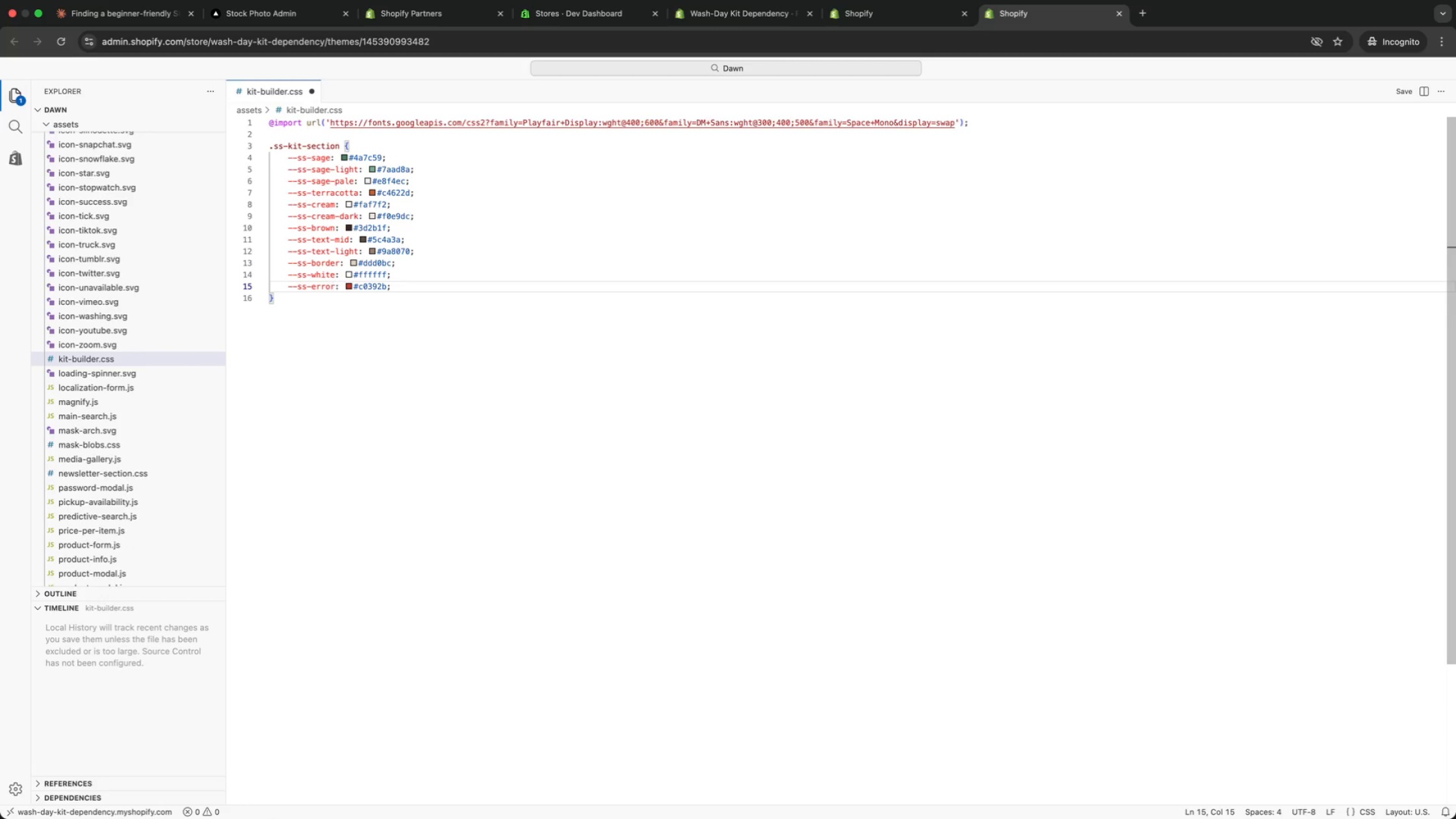 
key(Meta+CommandLeft)
 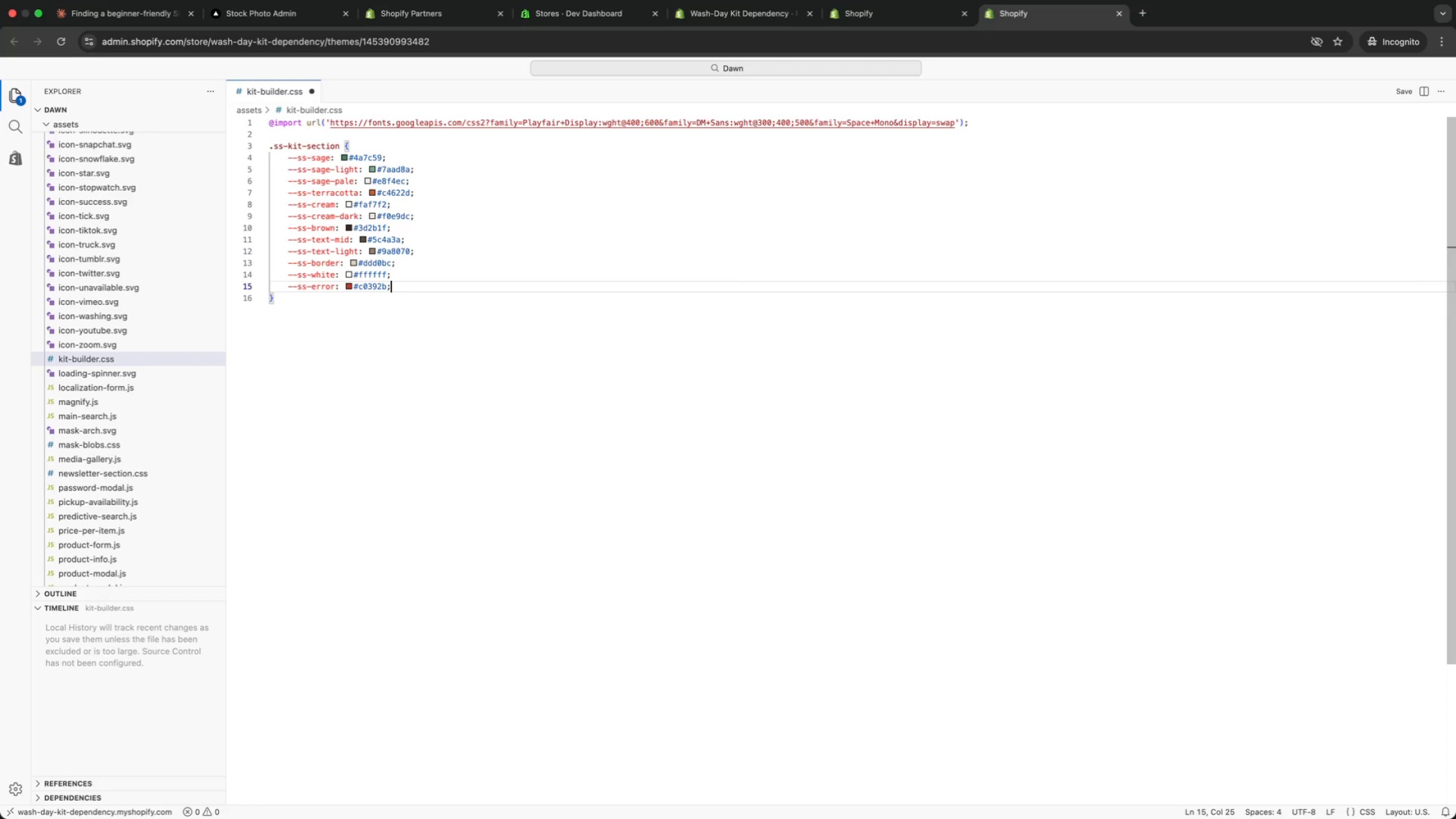 
key(Meta+ArrowRight)
 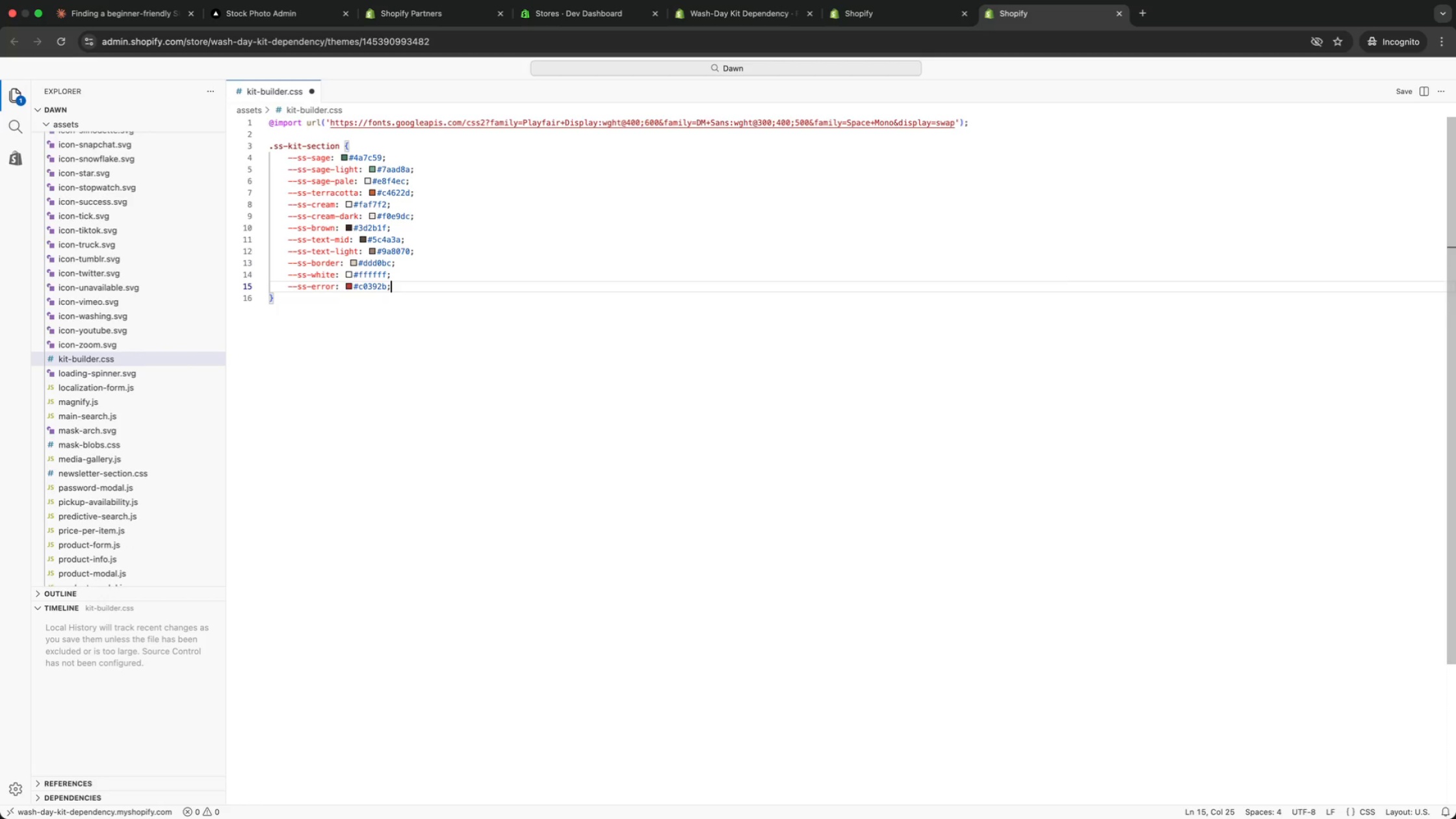 
key(Enter)
 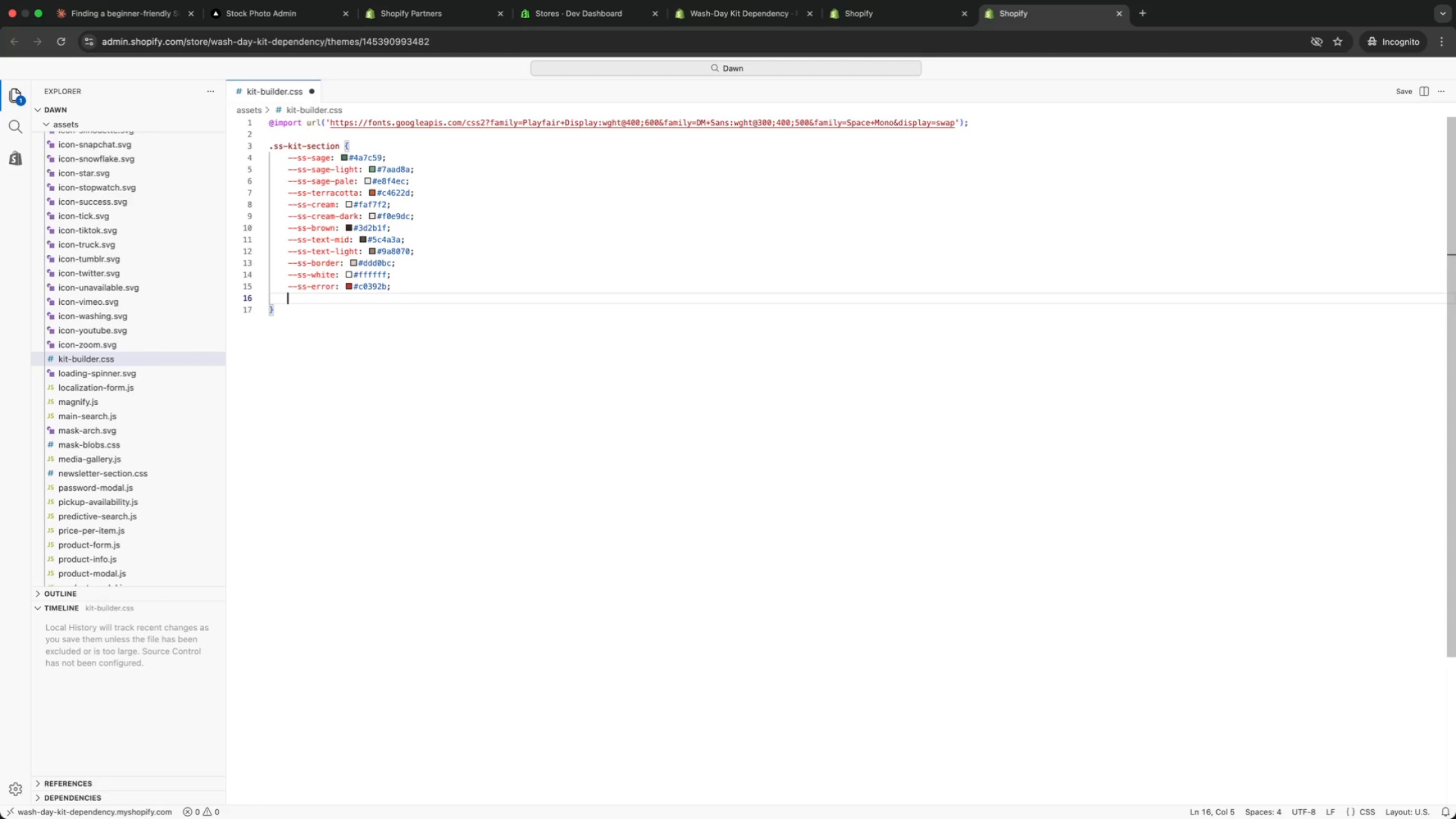 
key(Meta+CommandLeft)
 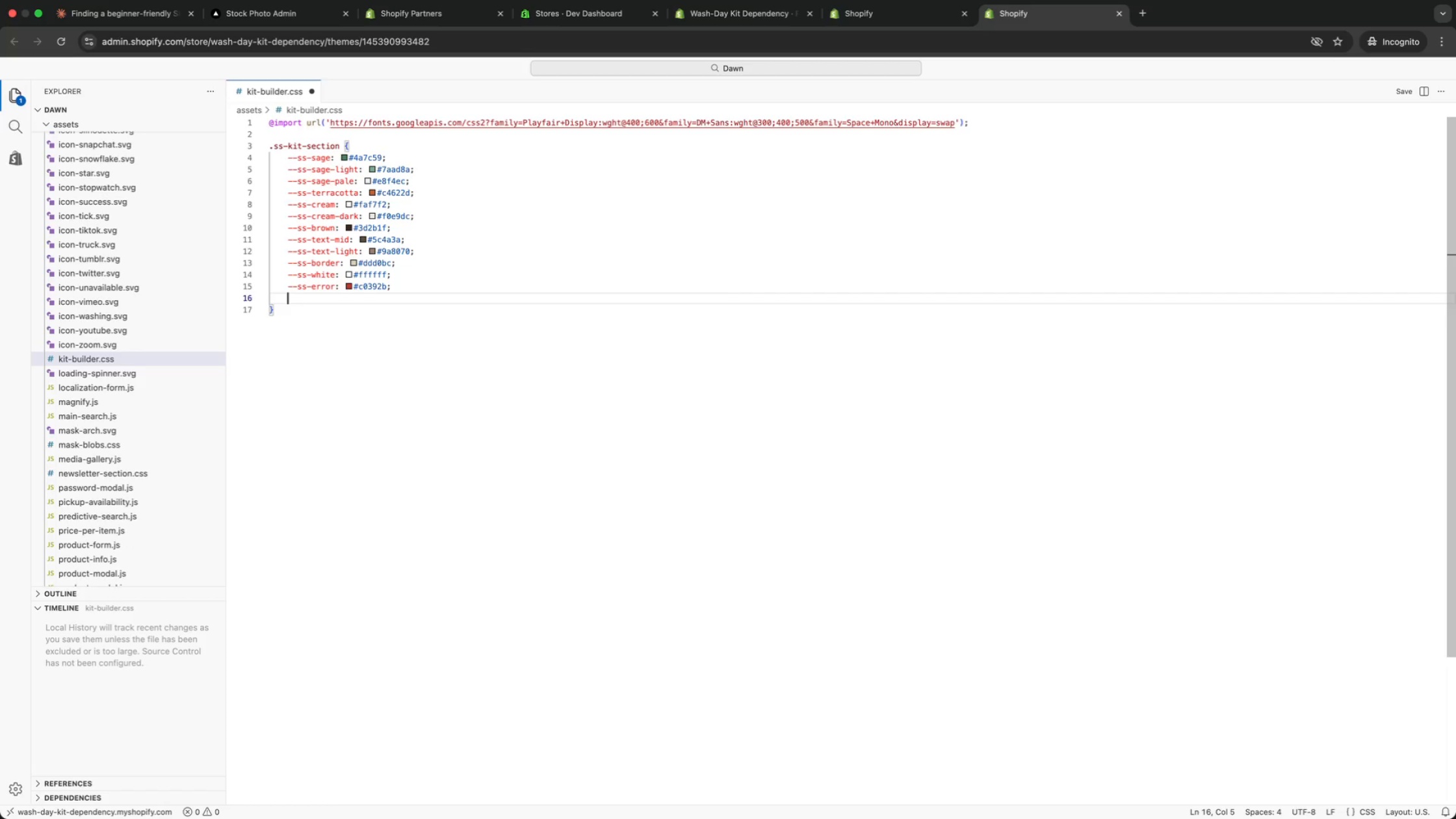 
key(Meta+Z)
 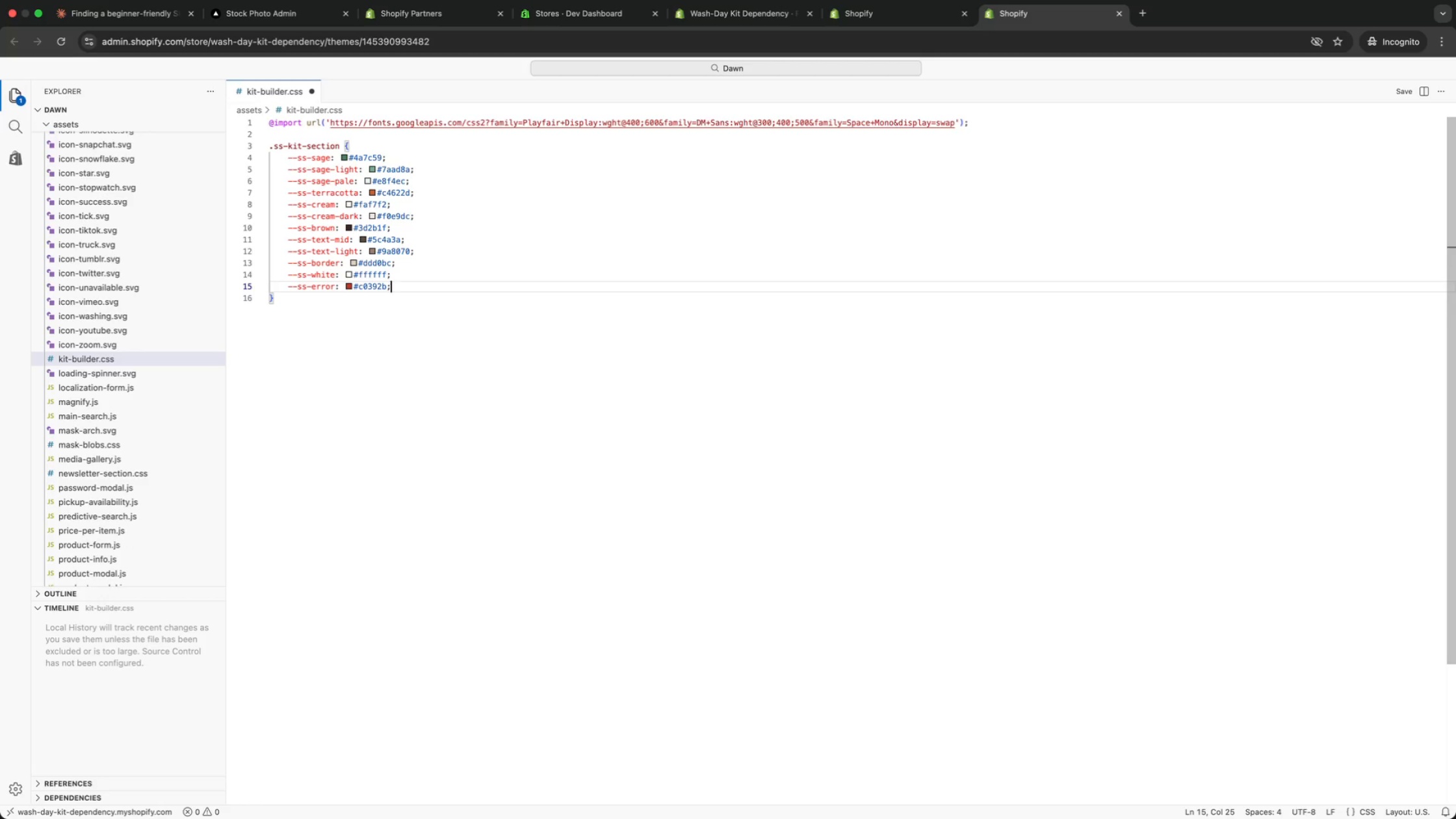 
key(Meta+Shift+ArrowLeft)
 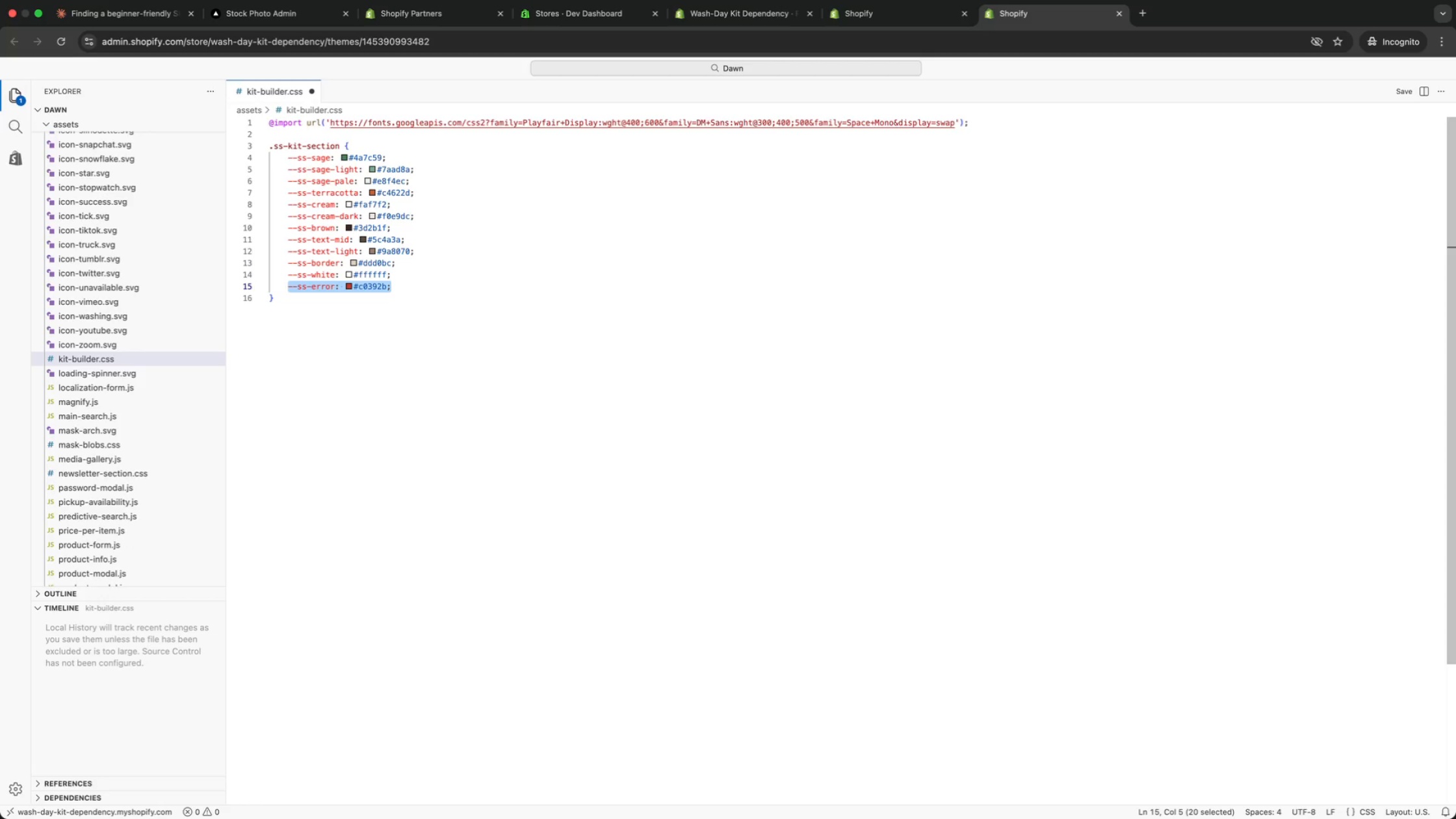 
key(Meta+C)
 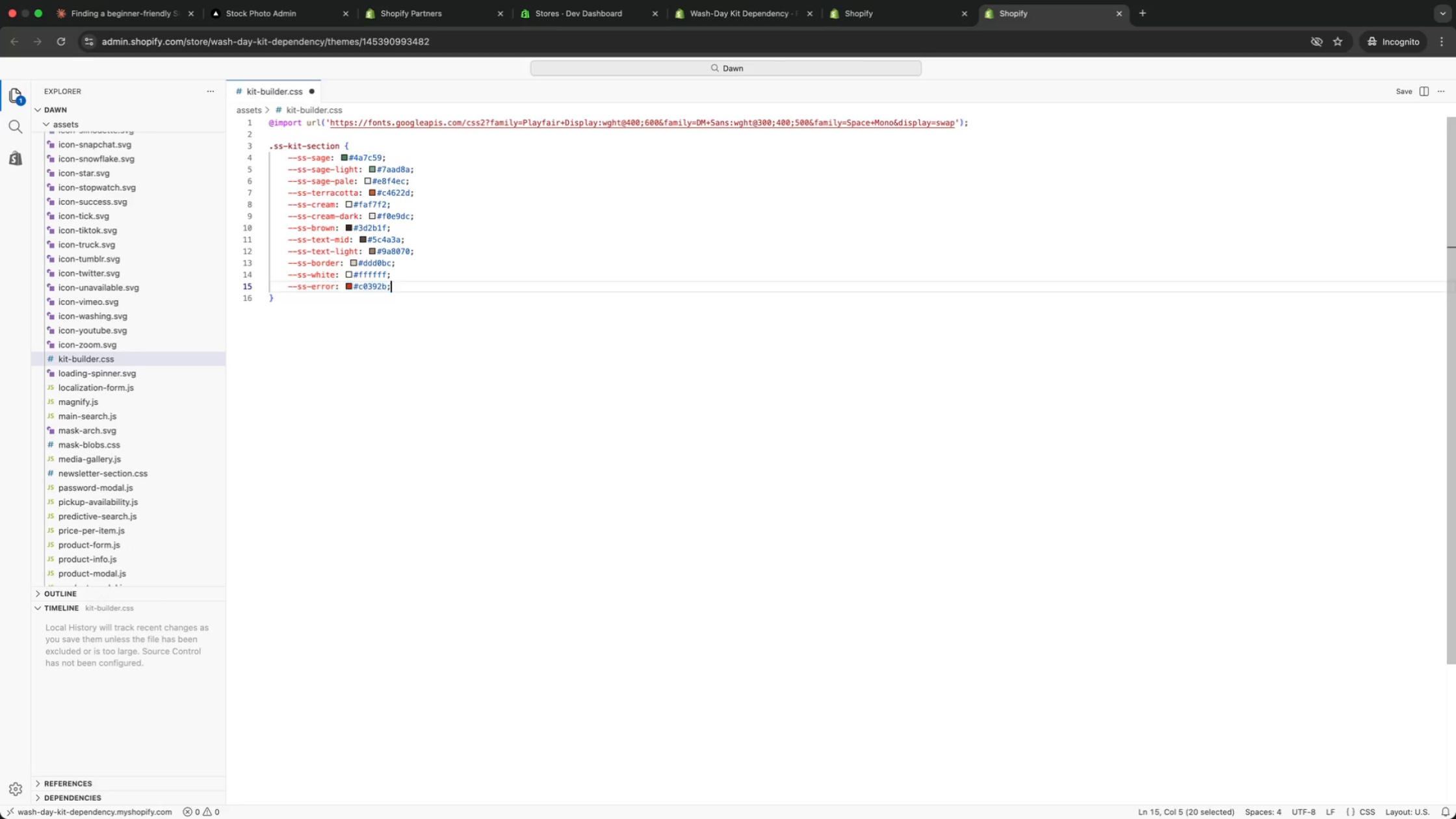 
key(ArrowRight)
 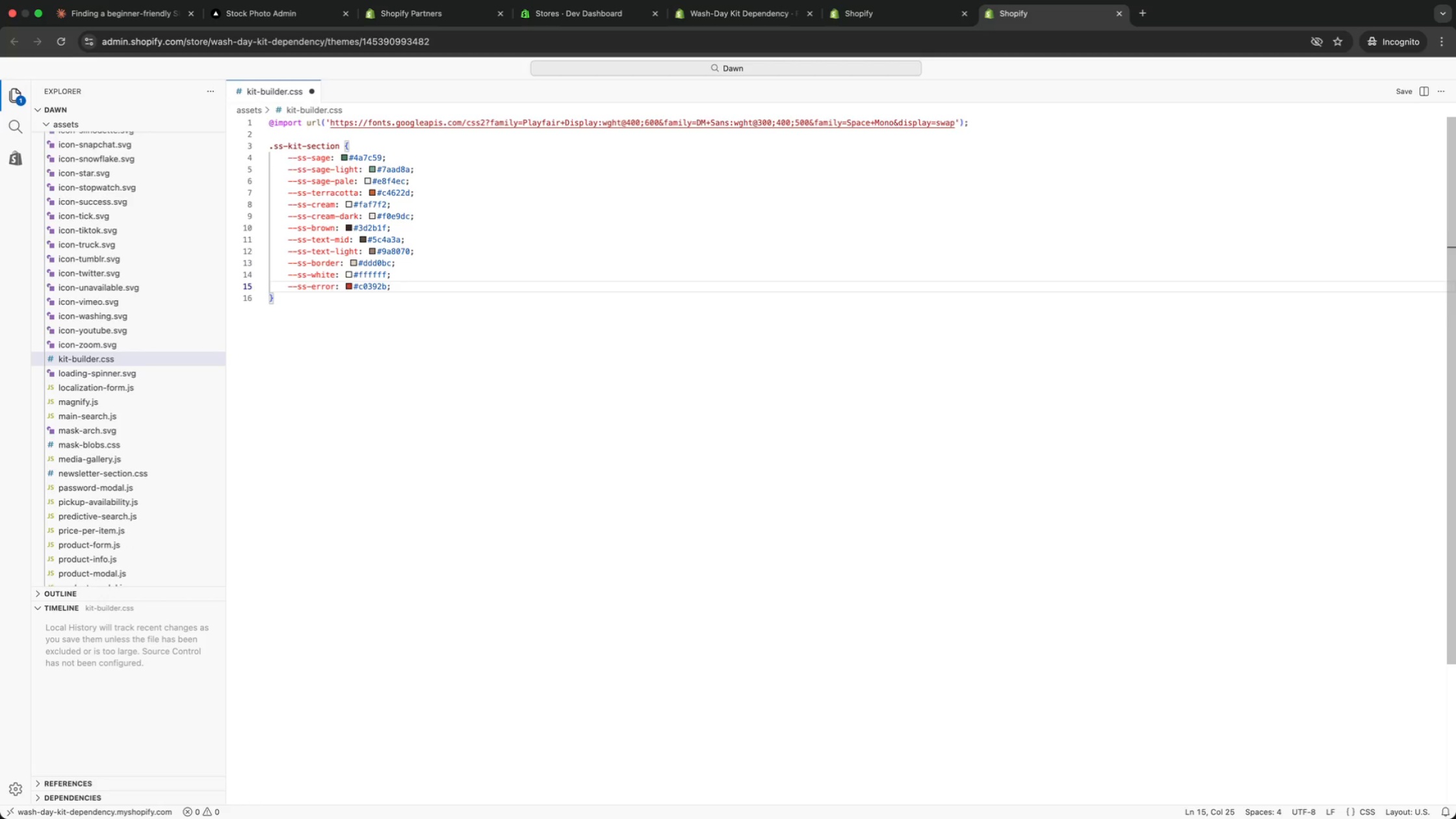 
key(Enter)
 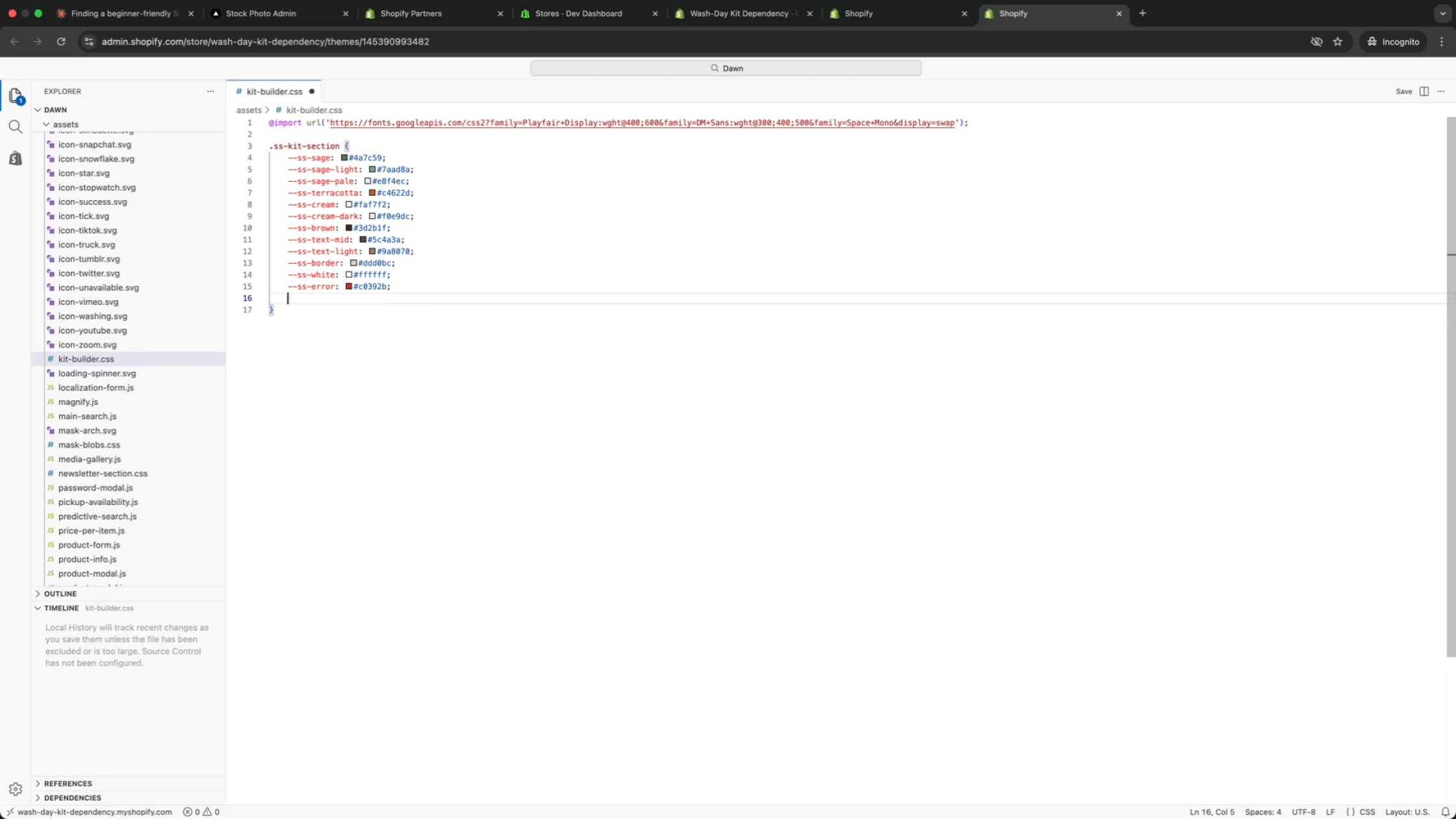 
key(Meta+CommandLeft)
 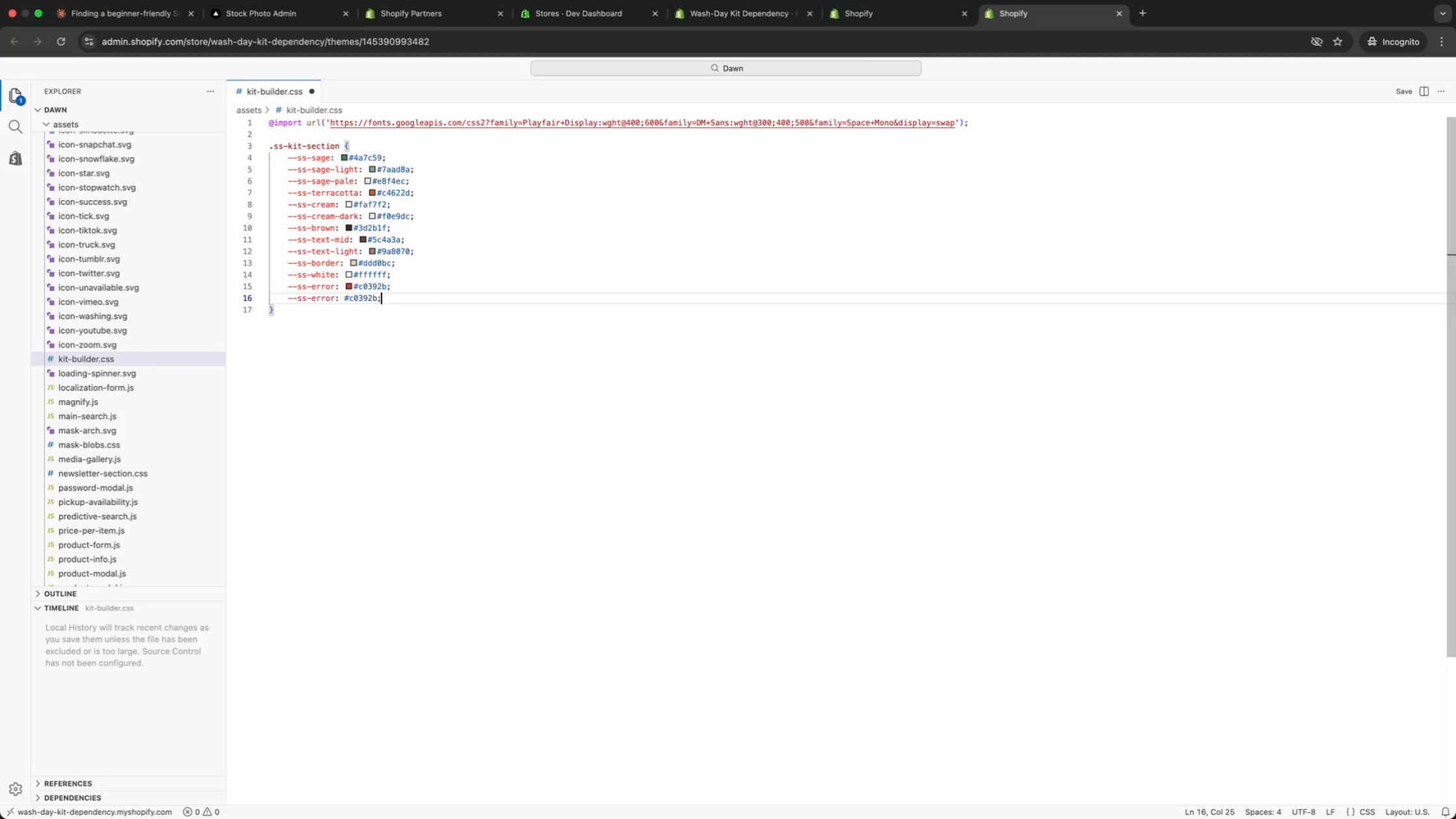 
key(Meta+V)
 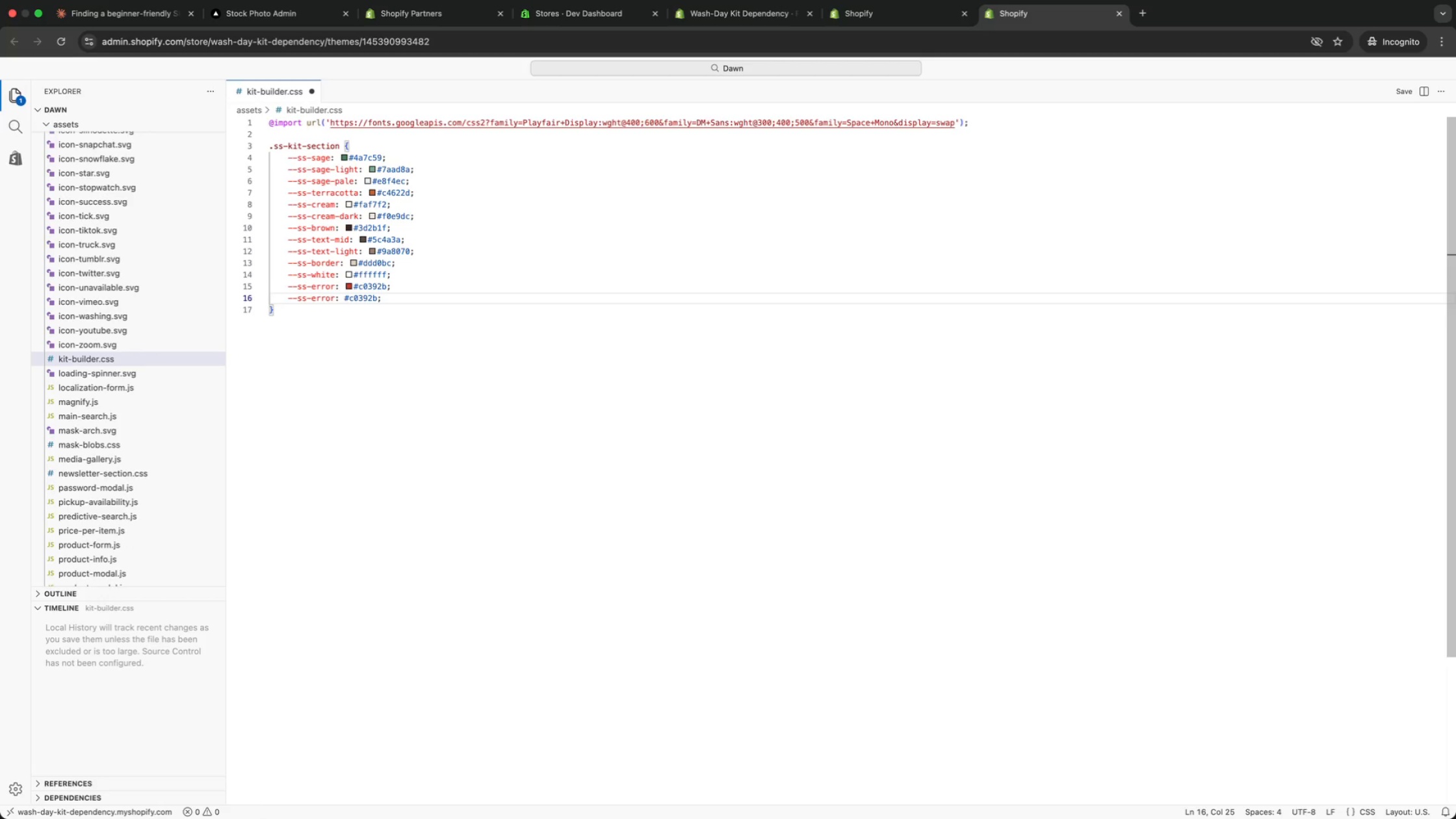 
key(ArrowLeft)
 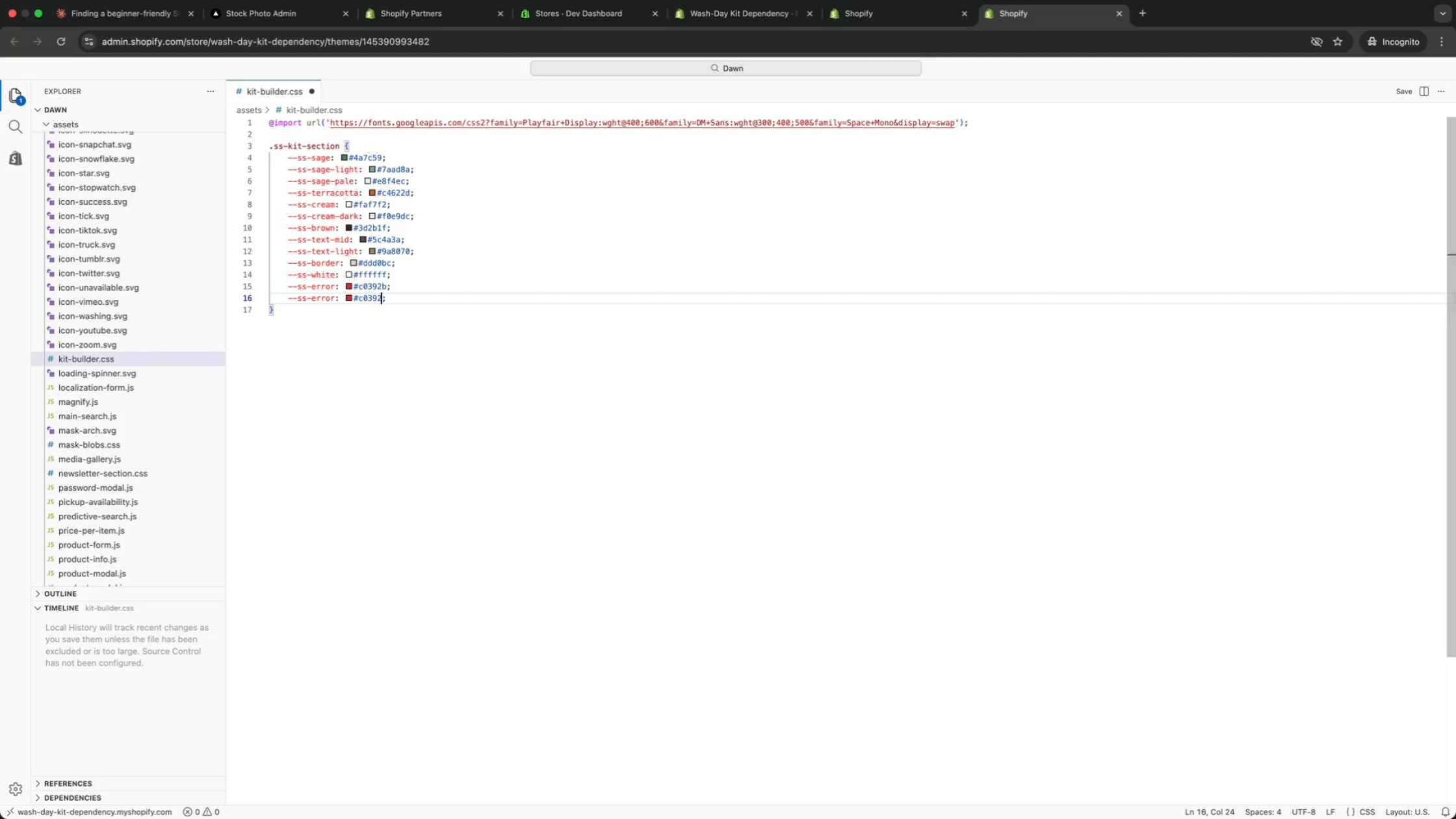 
key(Backspace)
 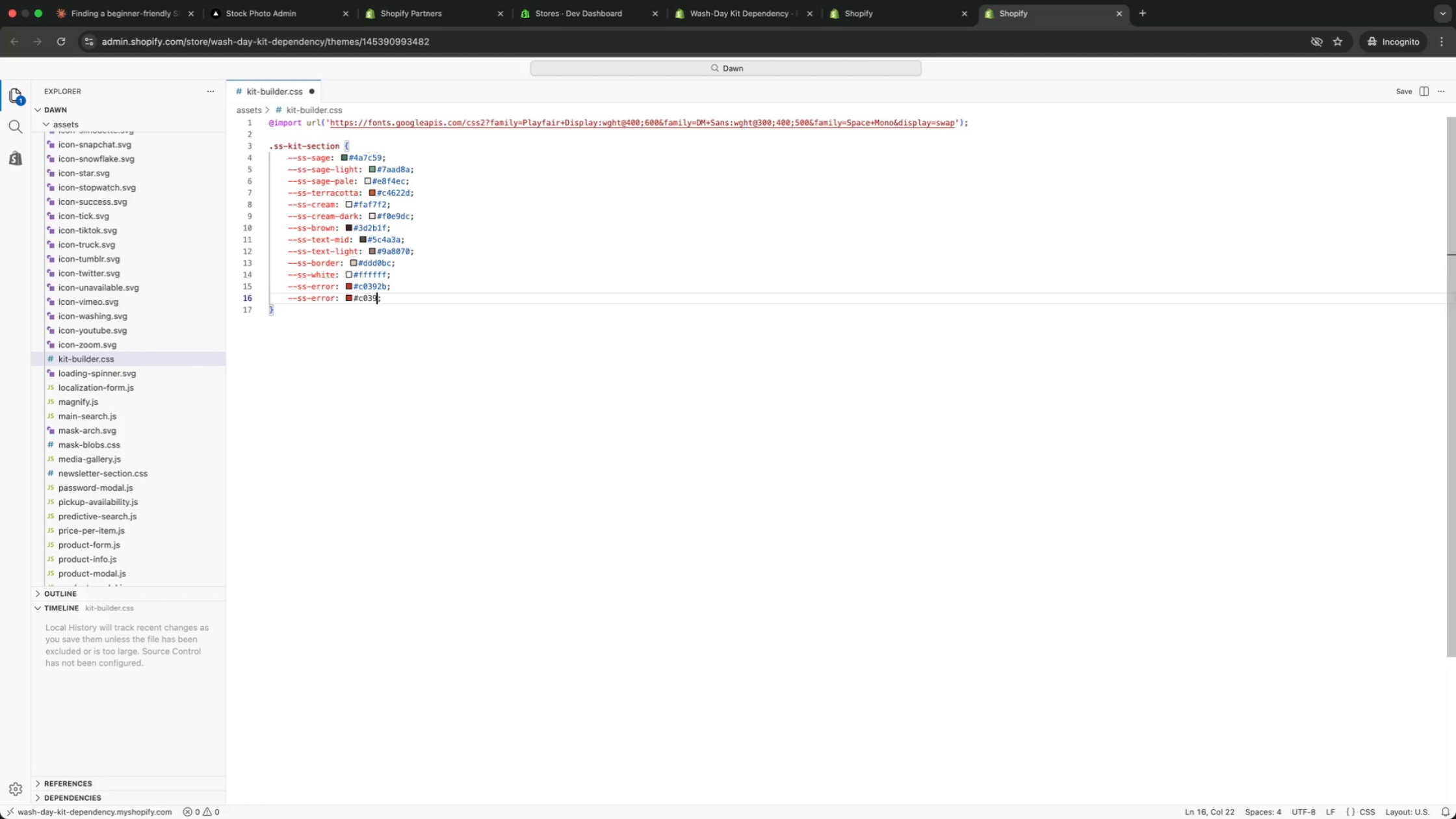 
key(Backspace)
 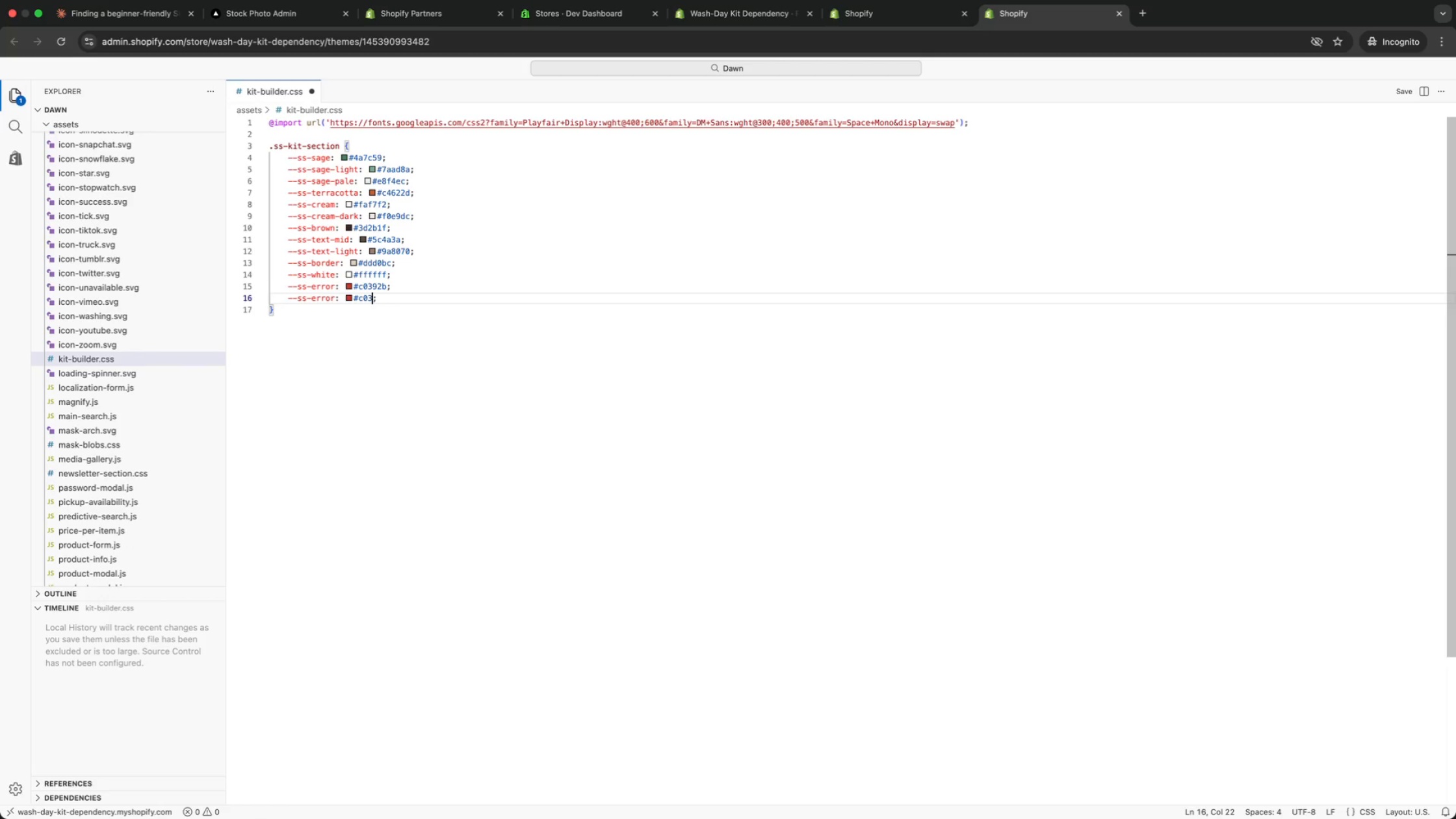 
key(Backspace)
 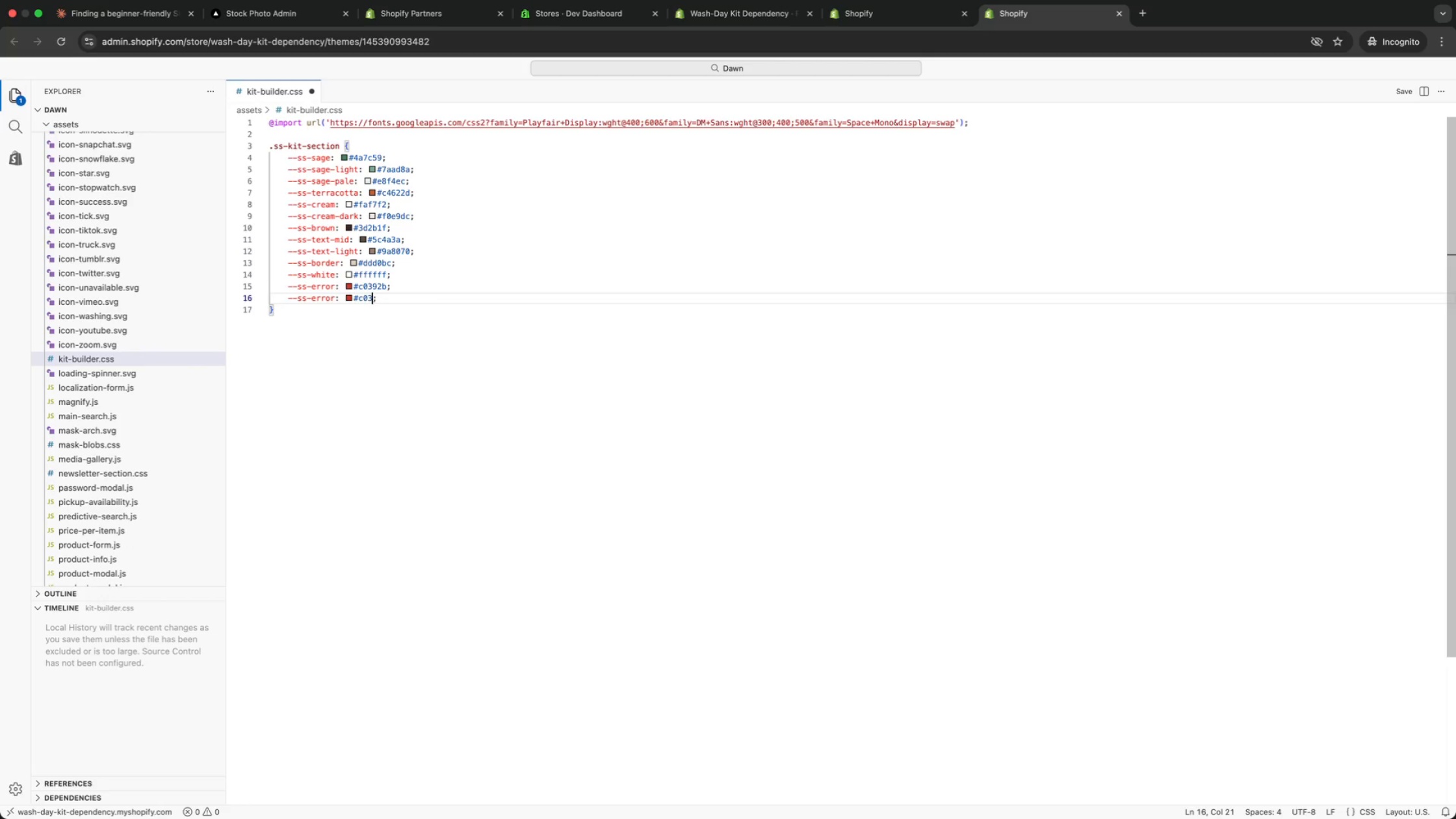 
key(Backspace)
 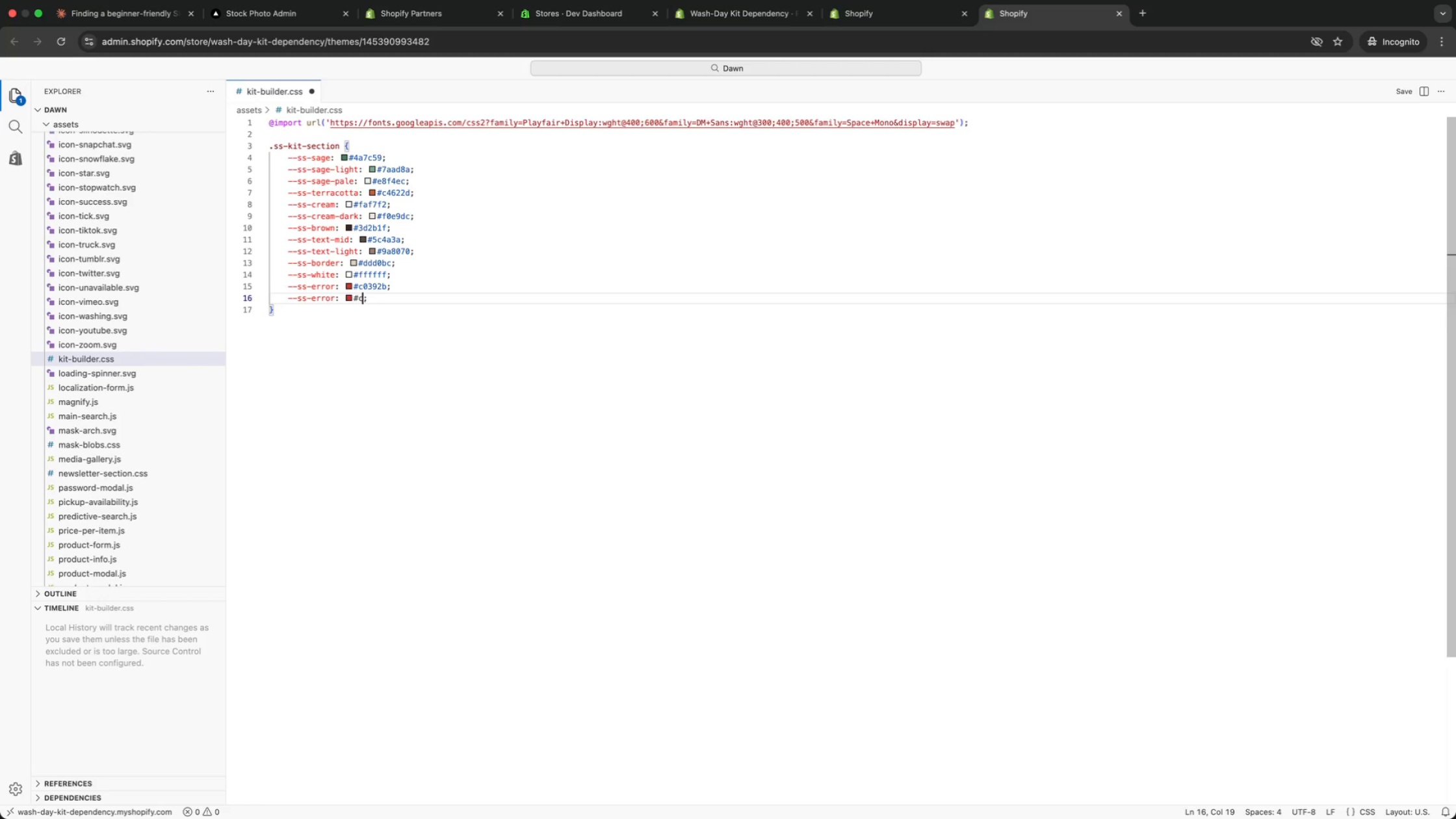 
key(Backspace)
 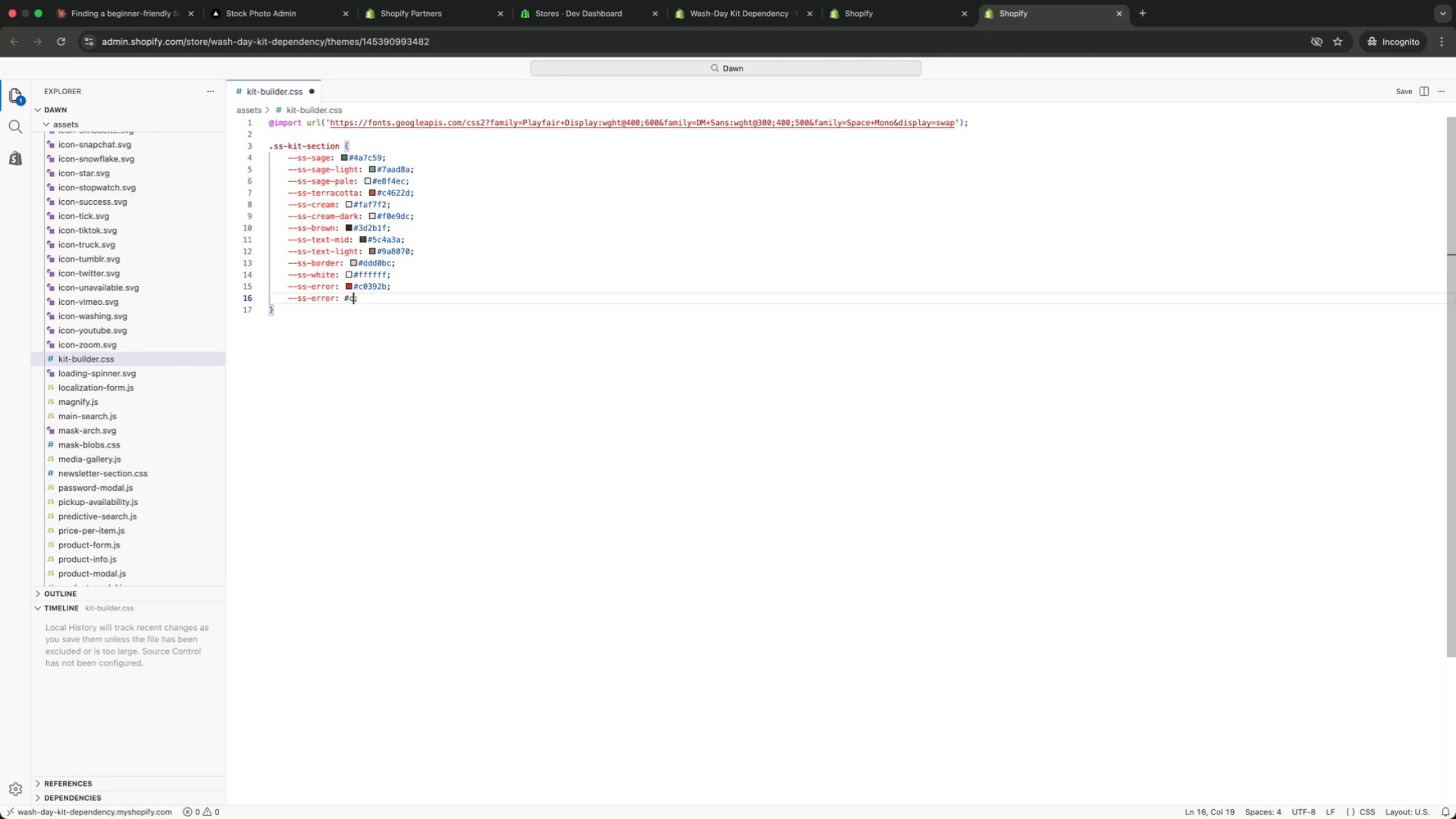 
key(Backspace)
 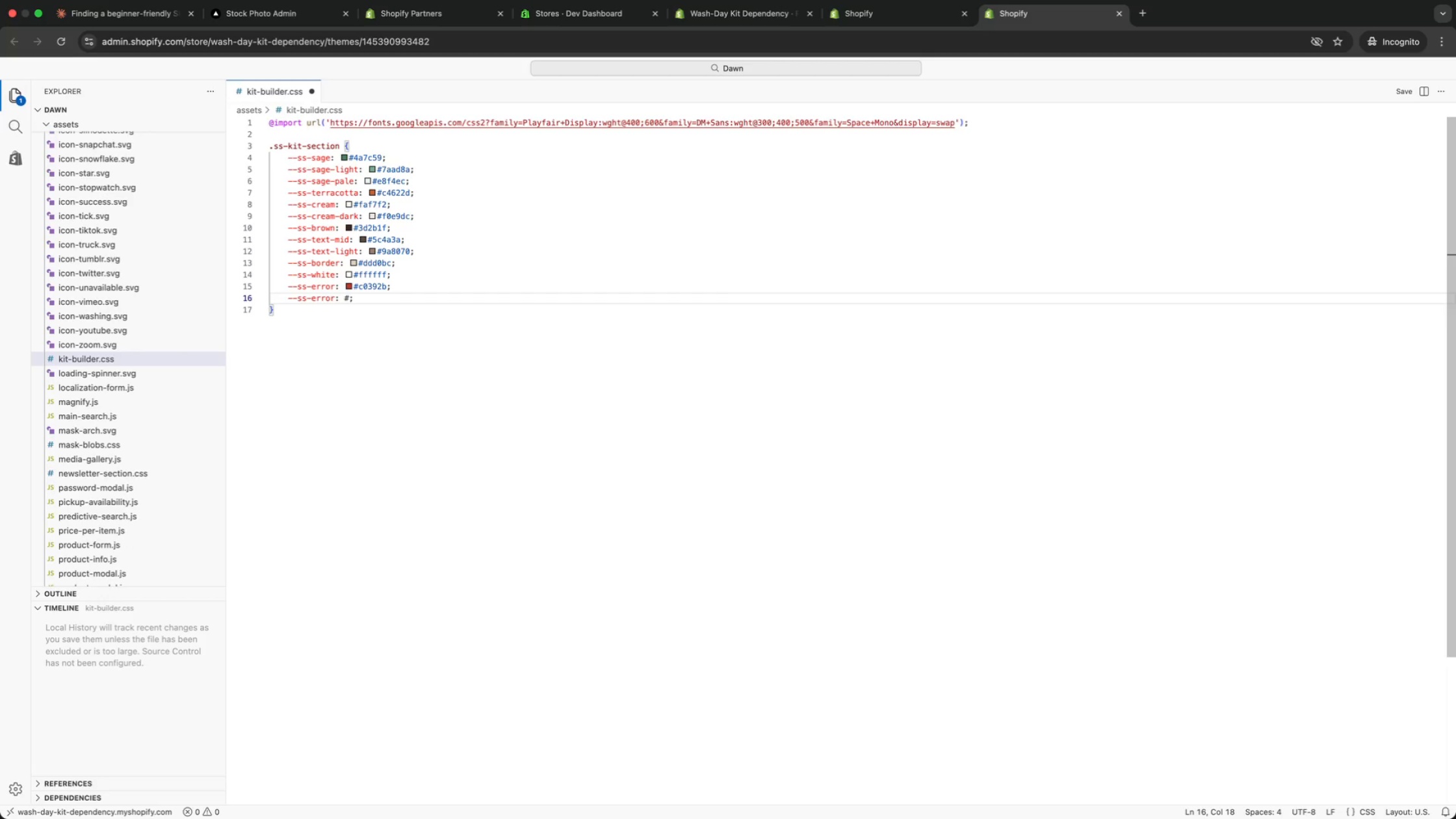 
wait(6.2)
 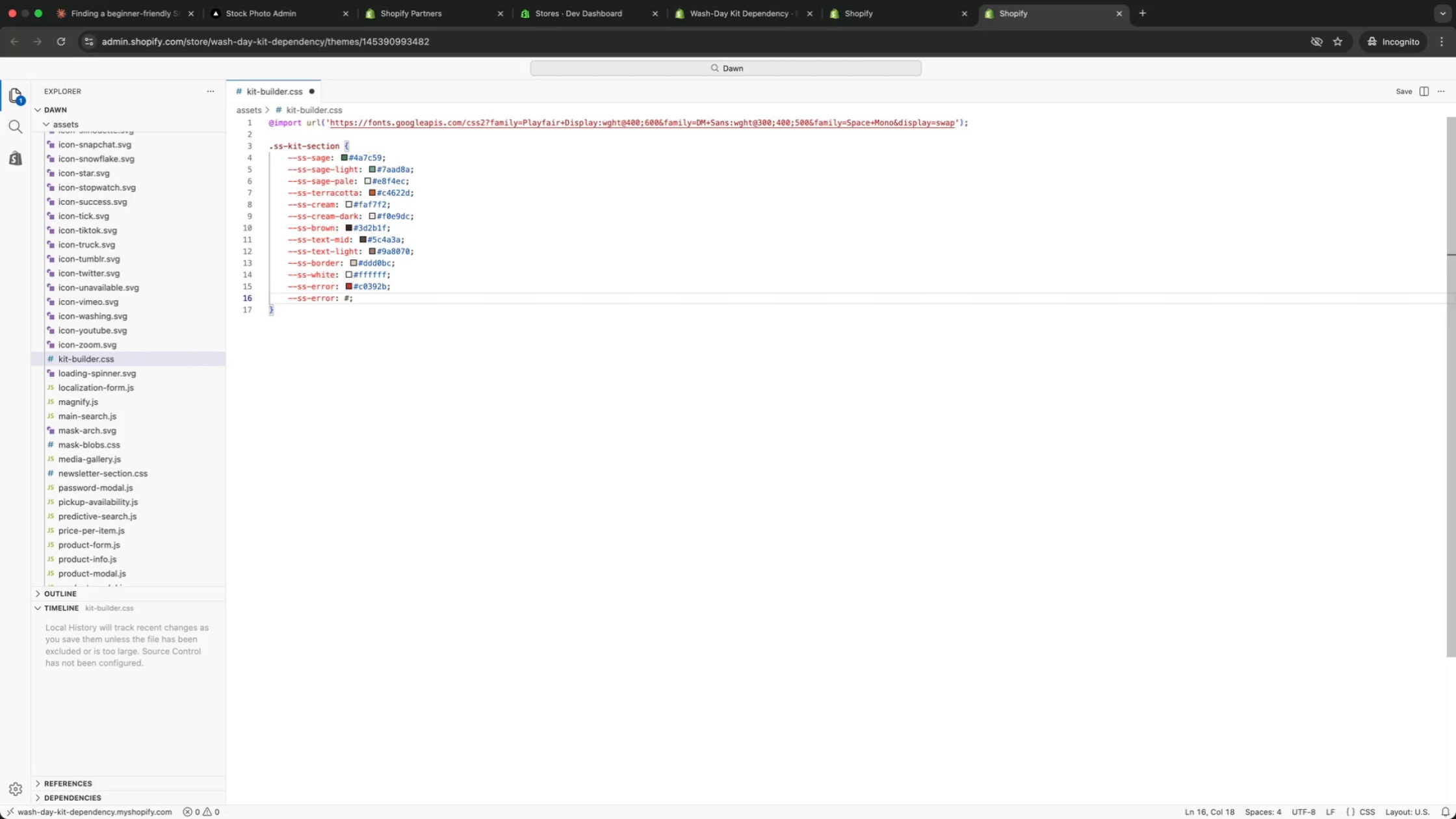 
type(fdf0ee)
 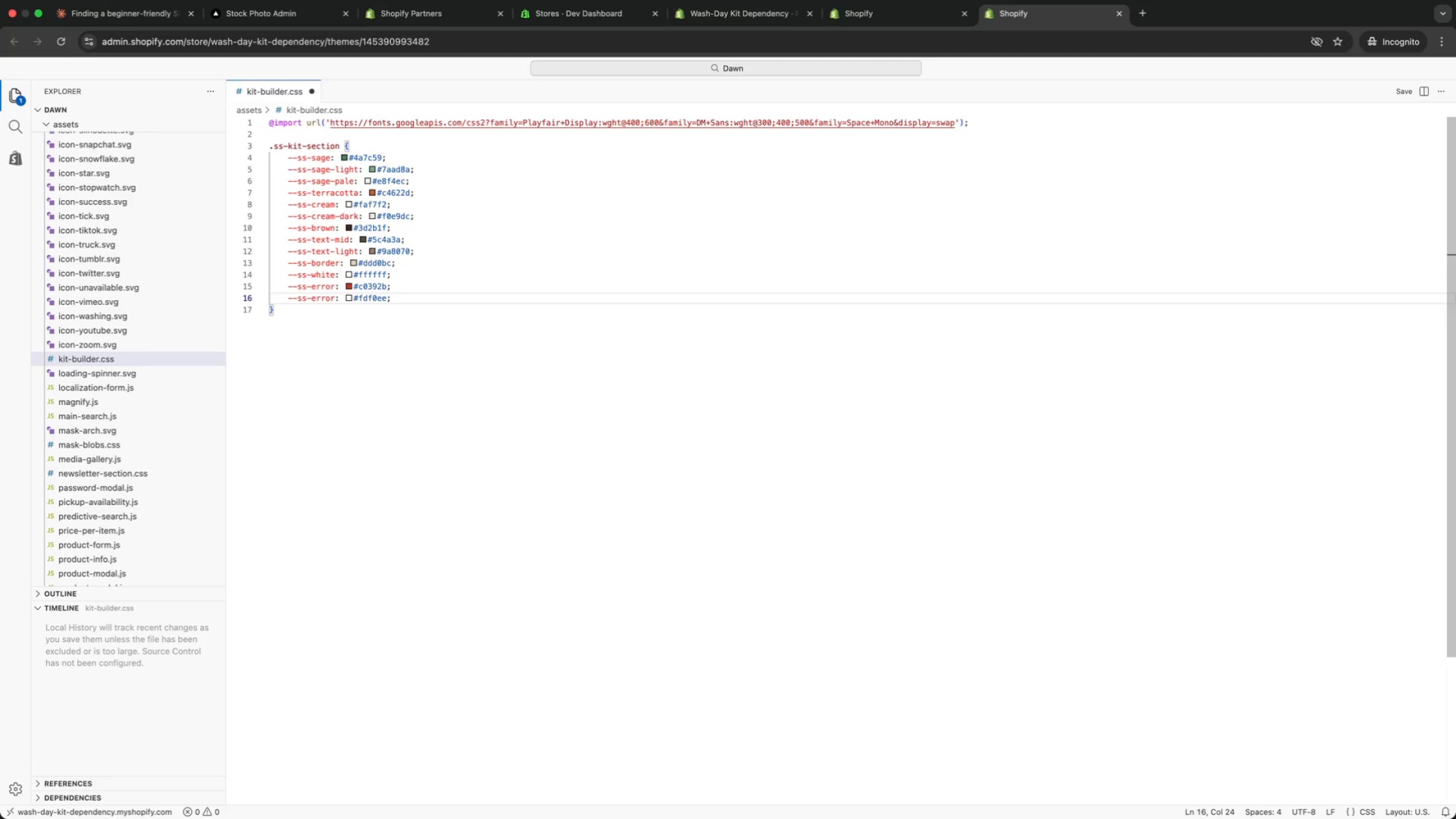 
key(Alt+ArrowLeft)
 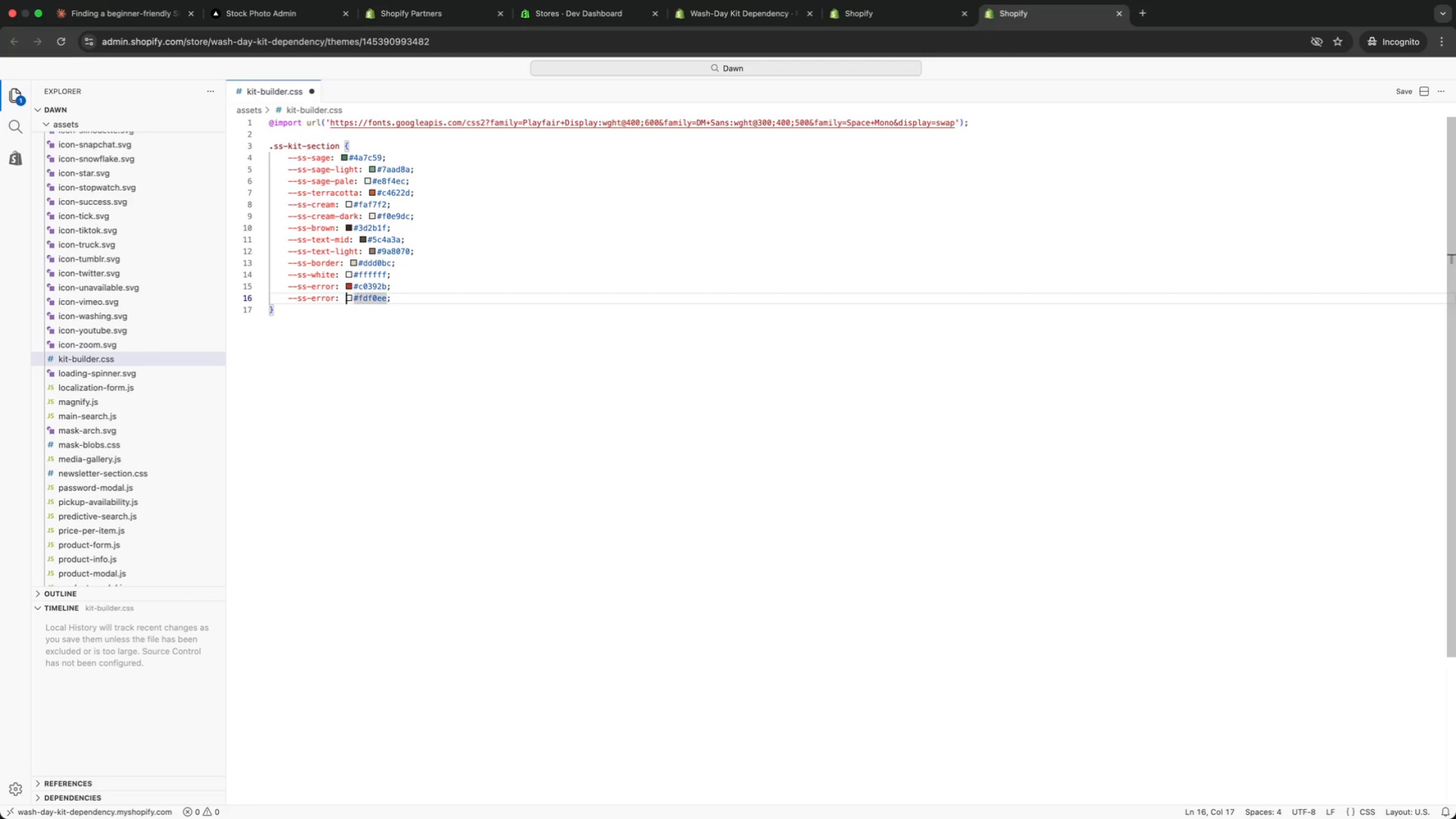 
key(Alt+ArrowLeft)
 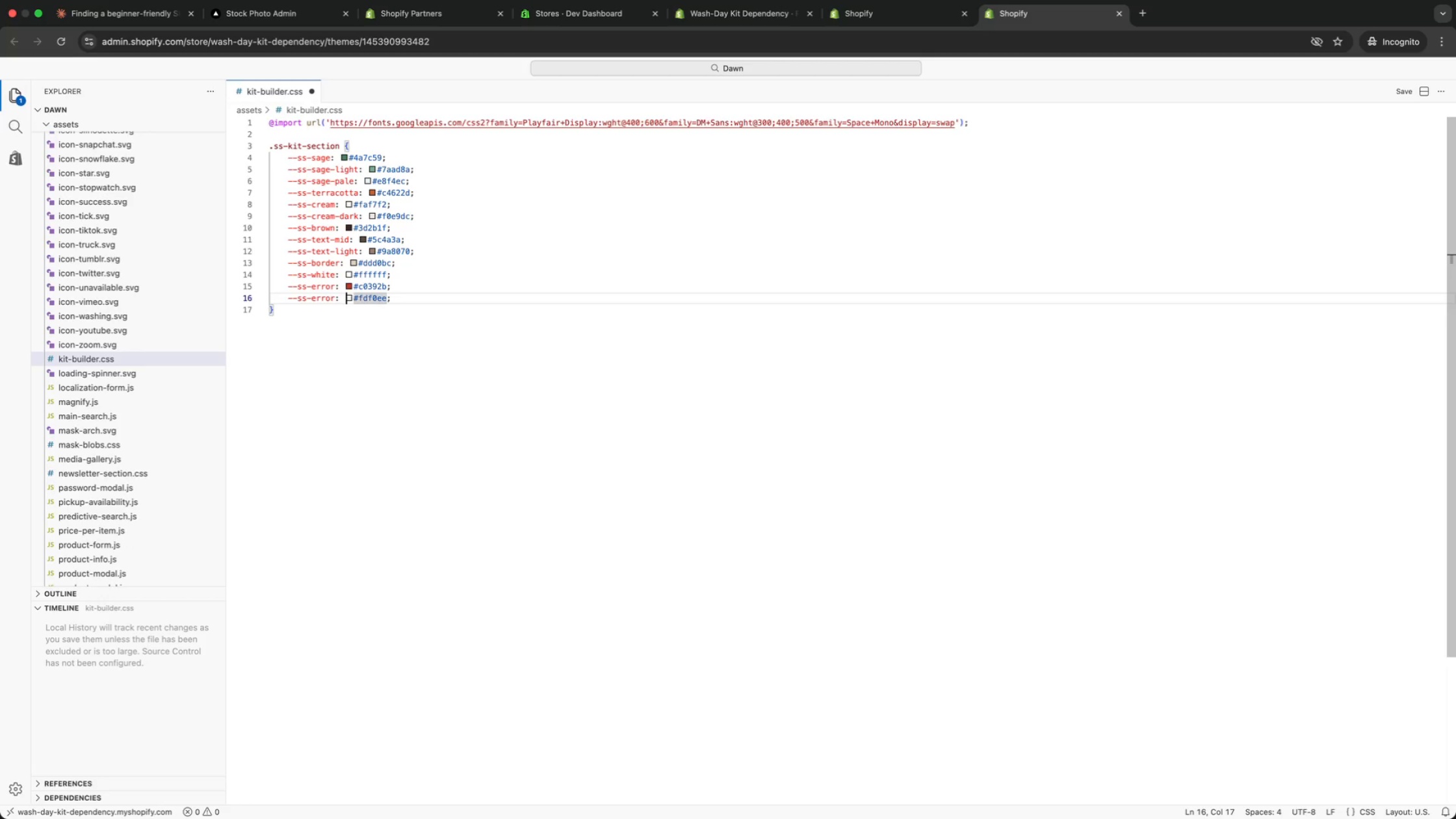 
key(Alt+ArrowLeft)
 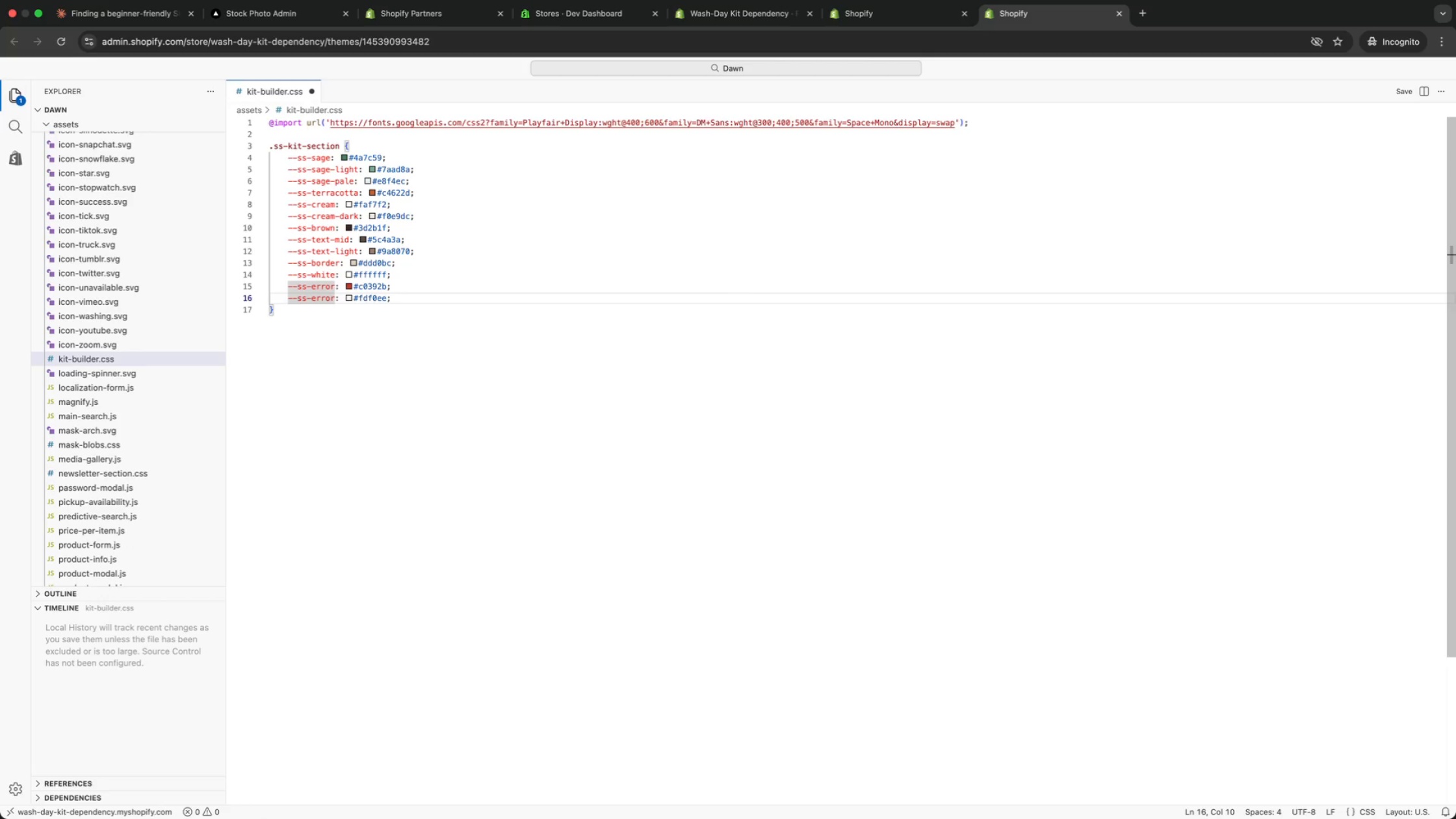 
key(Alt+AltRight)
 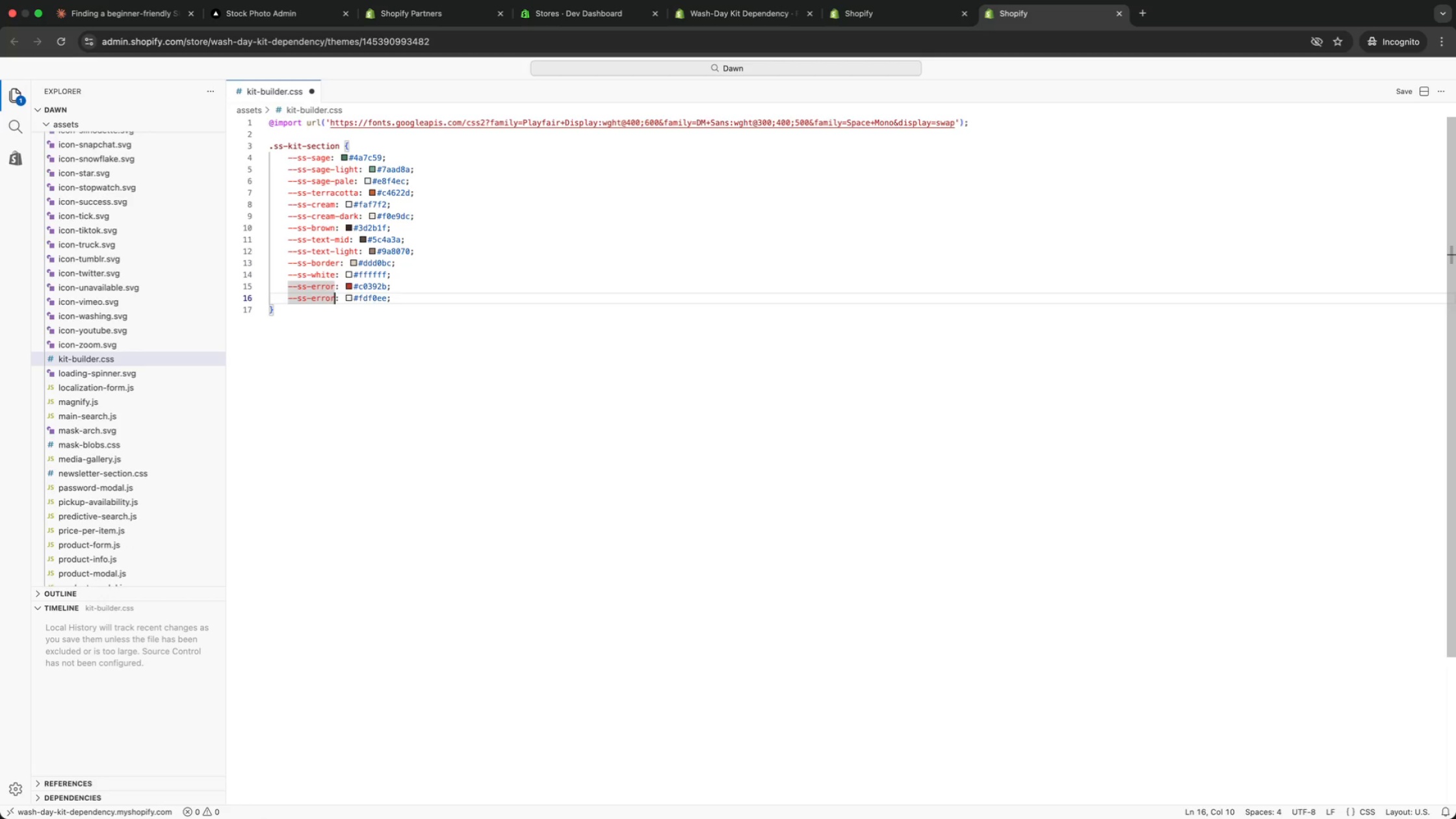 
key(Alt+ArrowRight)
 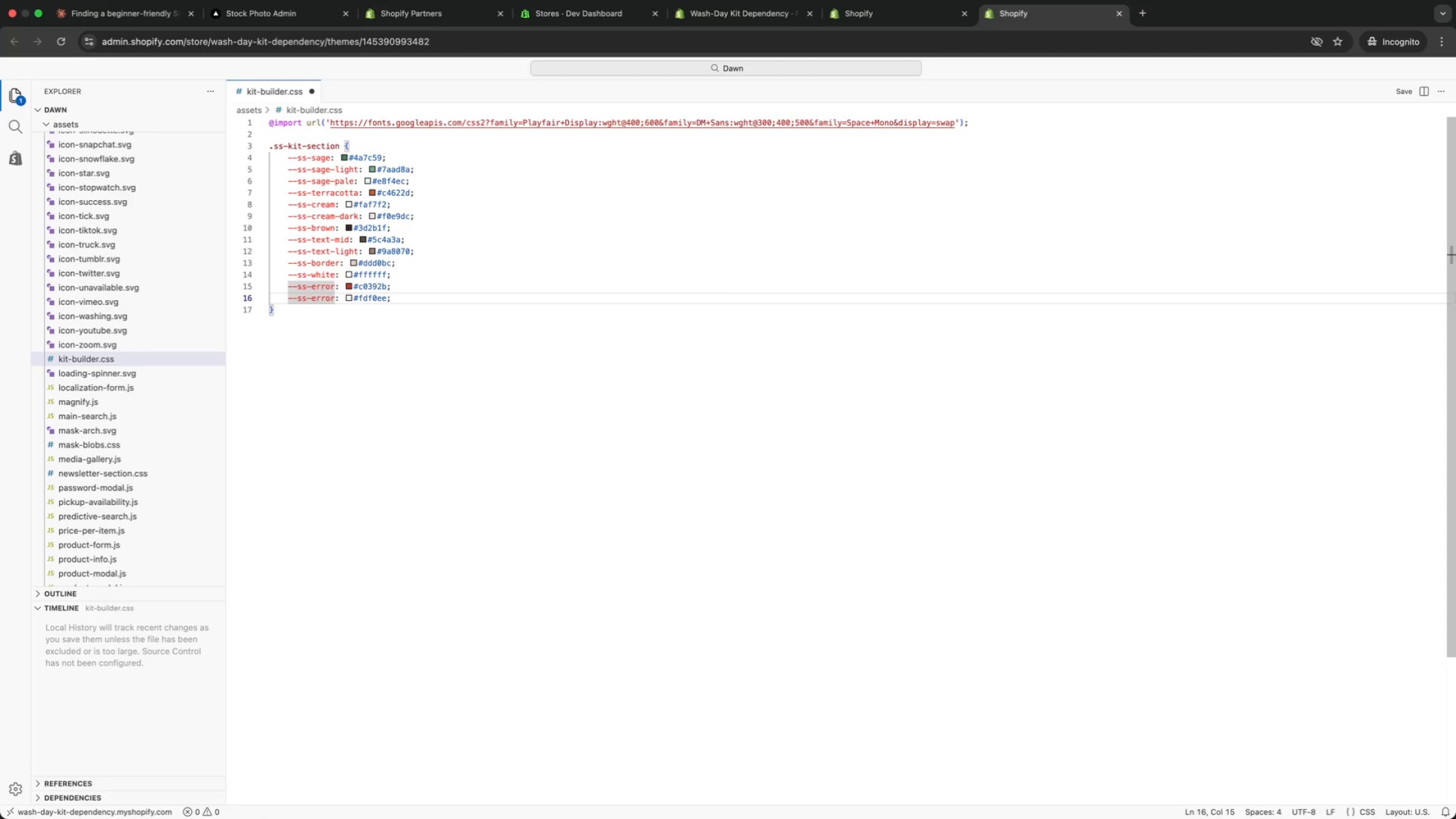 
type(-bg)
 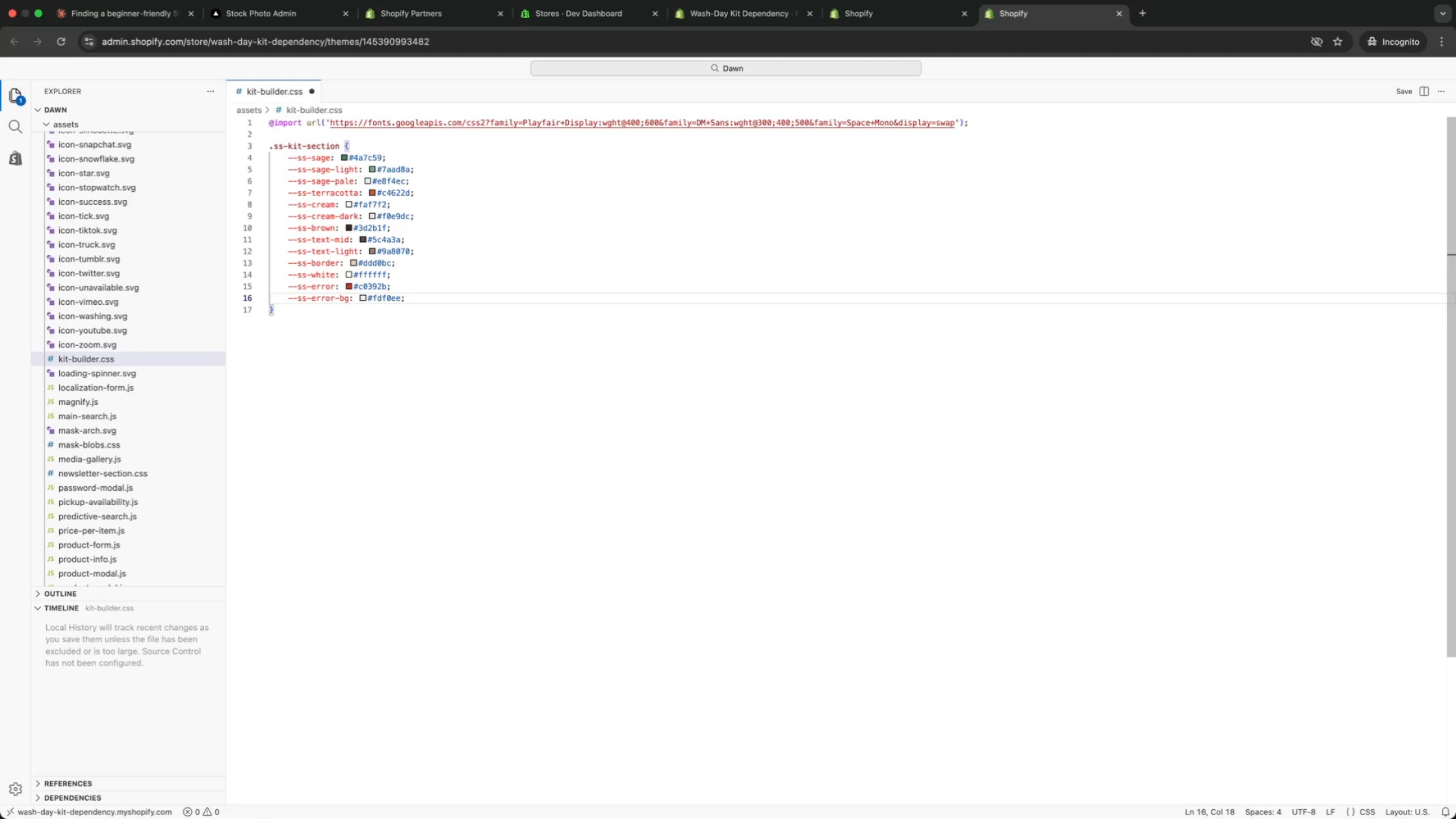 
key(Meta+ArrowRight)
 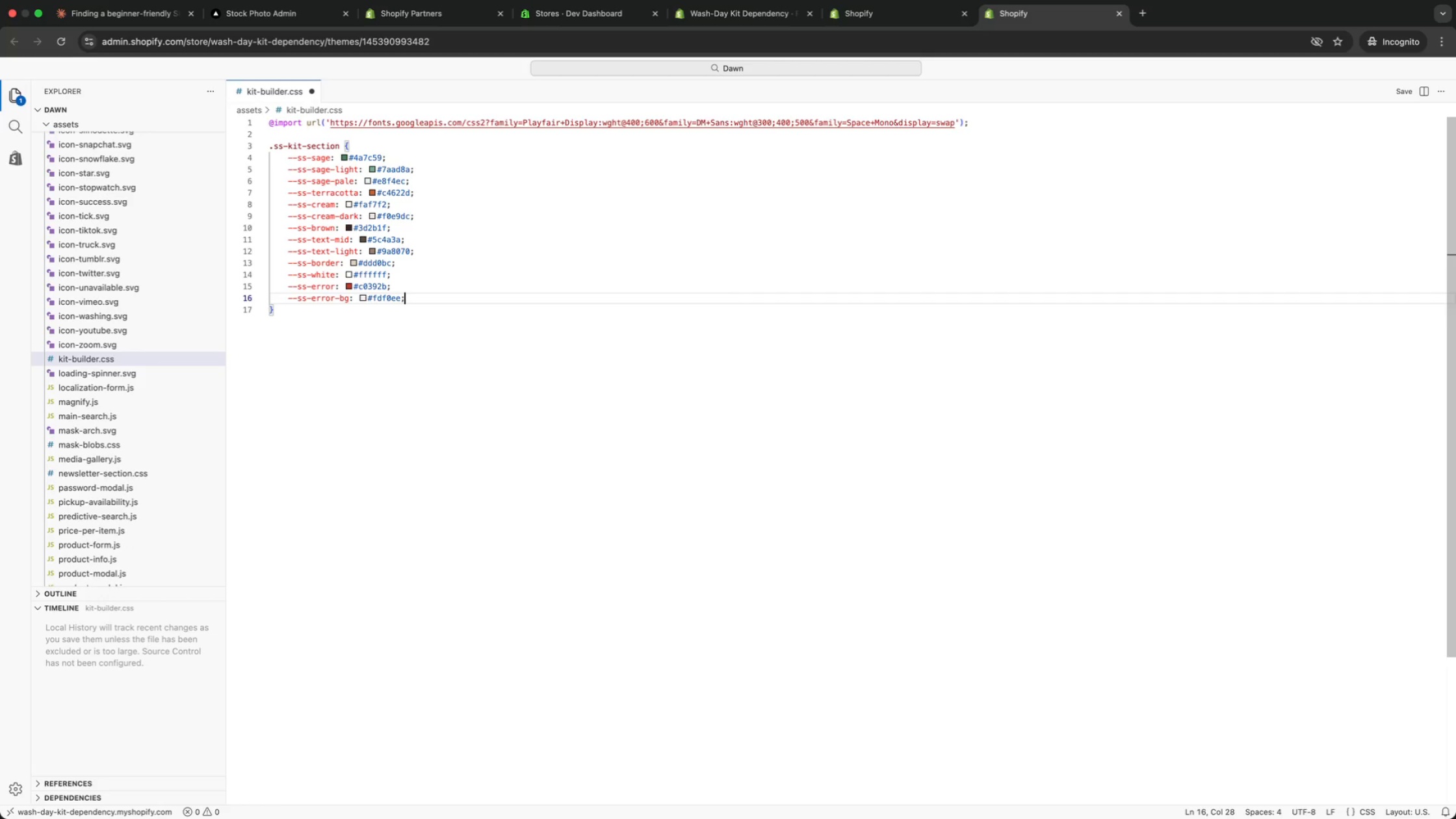 
key(Enter)
 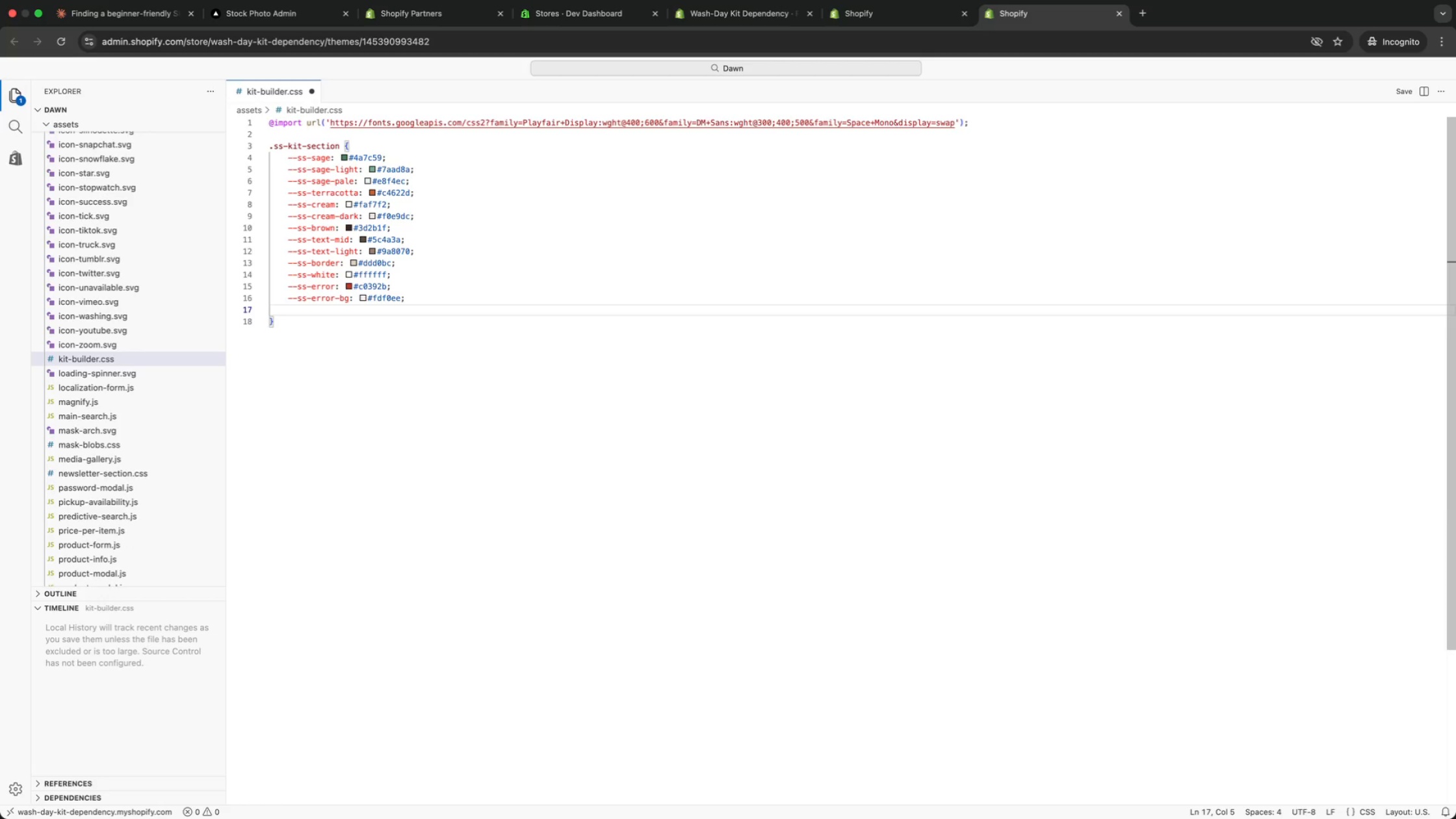 
key(Meta+V)
 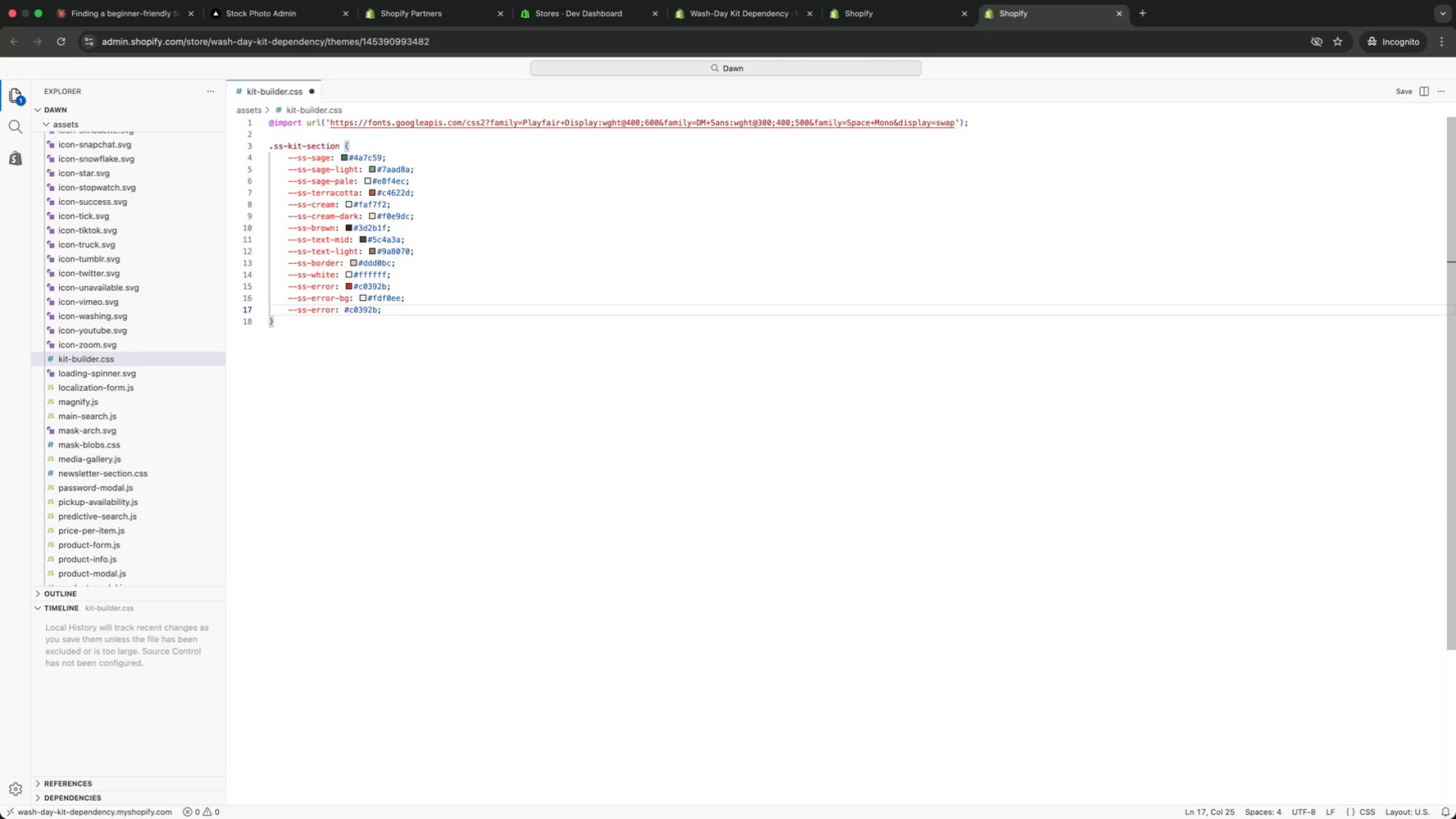 
key(ArrowLeft)
 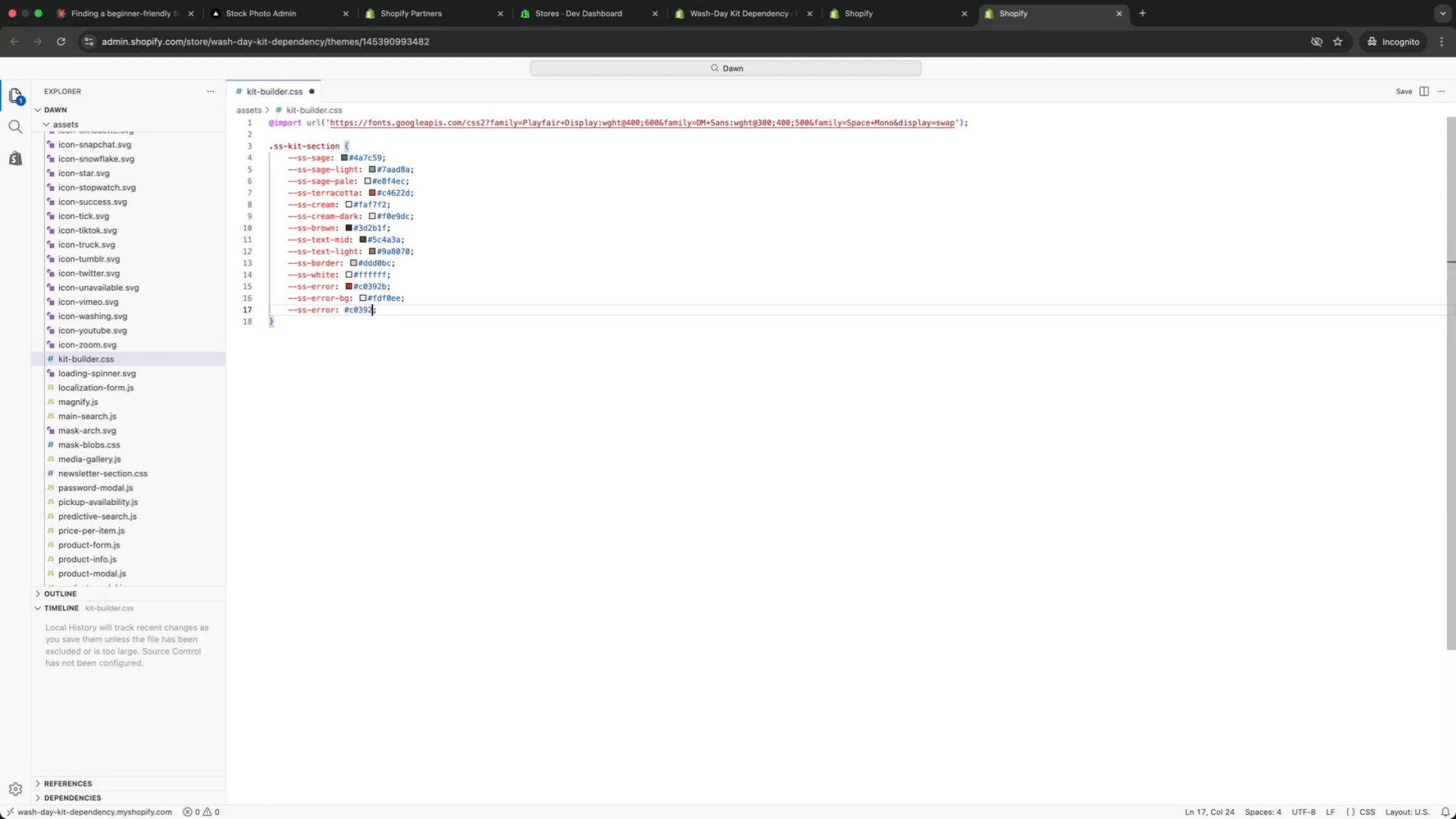 
key(Backspace)
 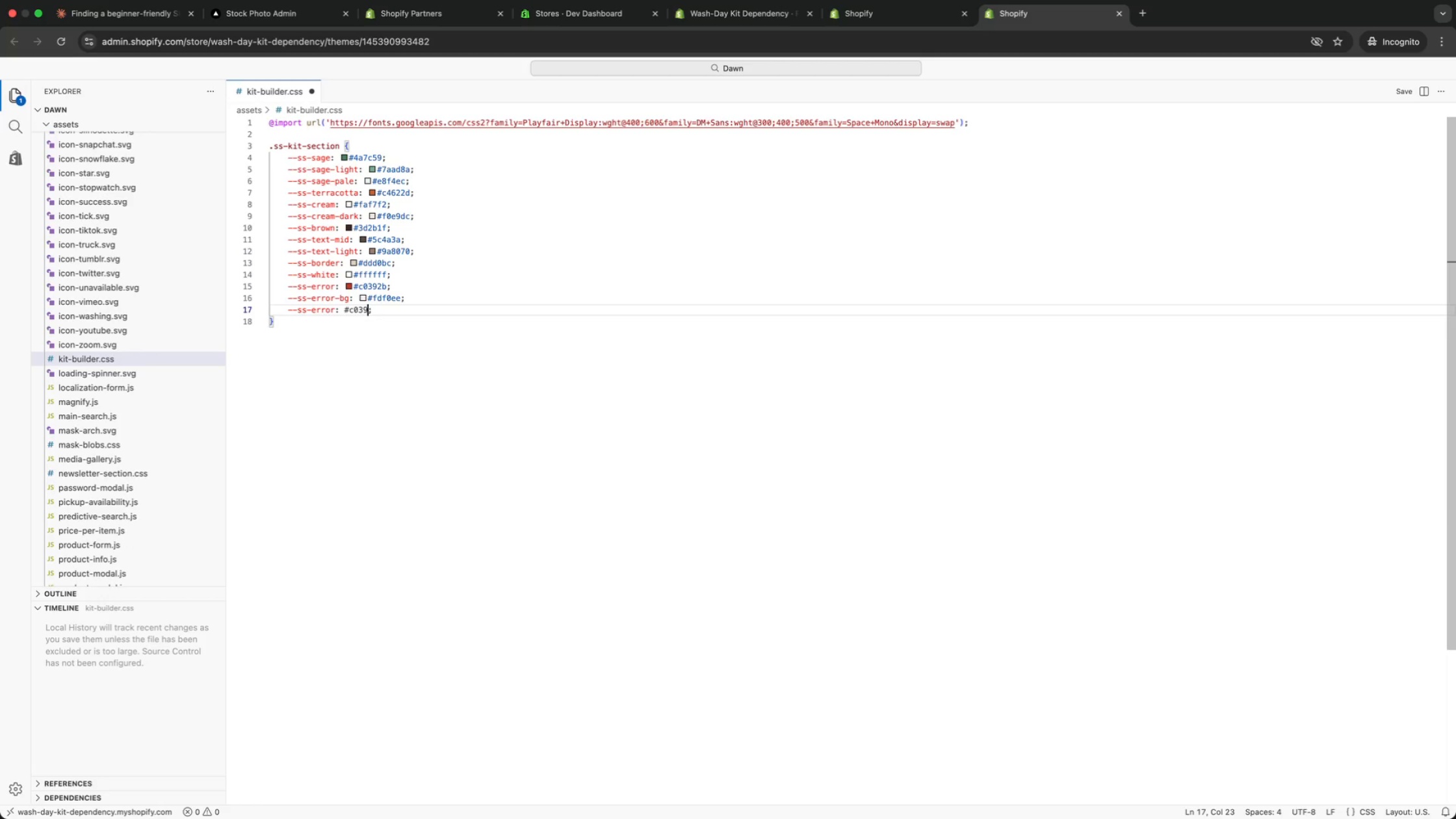 
key(Backspace)
 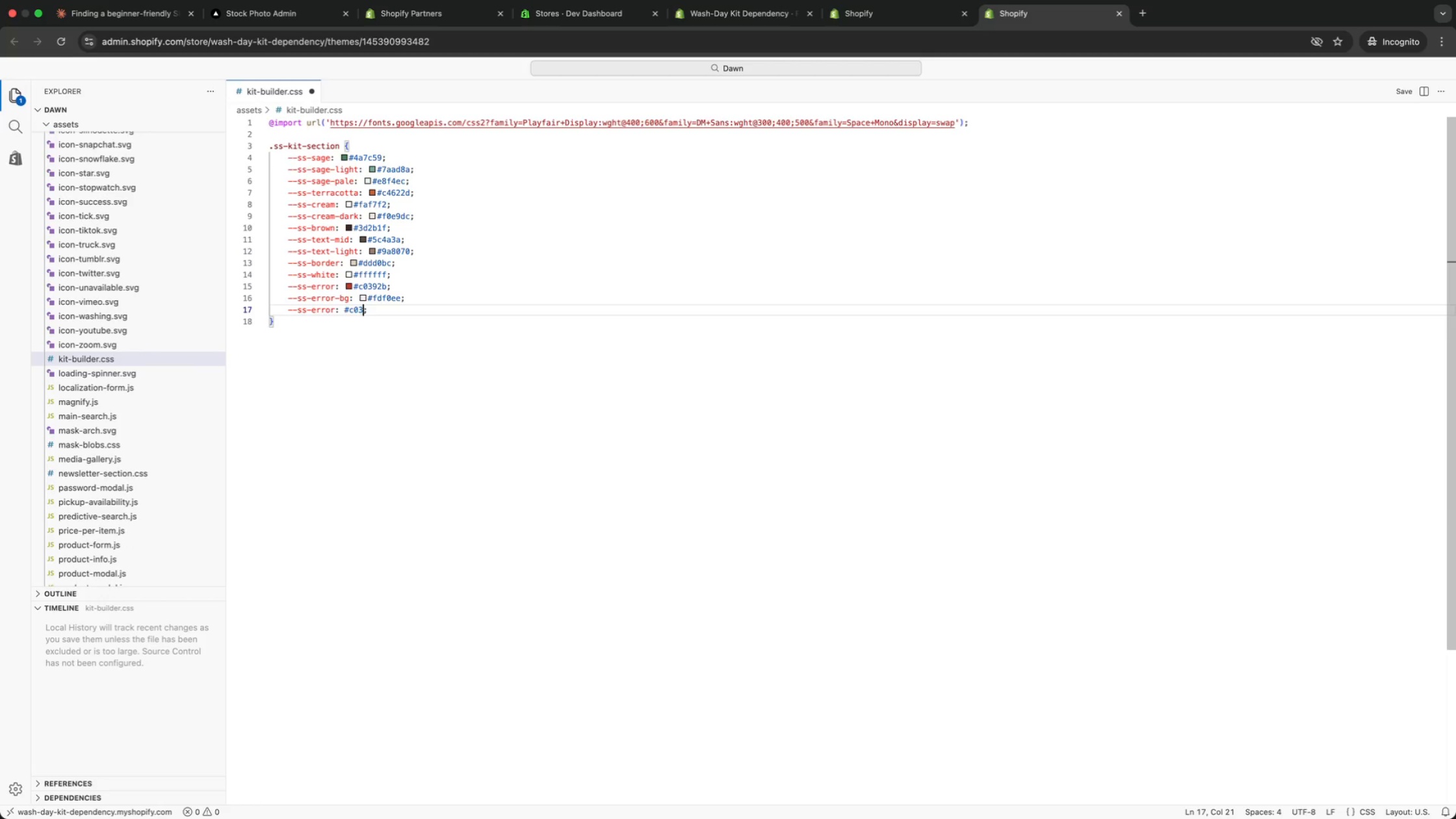 
key(Backspace)
 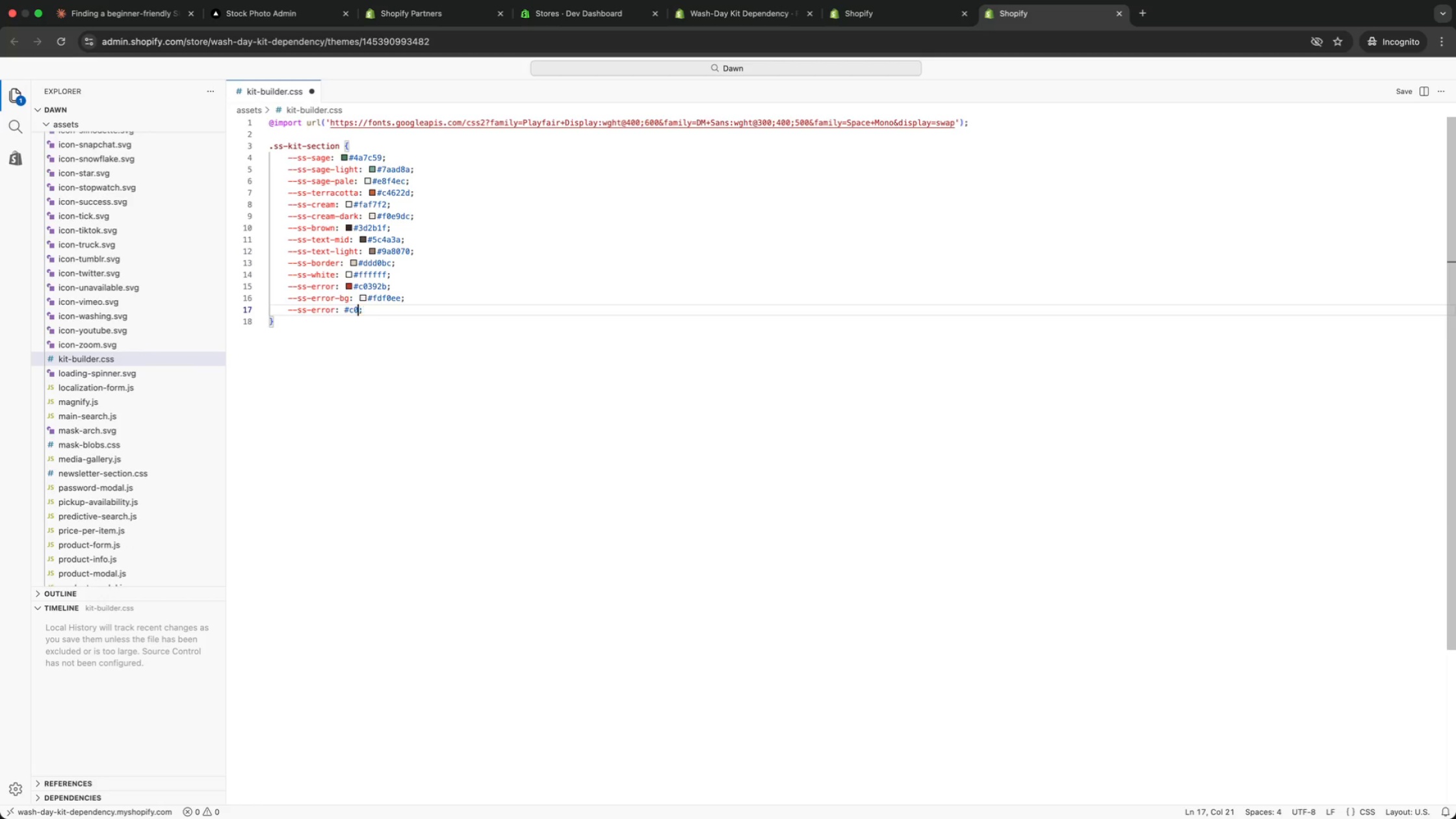 
key(Backspace)
 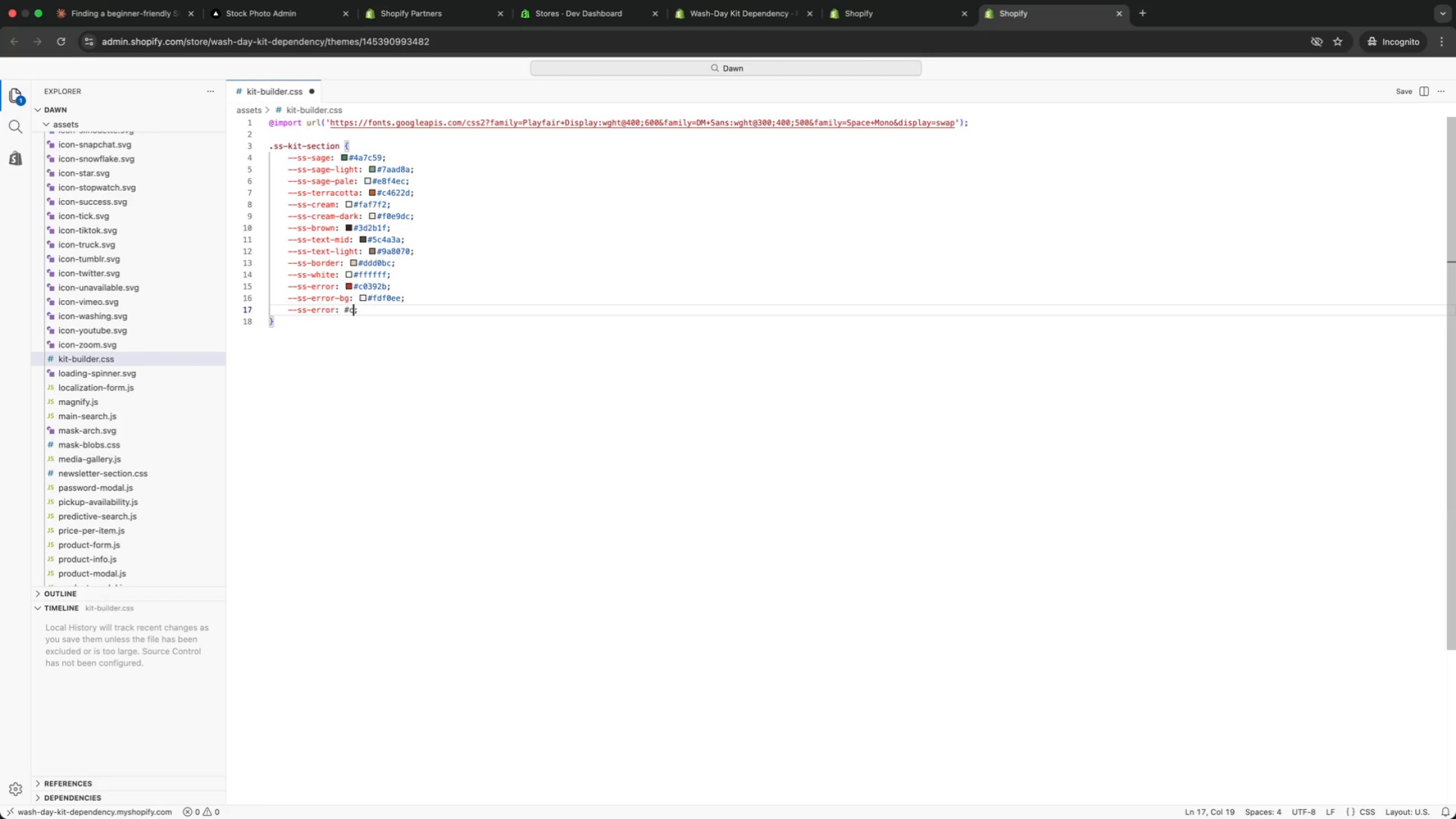 
key(Backspace)
 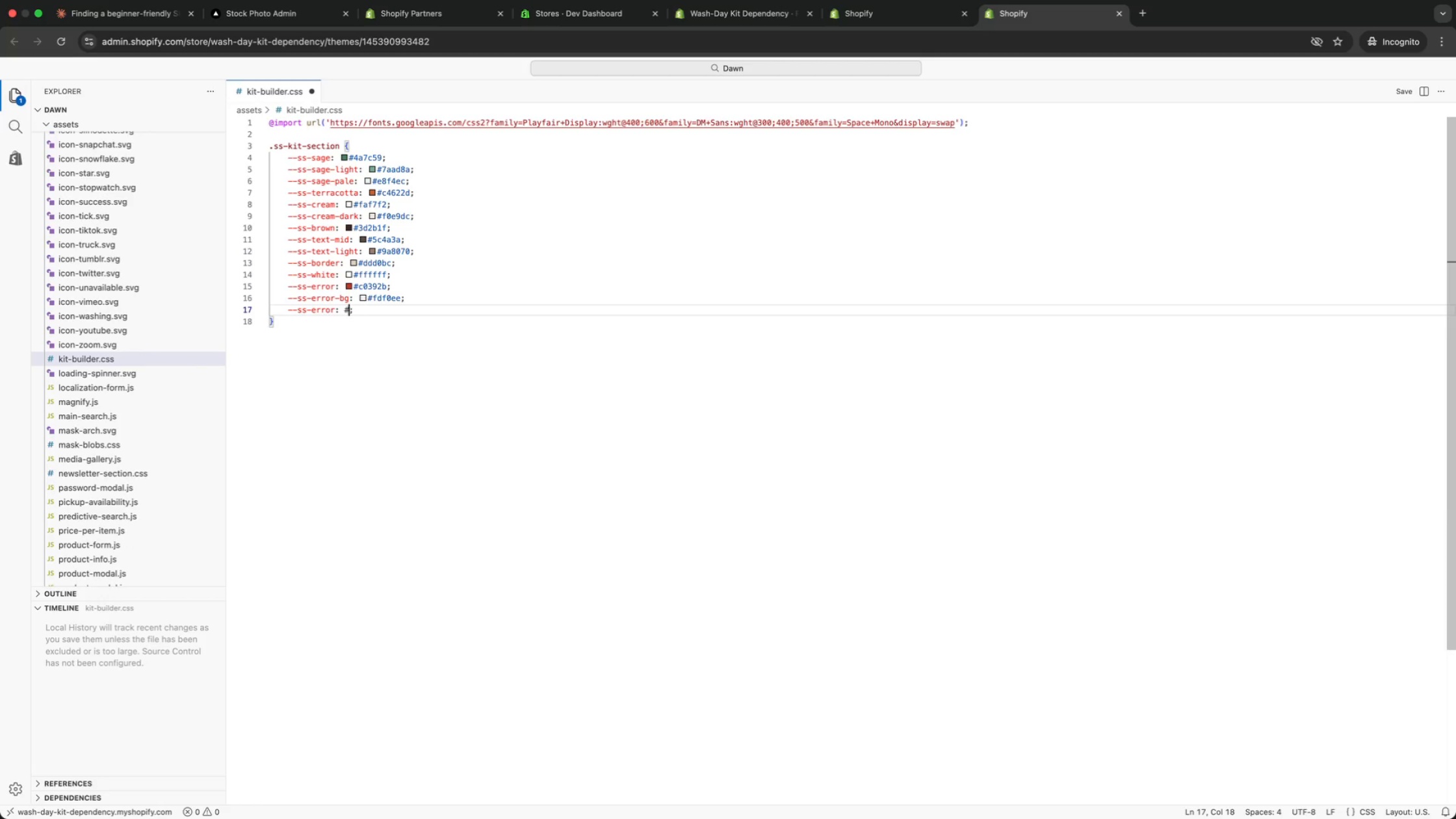 
key(Backspace)
 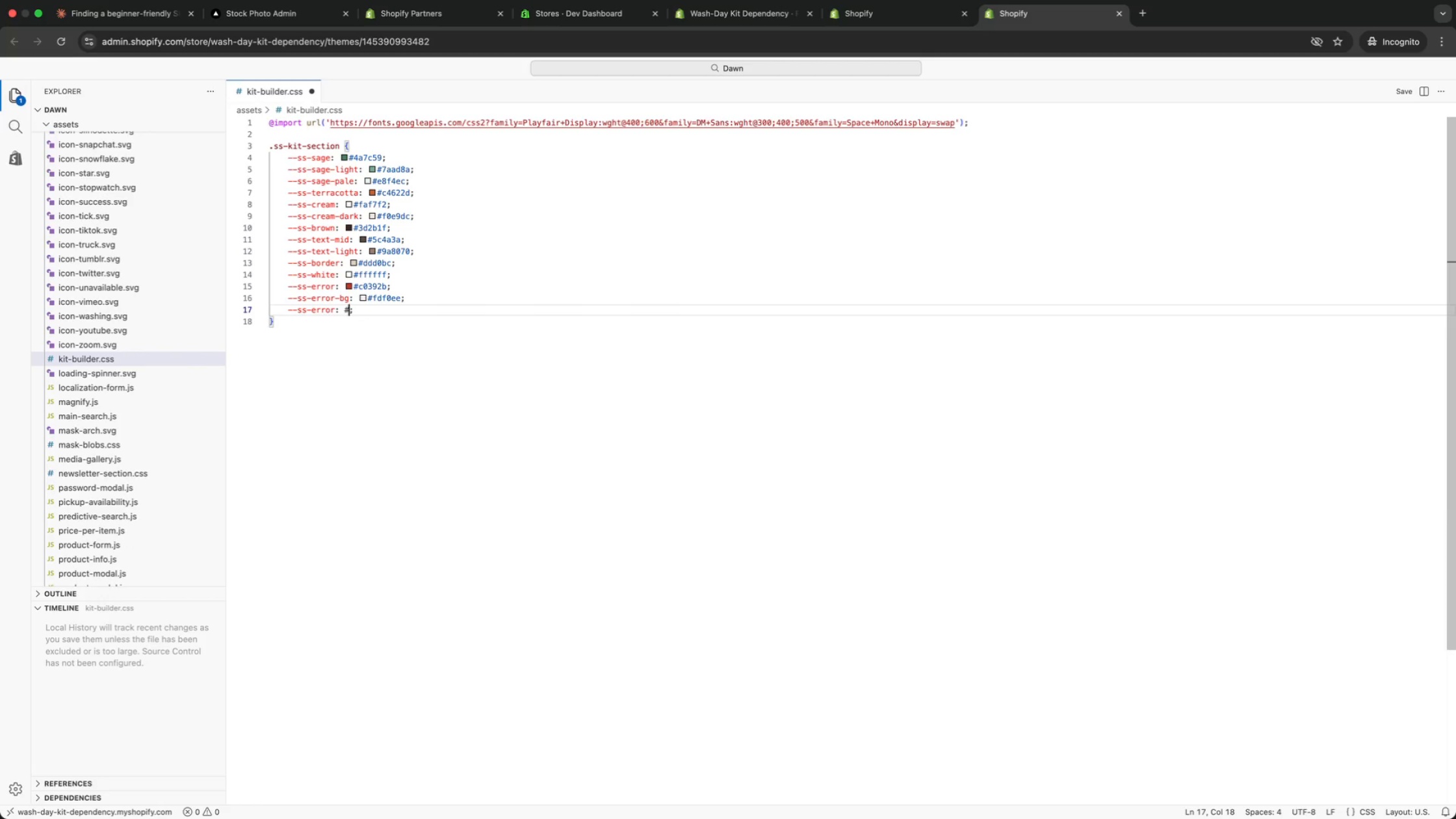 
type(2d6a4f)
 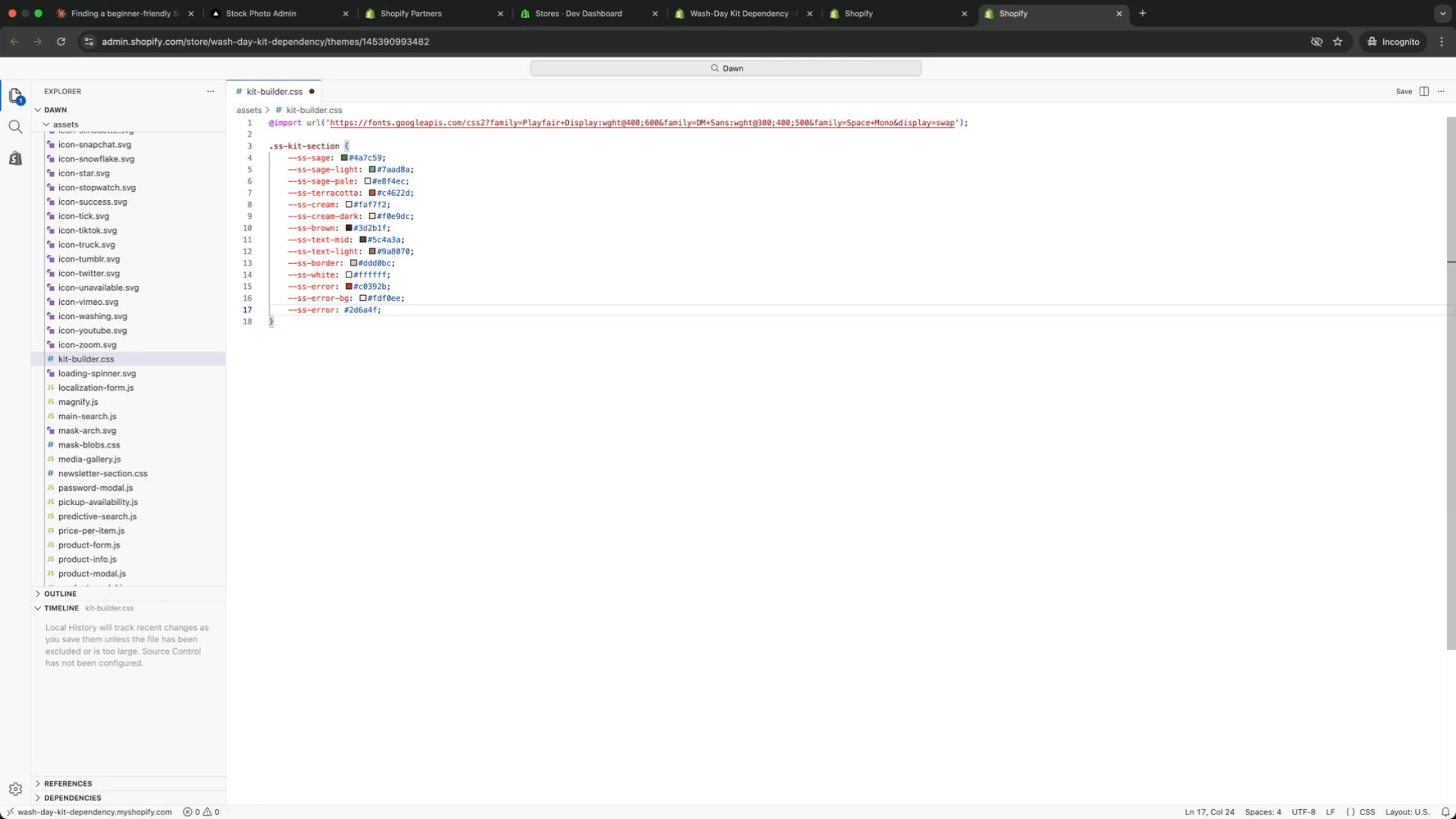 
key(Alt+ArrowLeft)
 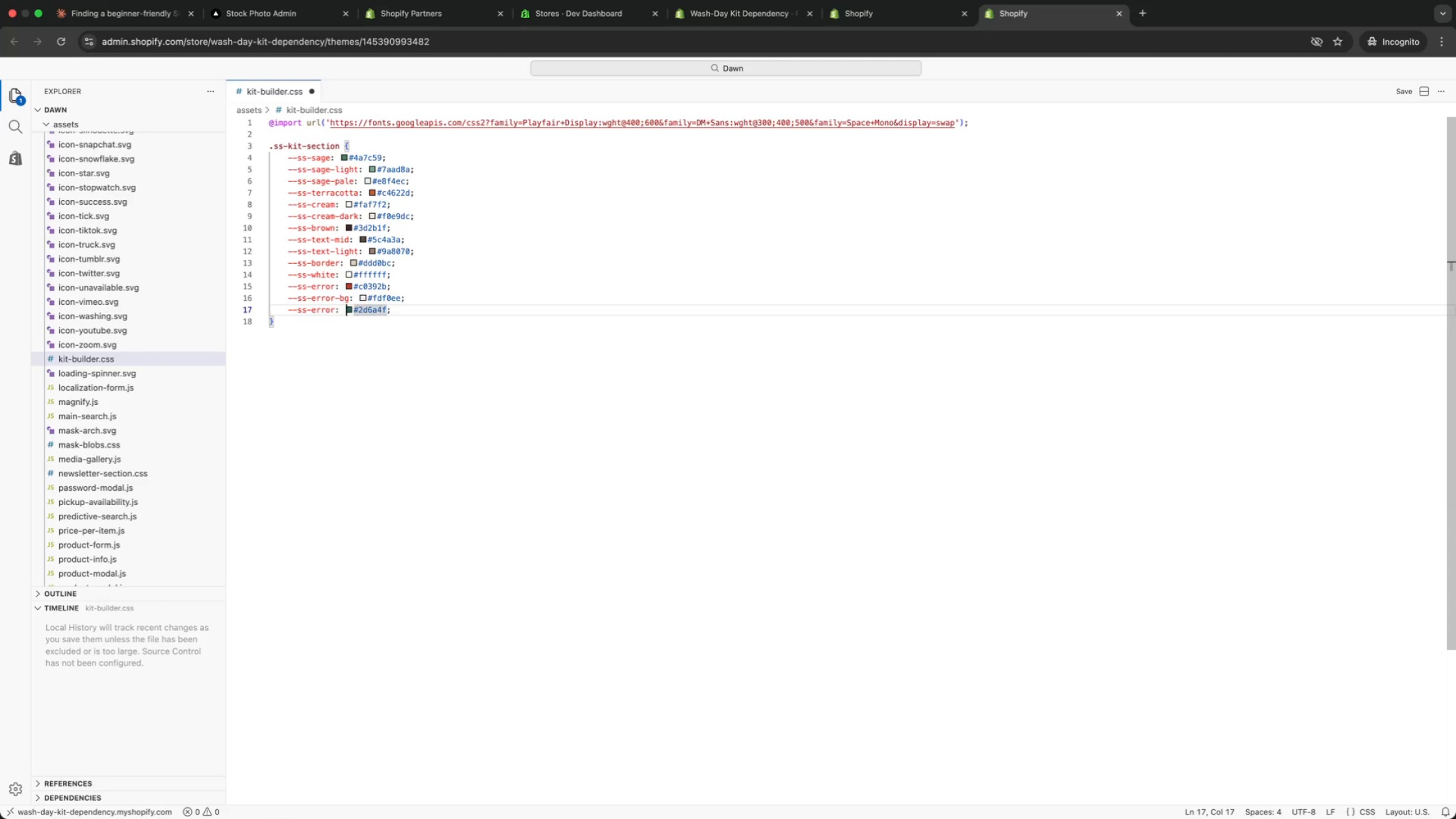 
key(Alt+ArrowLeft)
 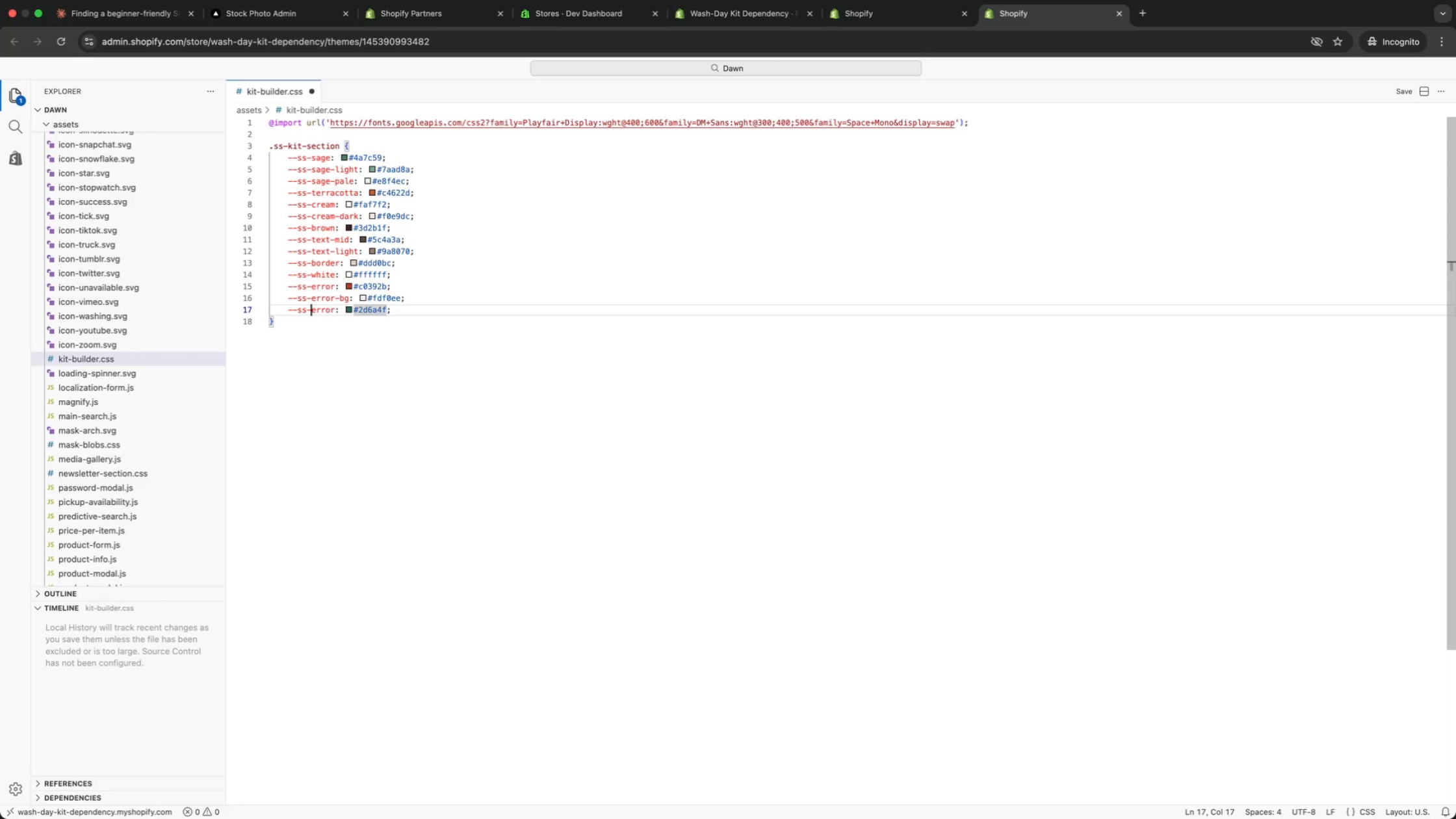 
key(Alt+ArrowLeft)
 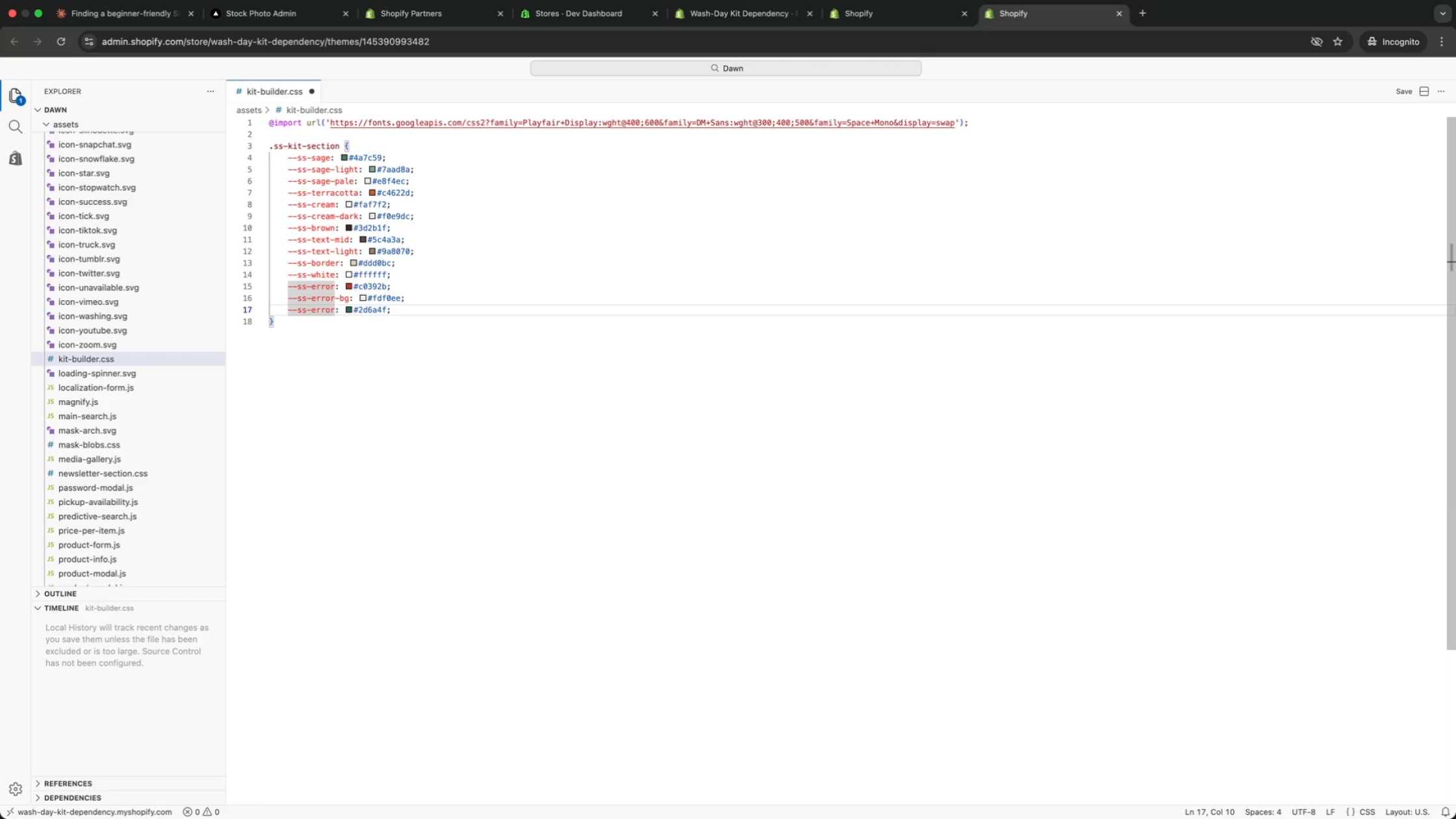 
key(Alt+ArrowRight)
 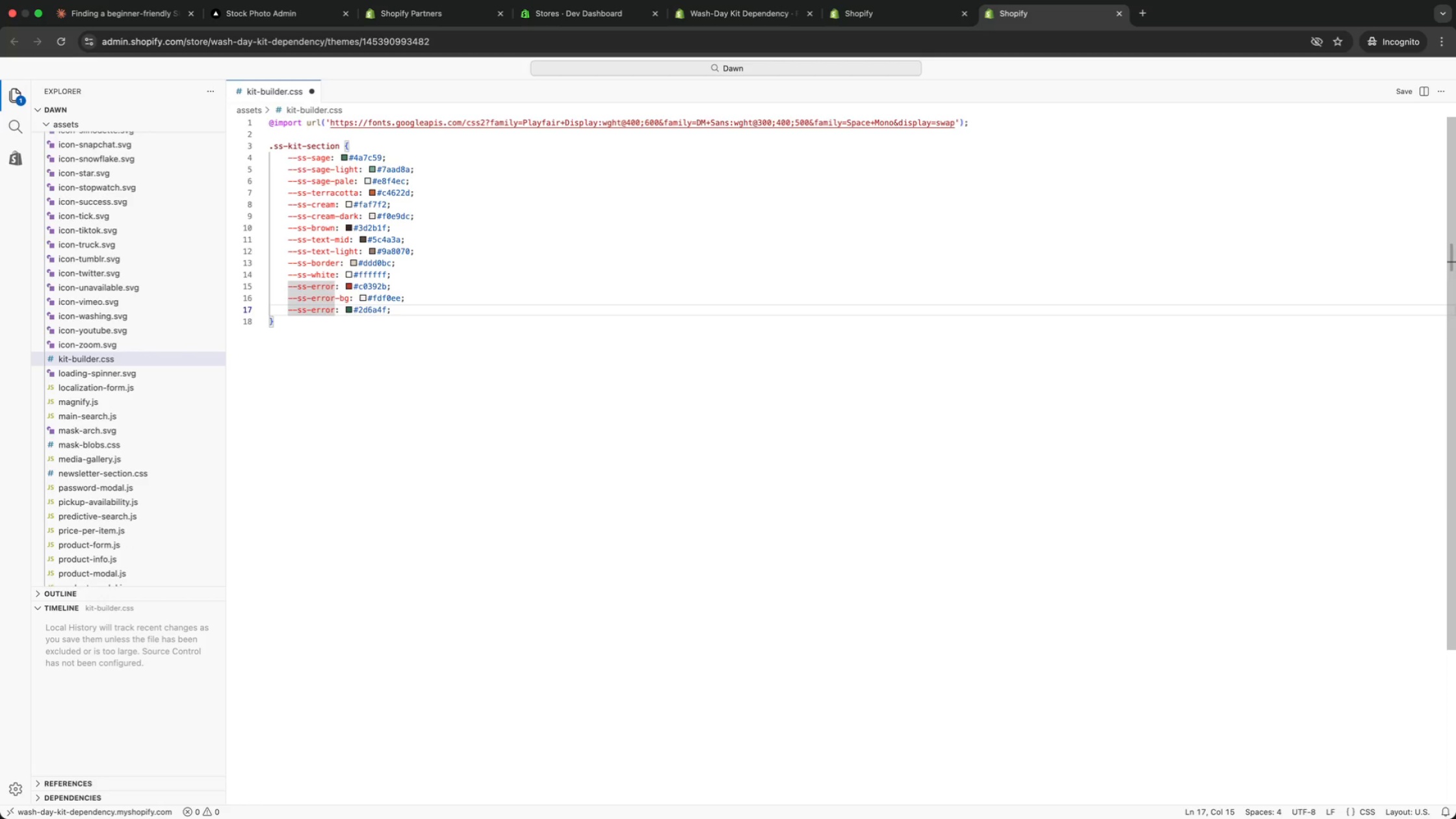 
key(Backspace)
key(Backspace)
key(Backspace)
key(Backspace)
key(Backspace)
type(success)
 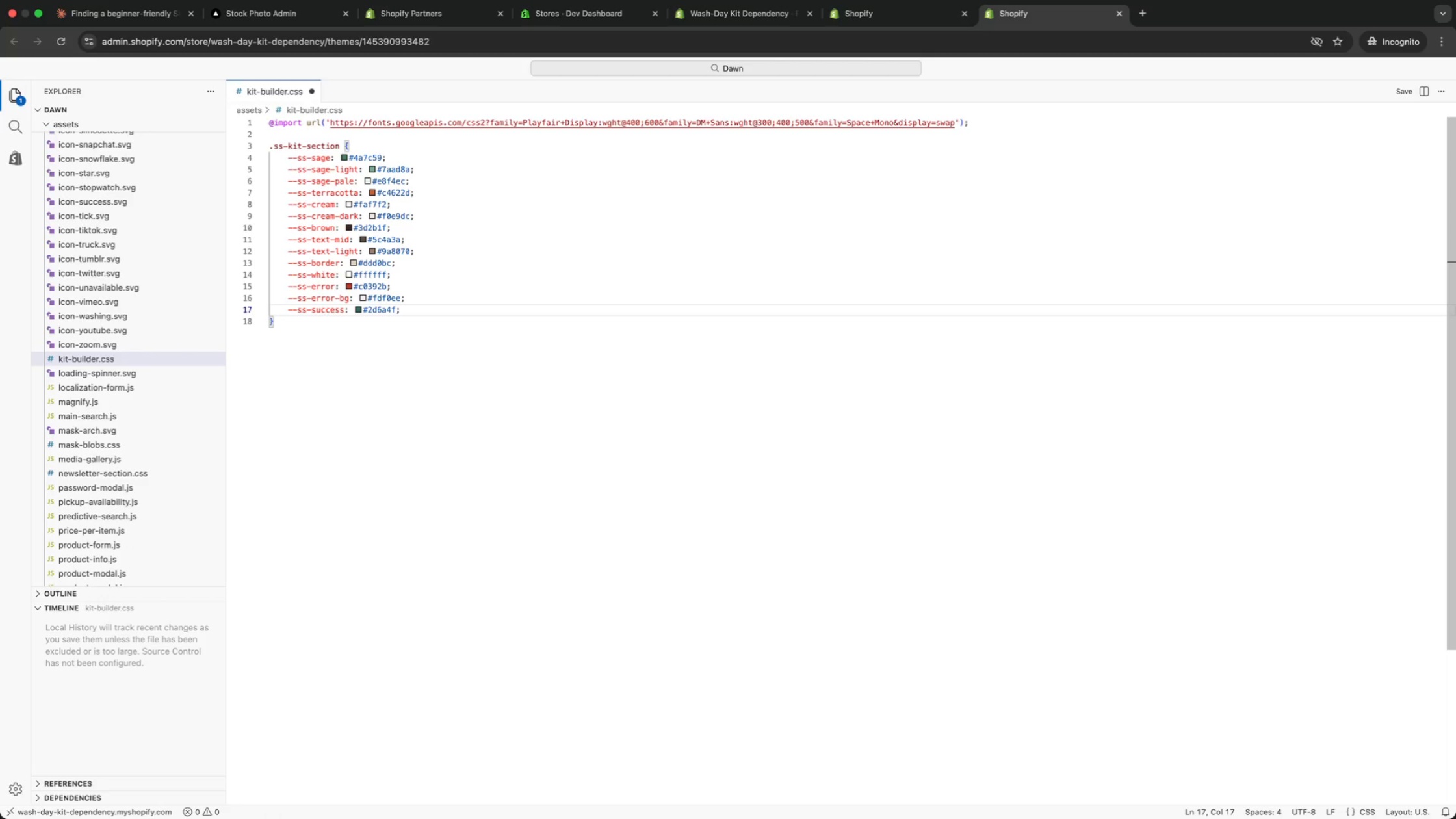 
key(Meta+ArrowRight)
 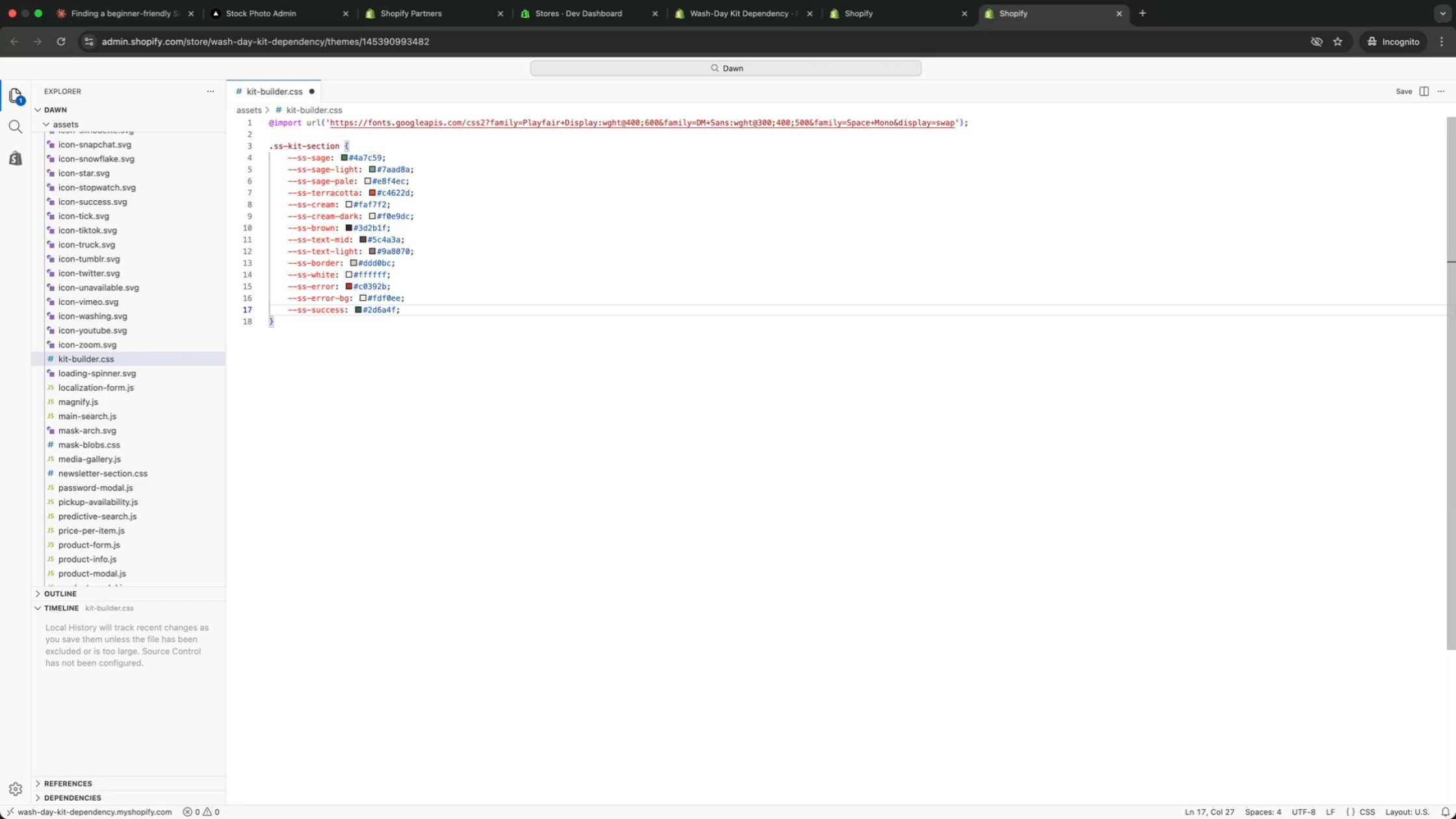 
key(Enter)
 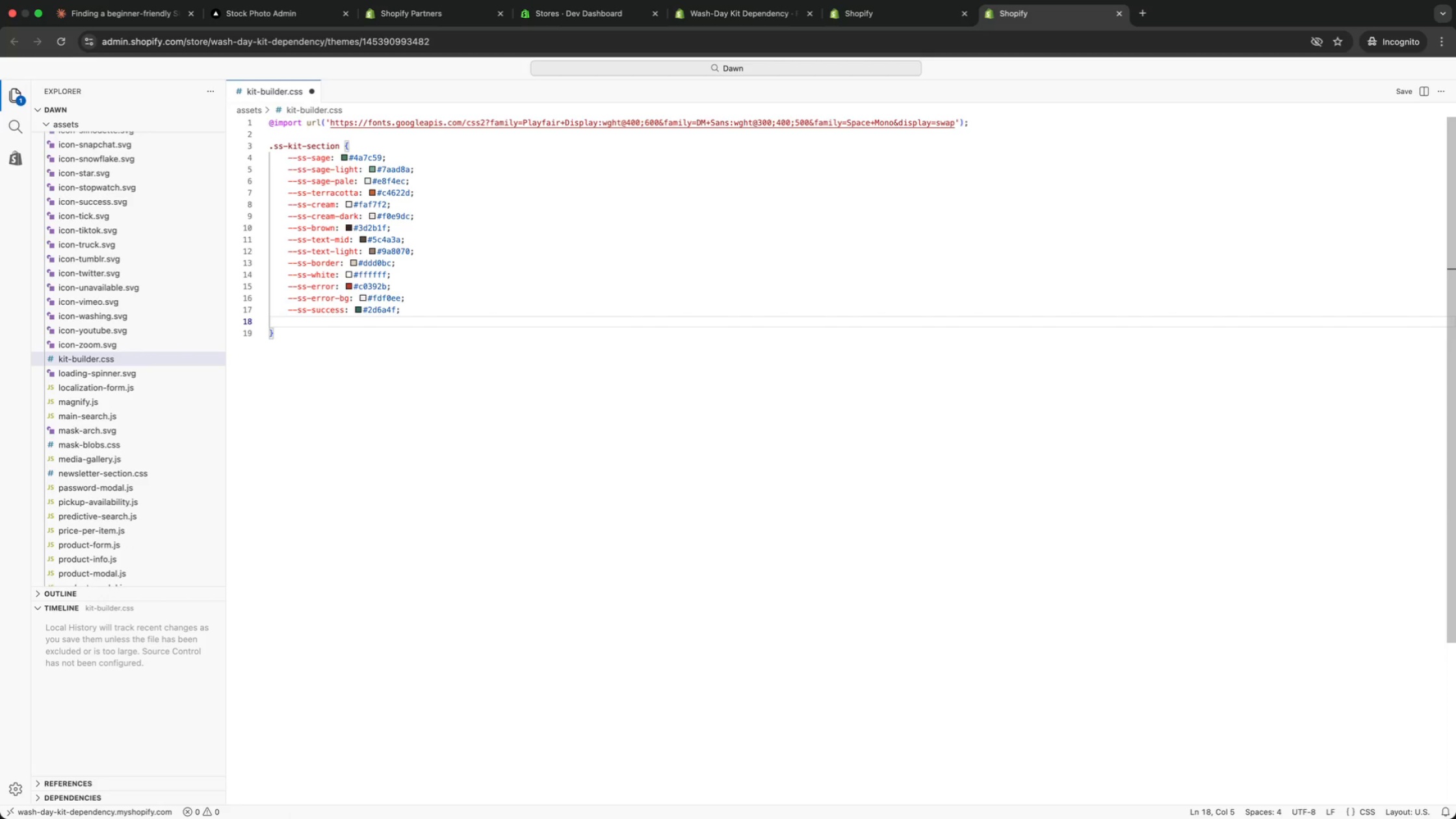 
key(Meta+V)
 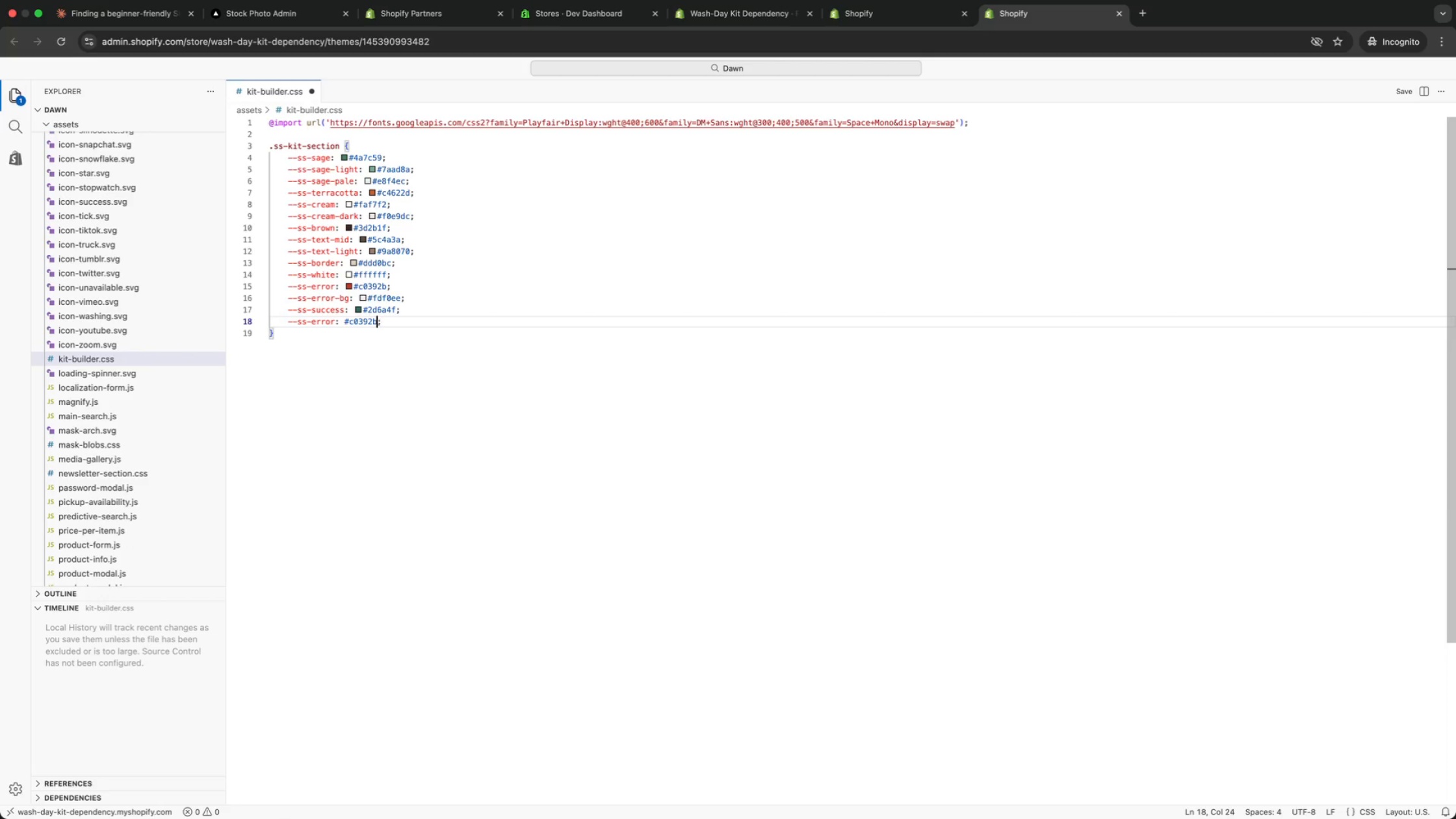 
key(ArrowLeft)
 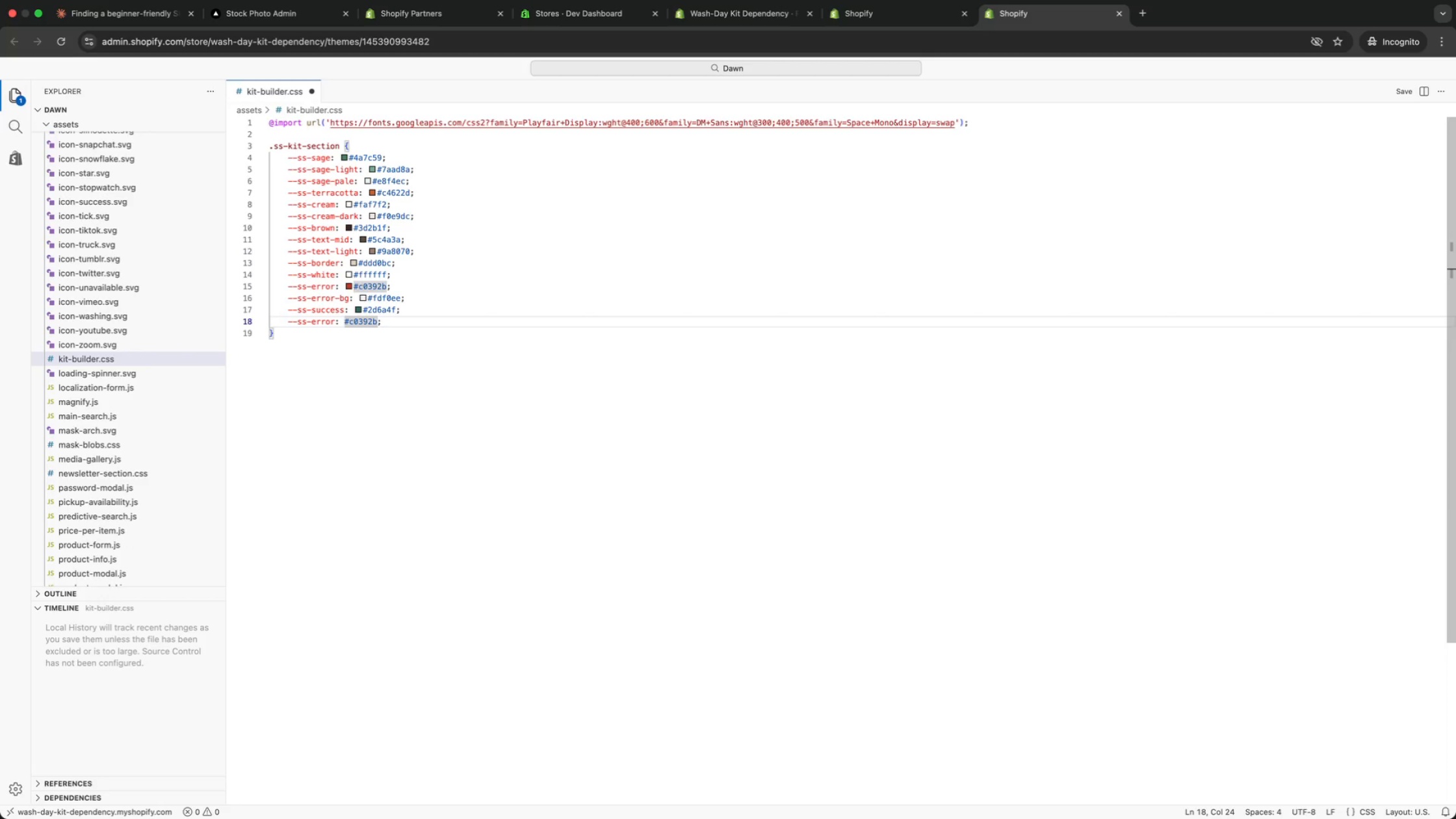 
key(Backspace)
 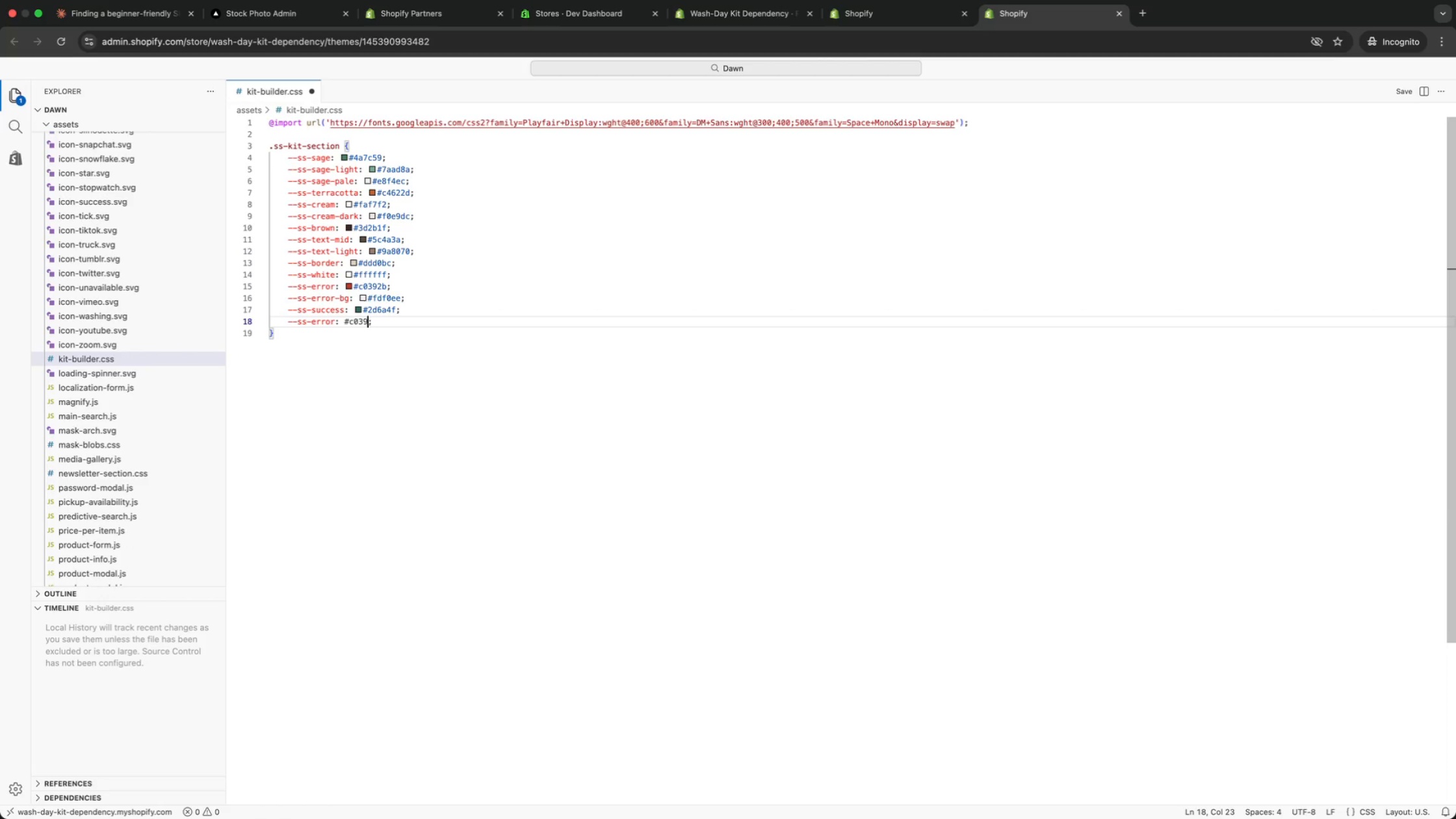 
key(Backspace)
 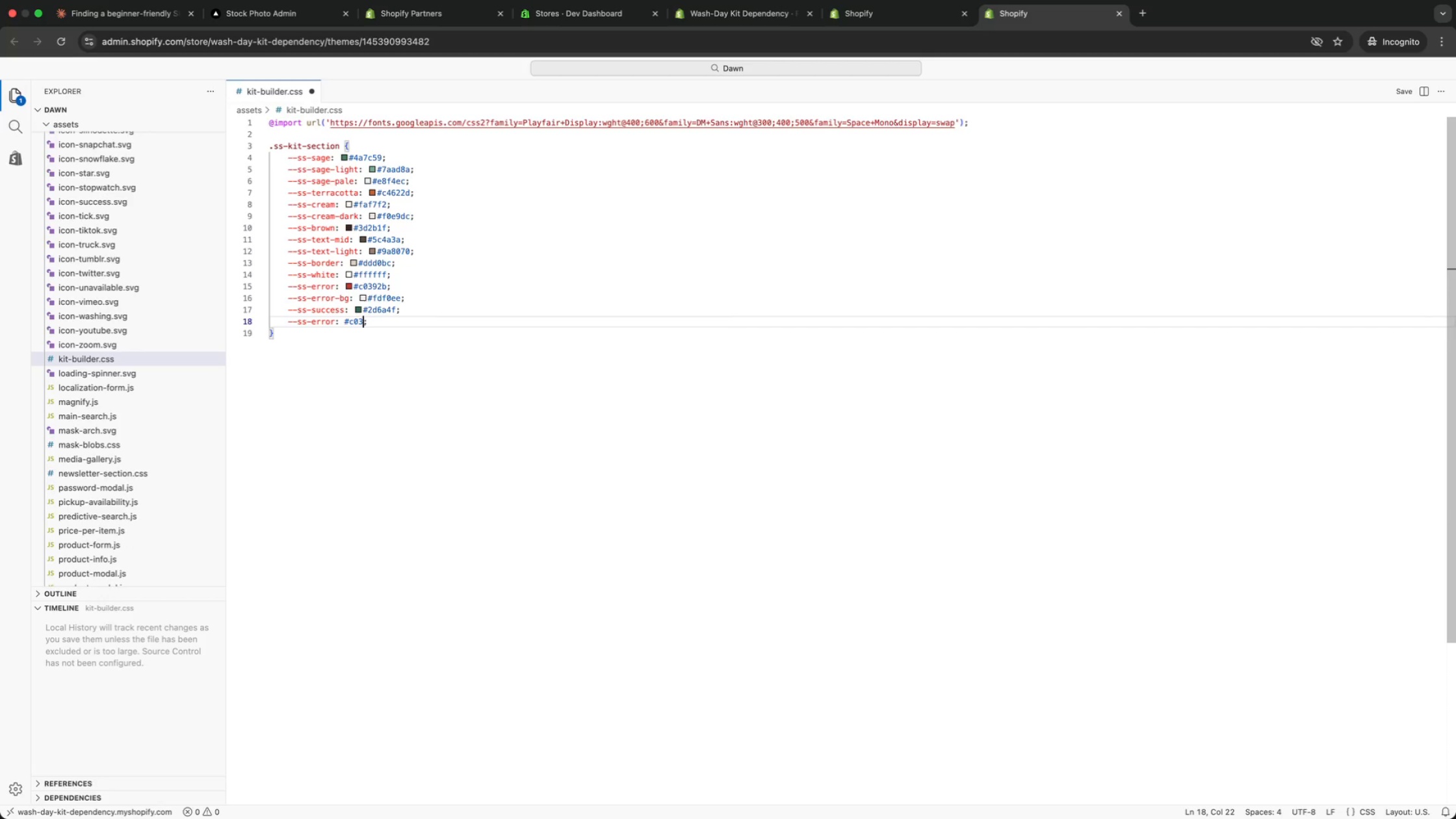 
key(Backspace)
 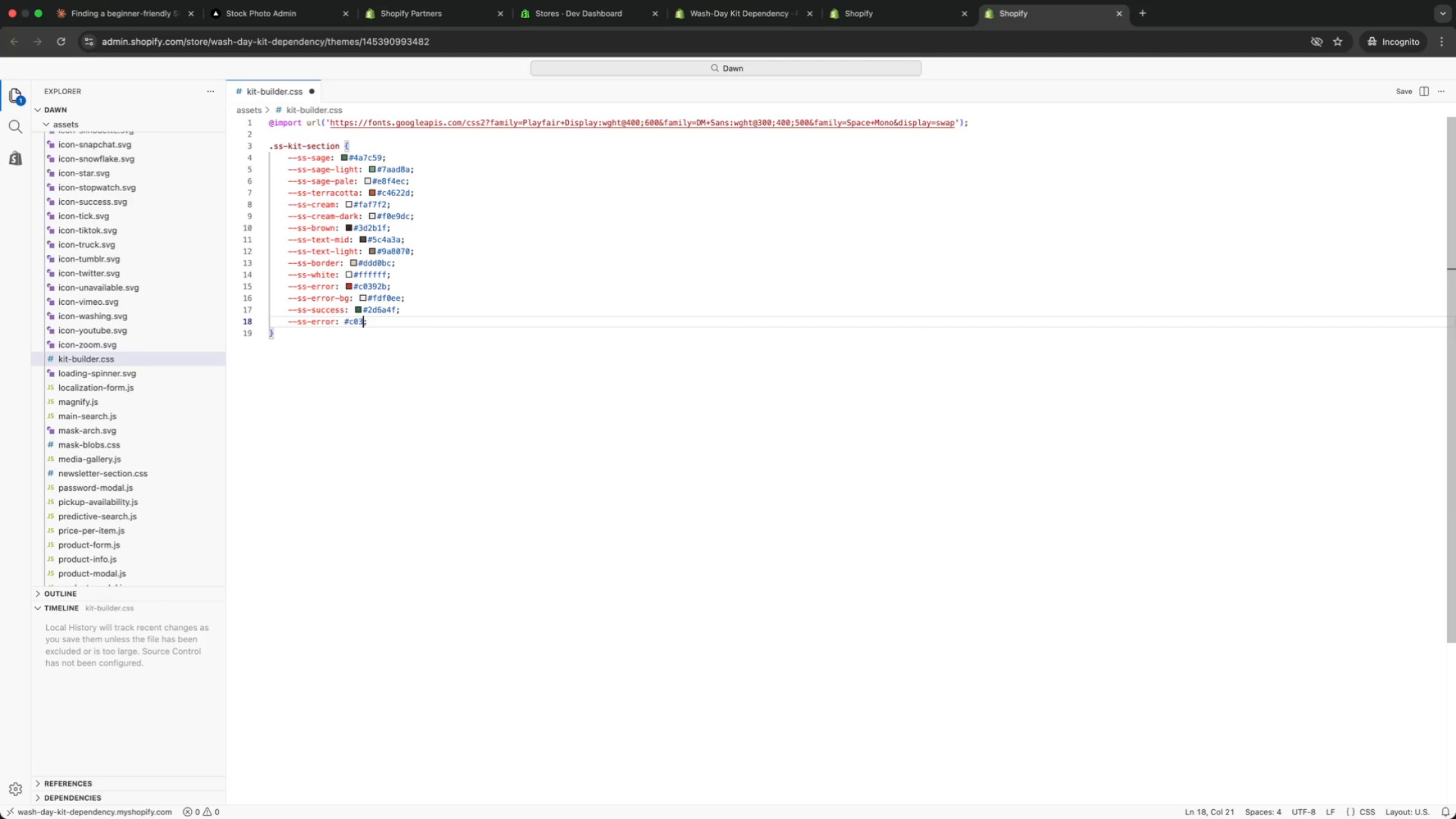 
key(Backspace)
 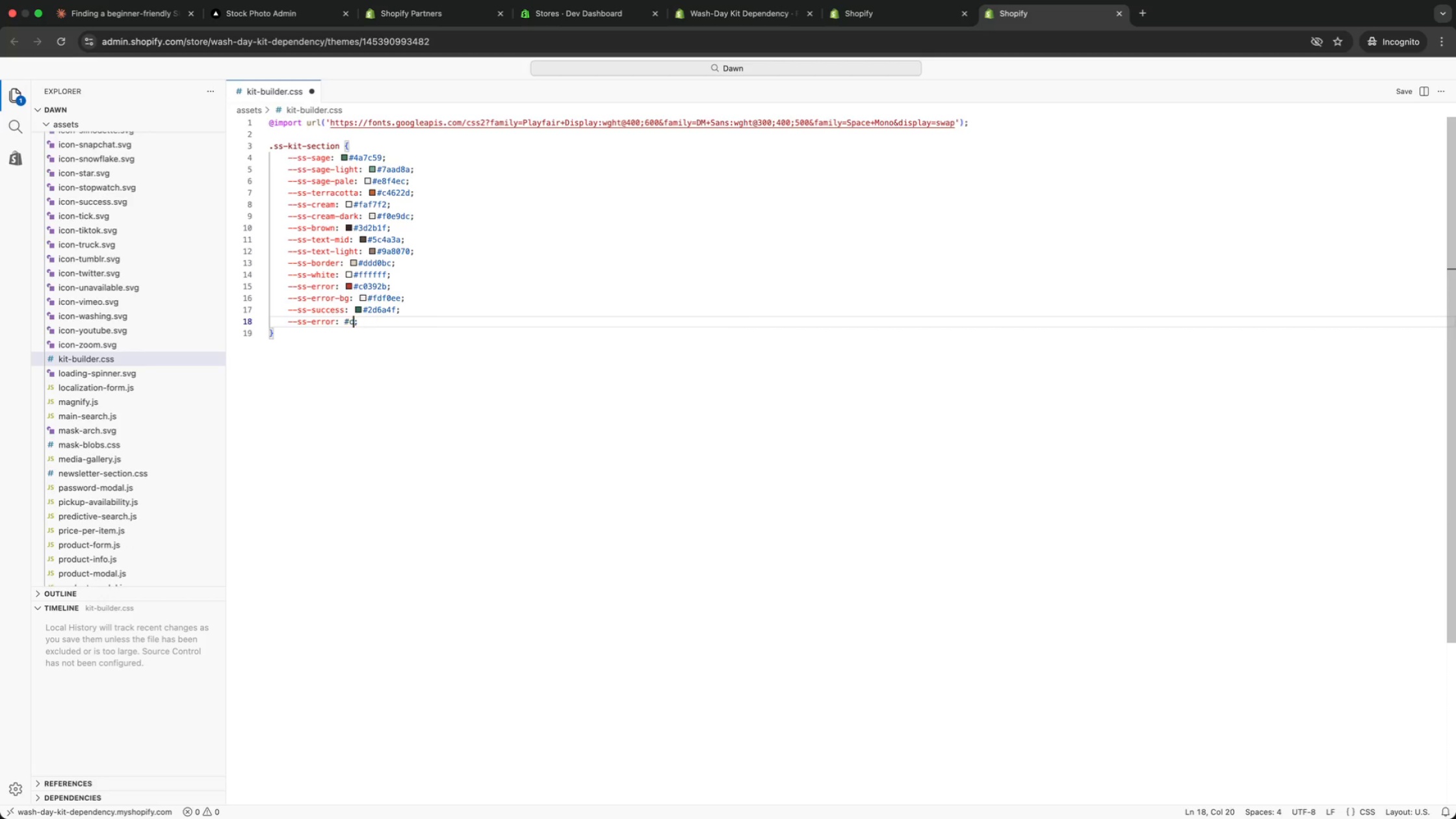 
key(Backspace)
 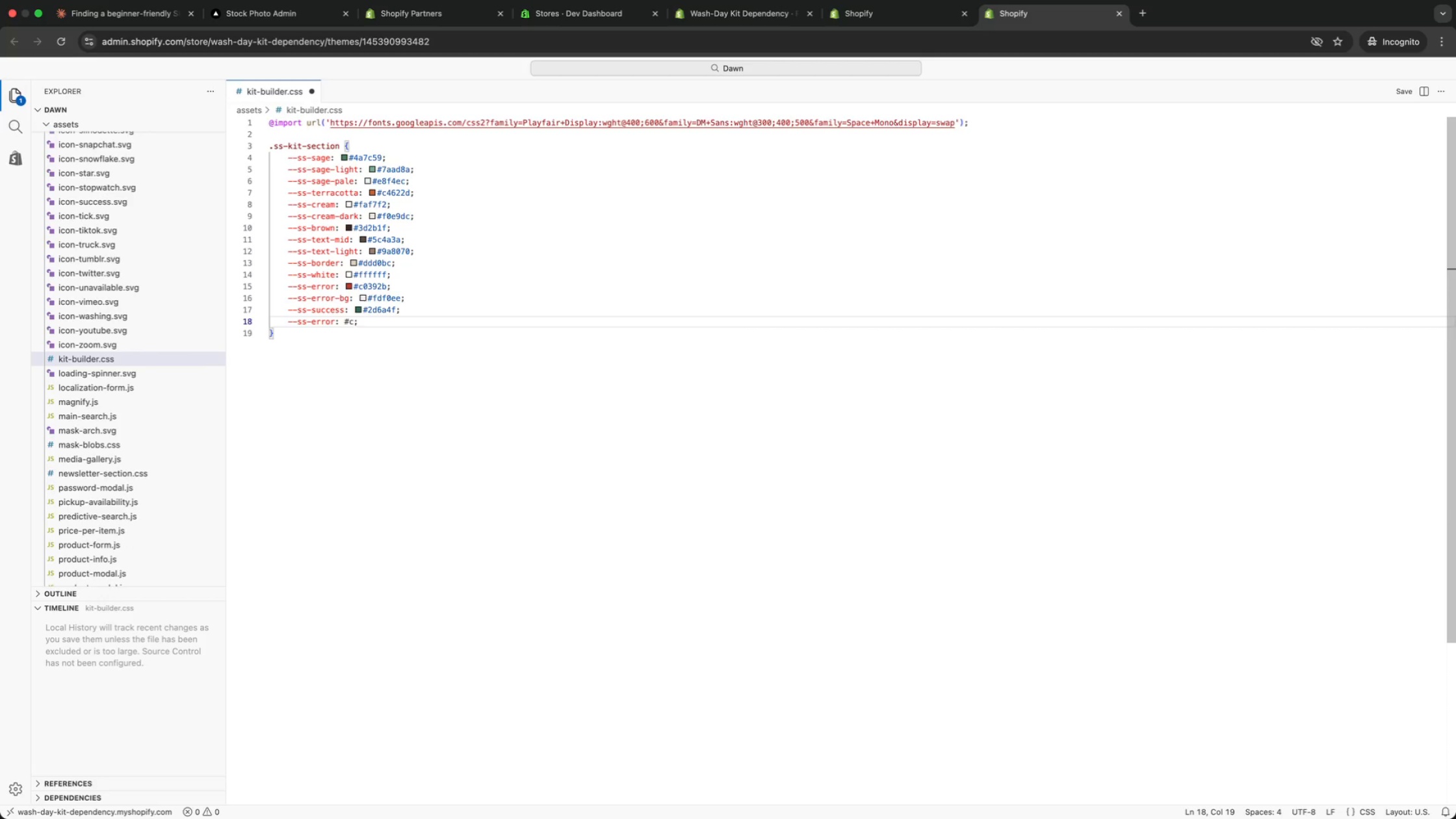 
key(Backspace)
 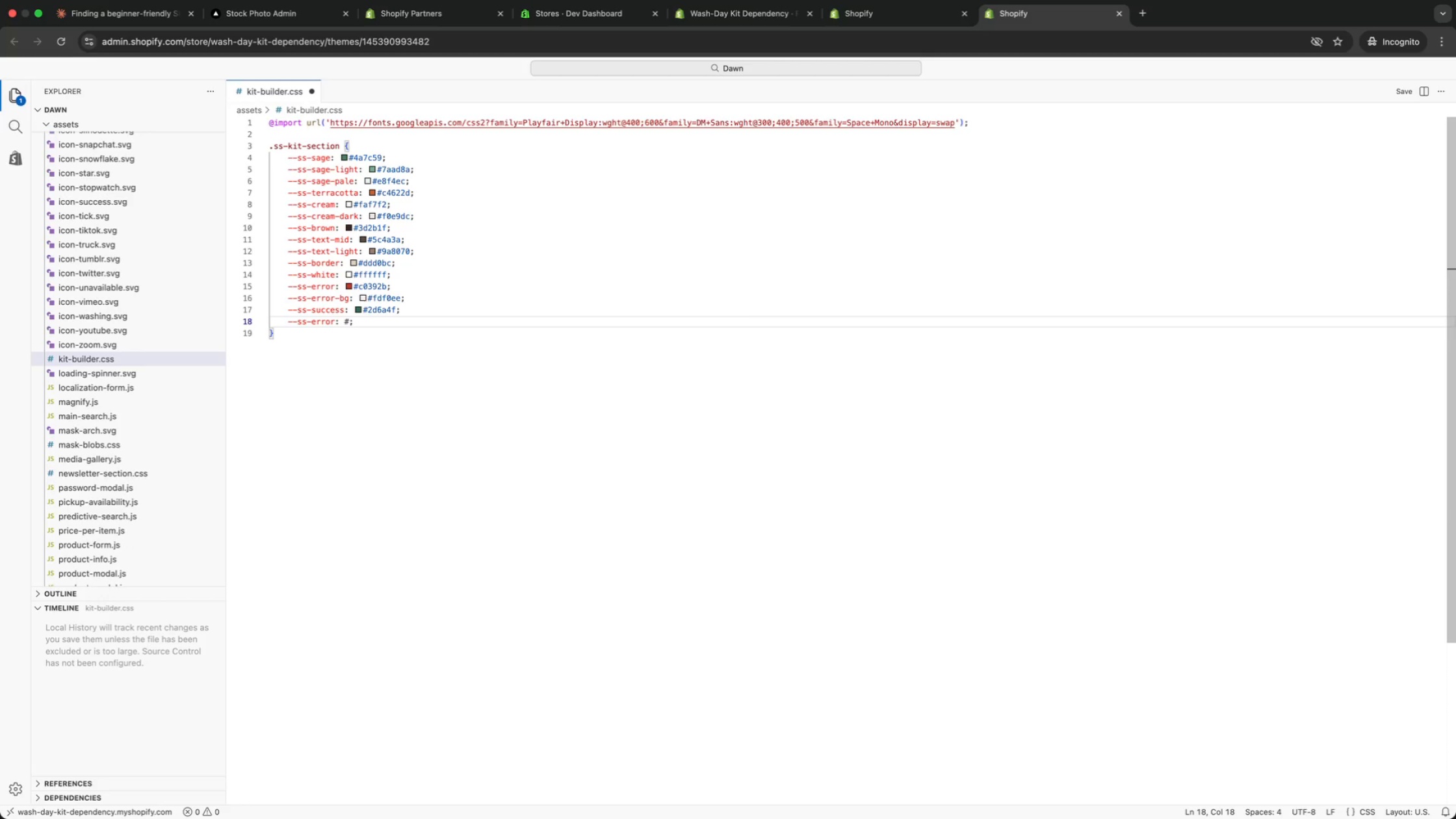 
type(b8963e)
 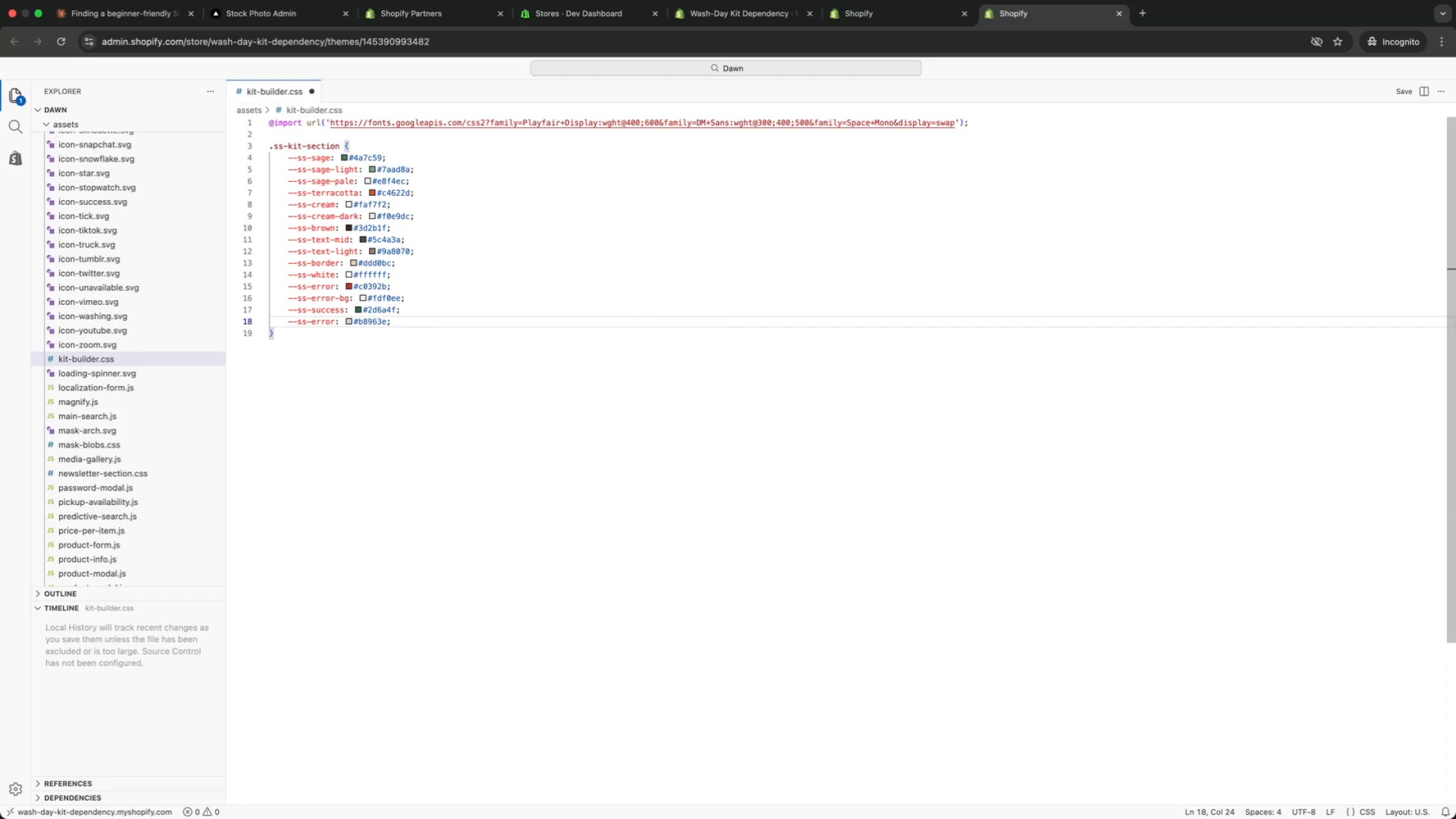 
key(Alt+ArrowLeft)
 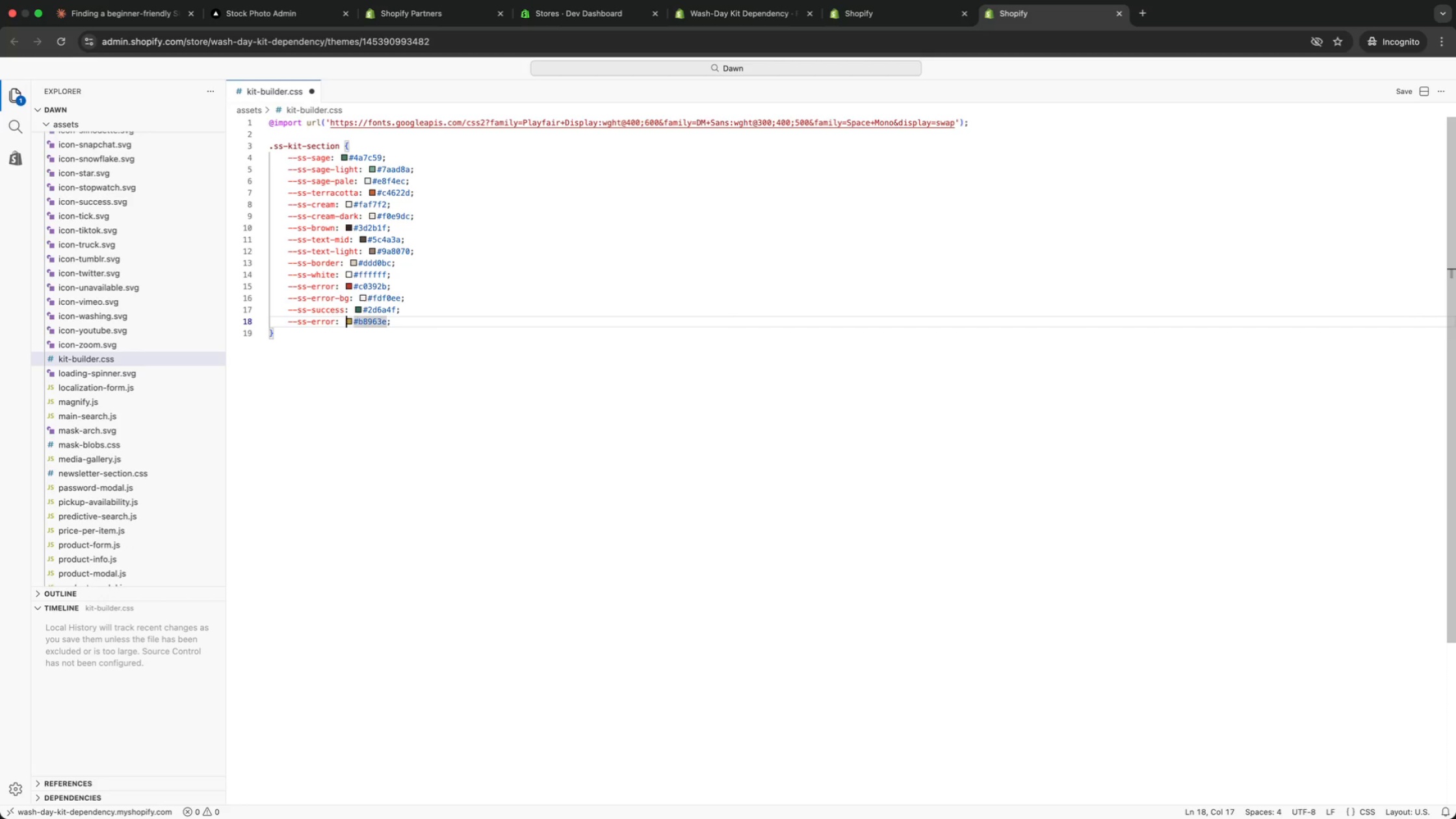 
key(Alt+ArrowLeft)
 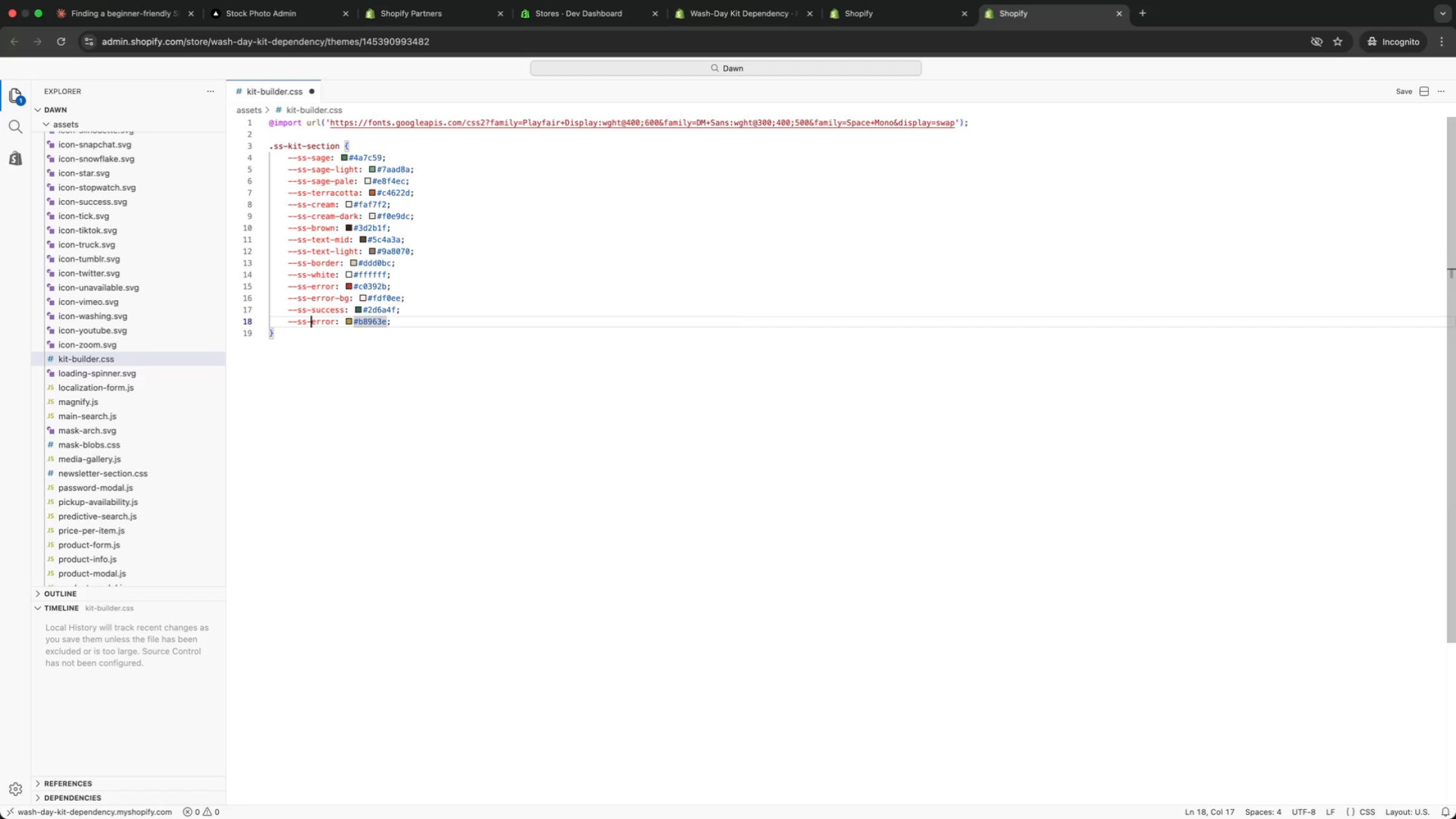 
key(Alt+ArrowLeft)
 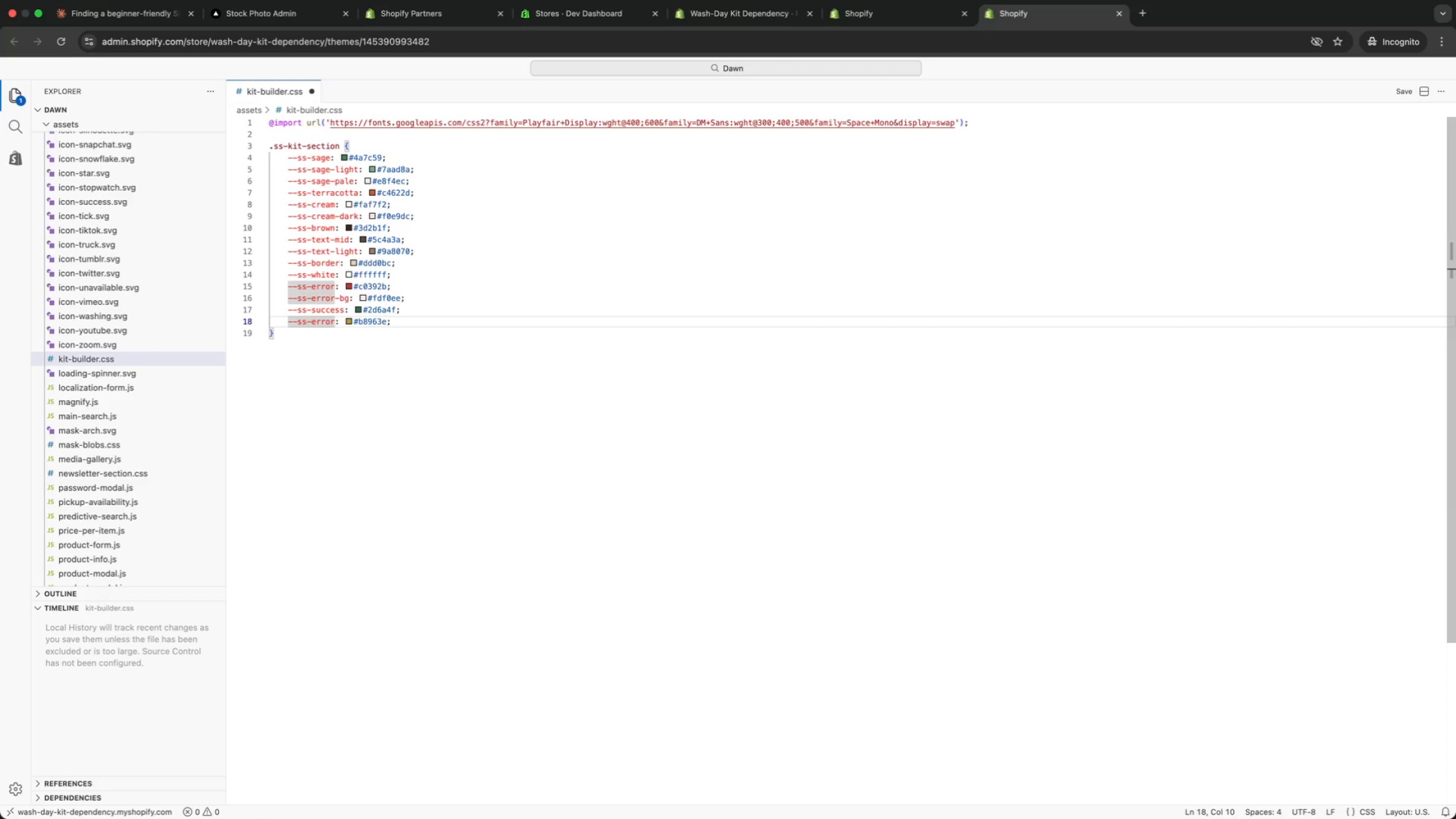 
key(Alt+ArrowRight)
 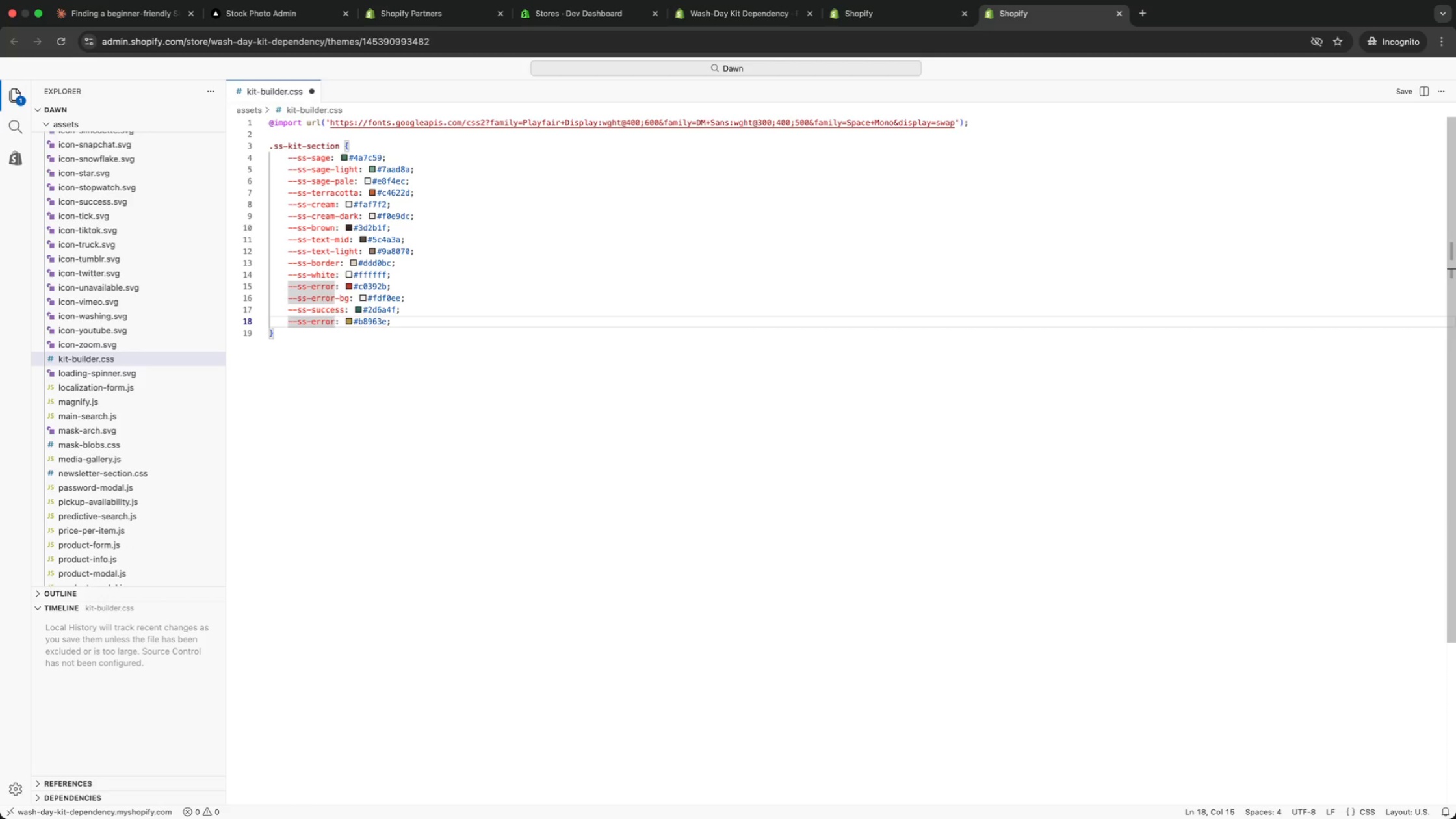 
key(Backspace)
key(Backspace)
key(Backspace)
key(Backspace)
key(Backspace)
type(warning)
 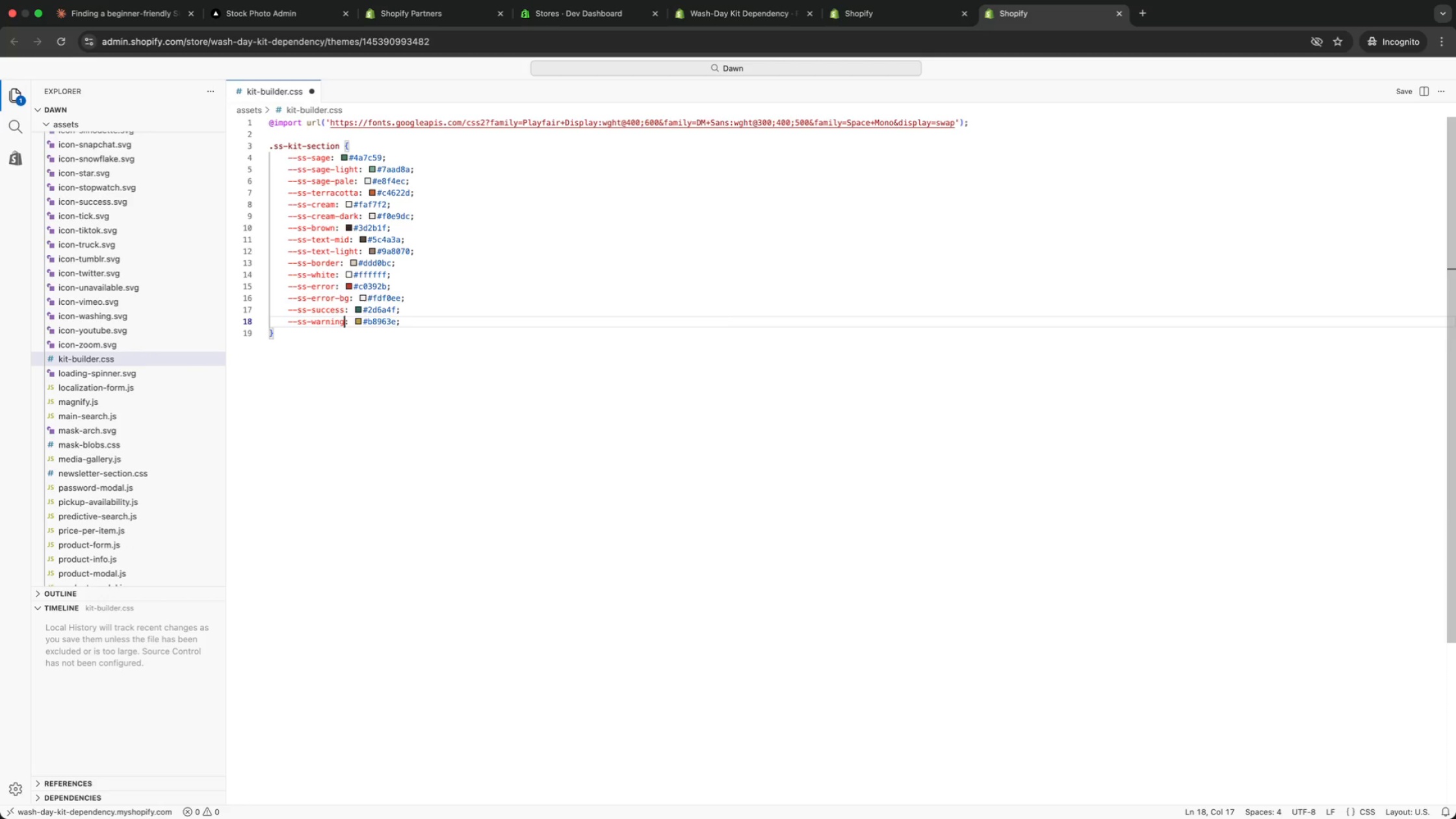 
key(Meta+CommandLeft)
 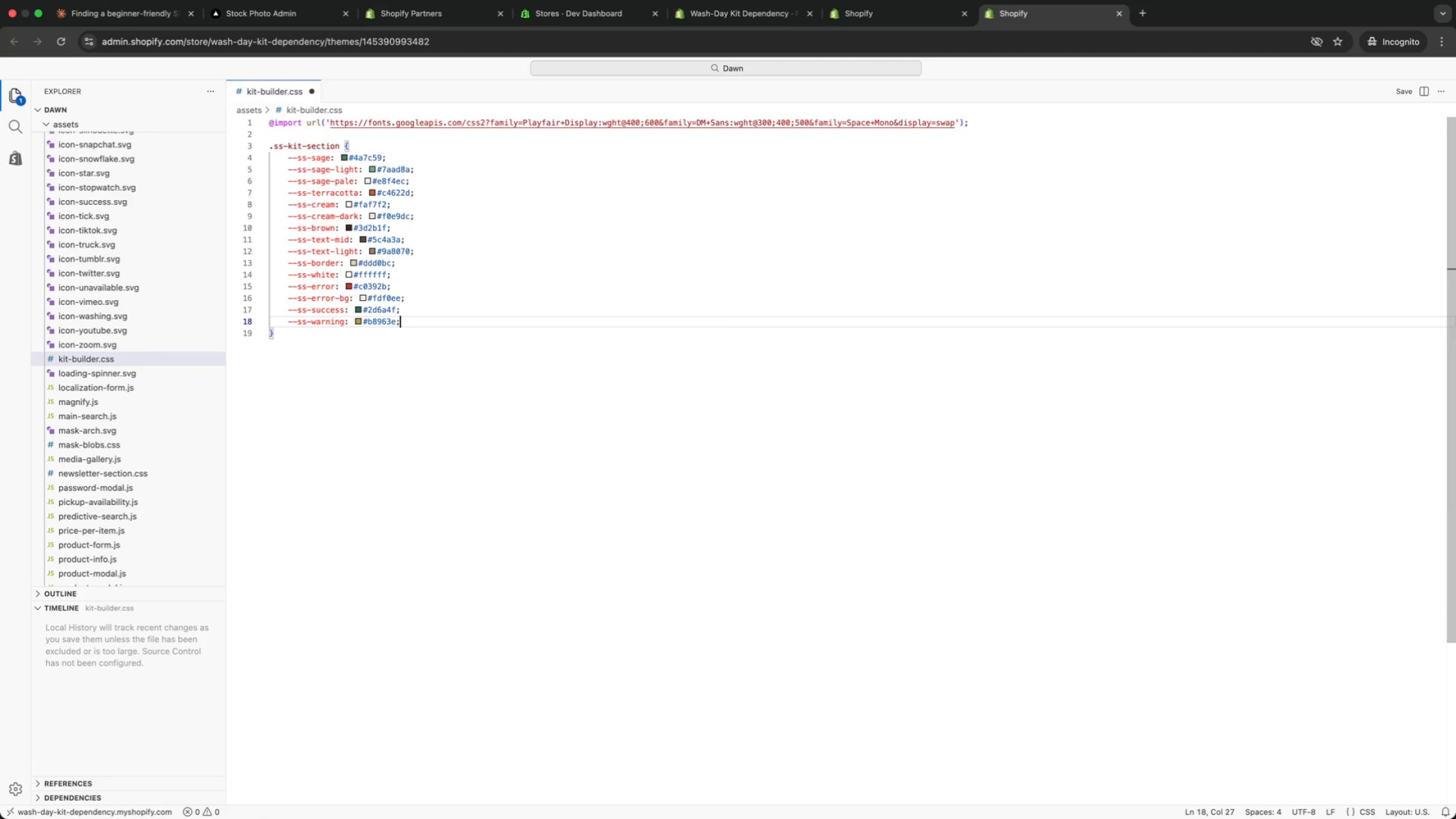 
key(Meta+ArrowRight)
 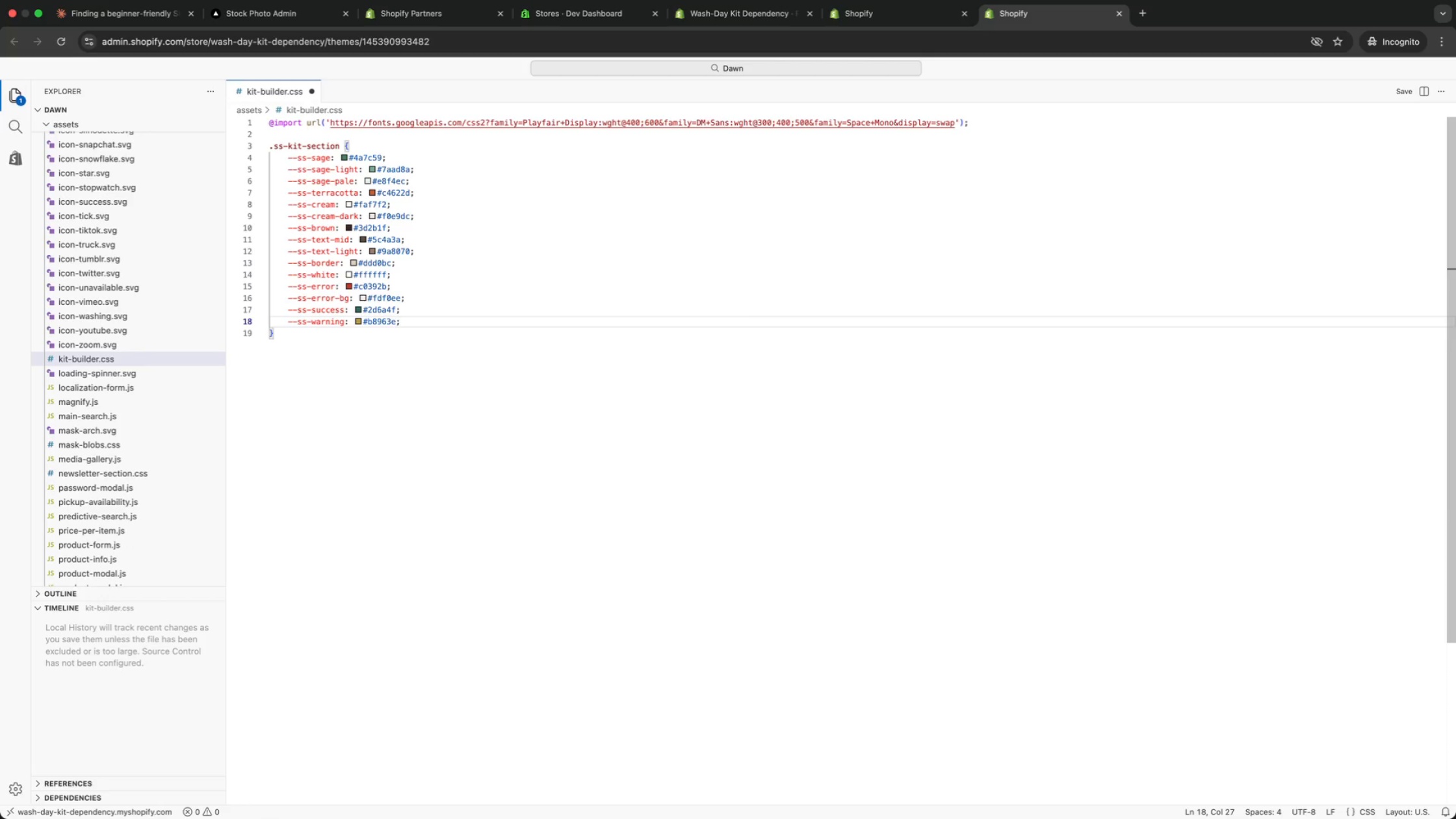 
key(ArrowLeft)
 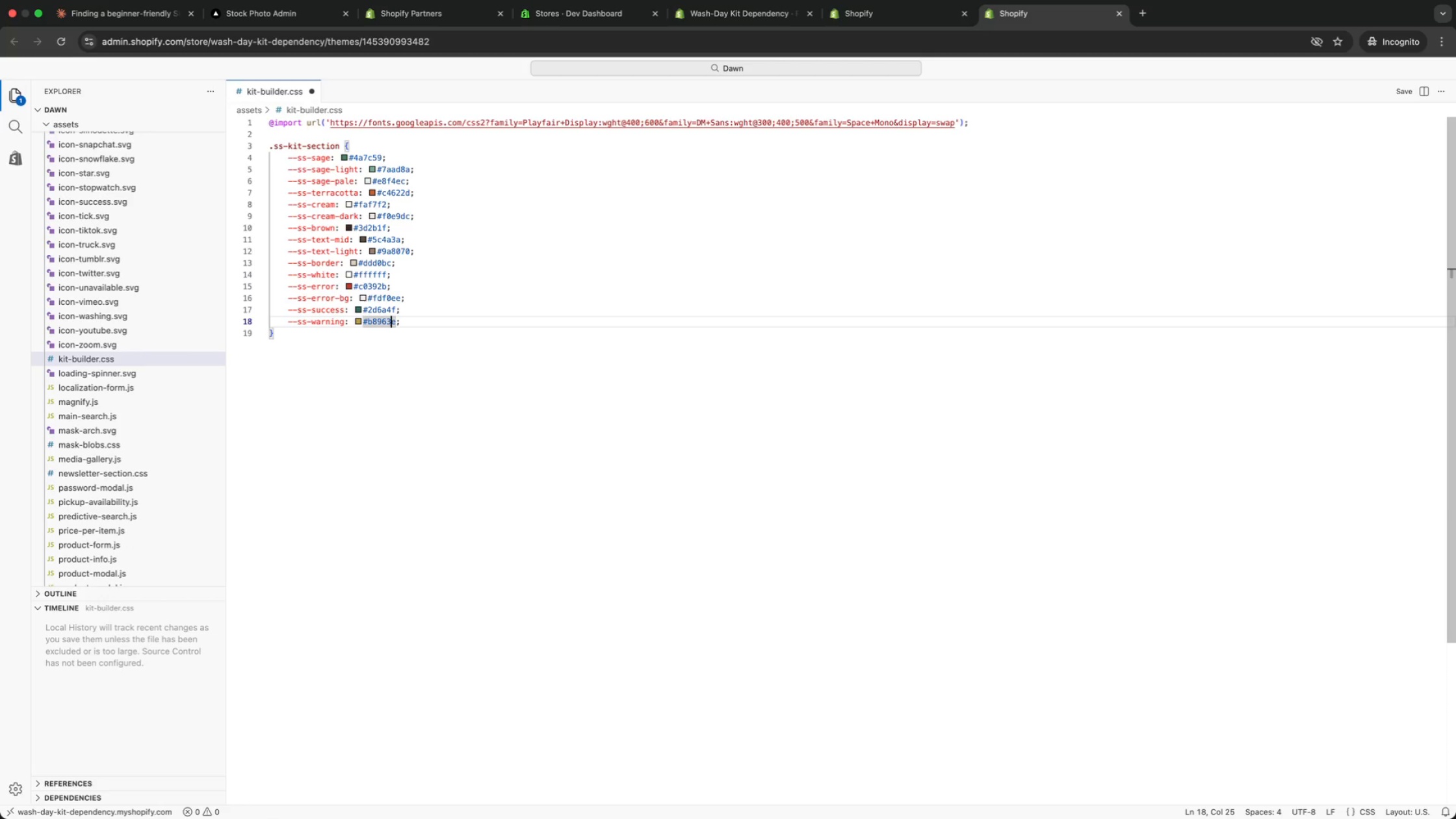 
key(ArrowLeft)
 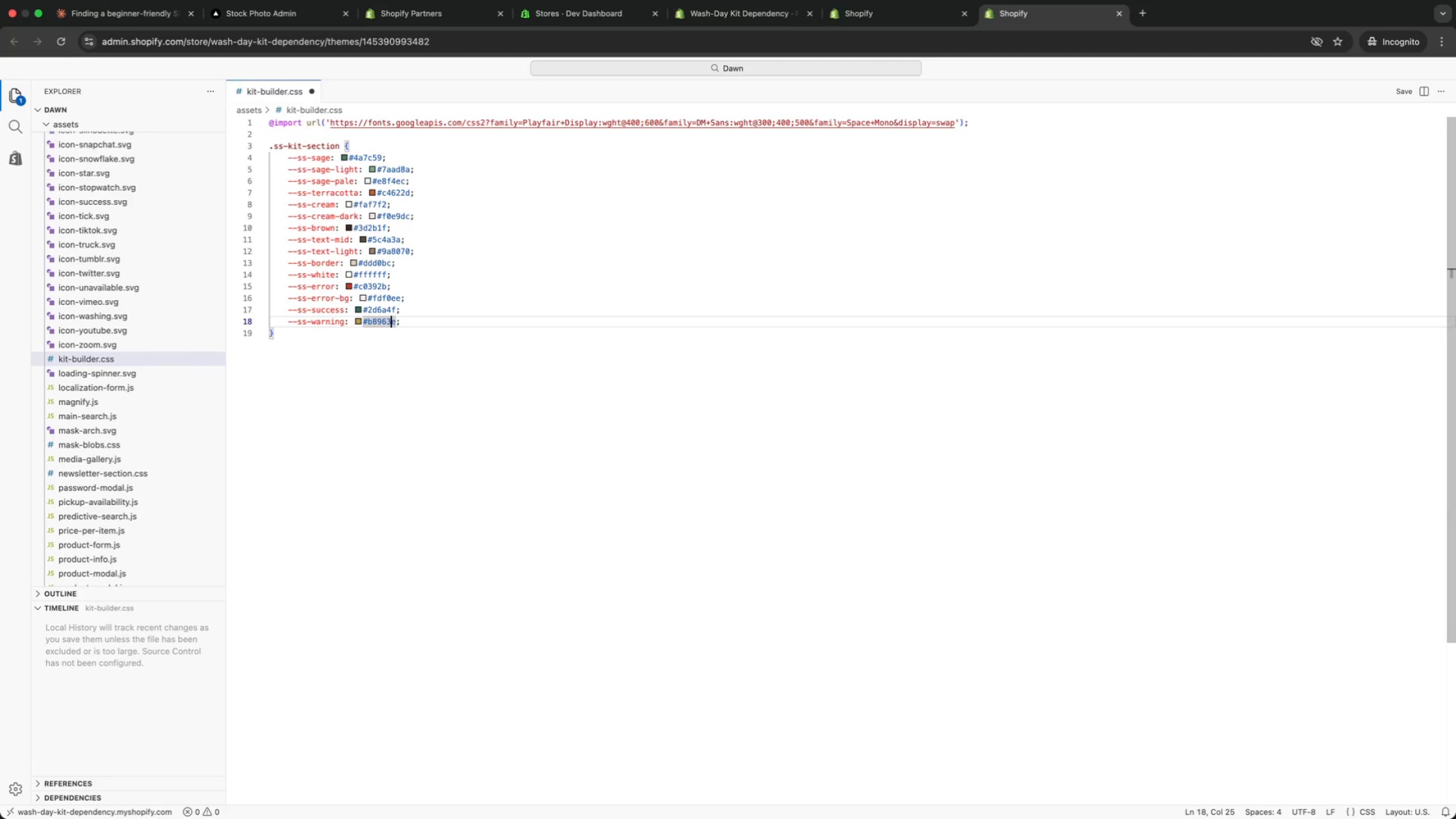 
key(ArrowLeft)
 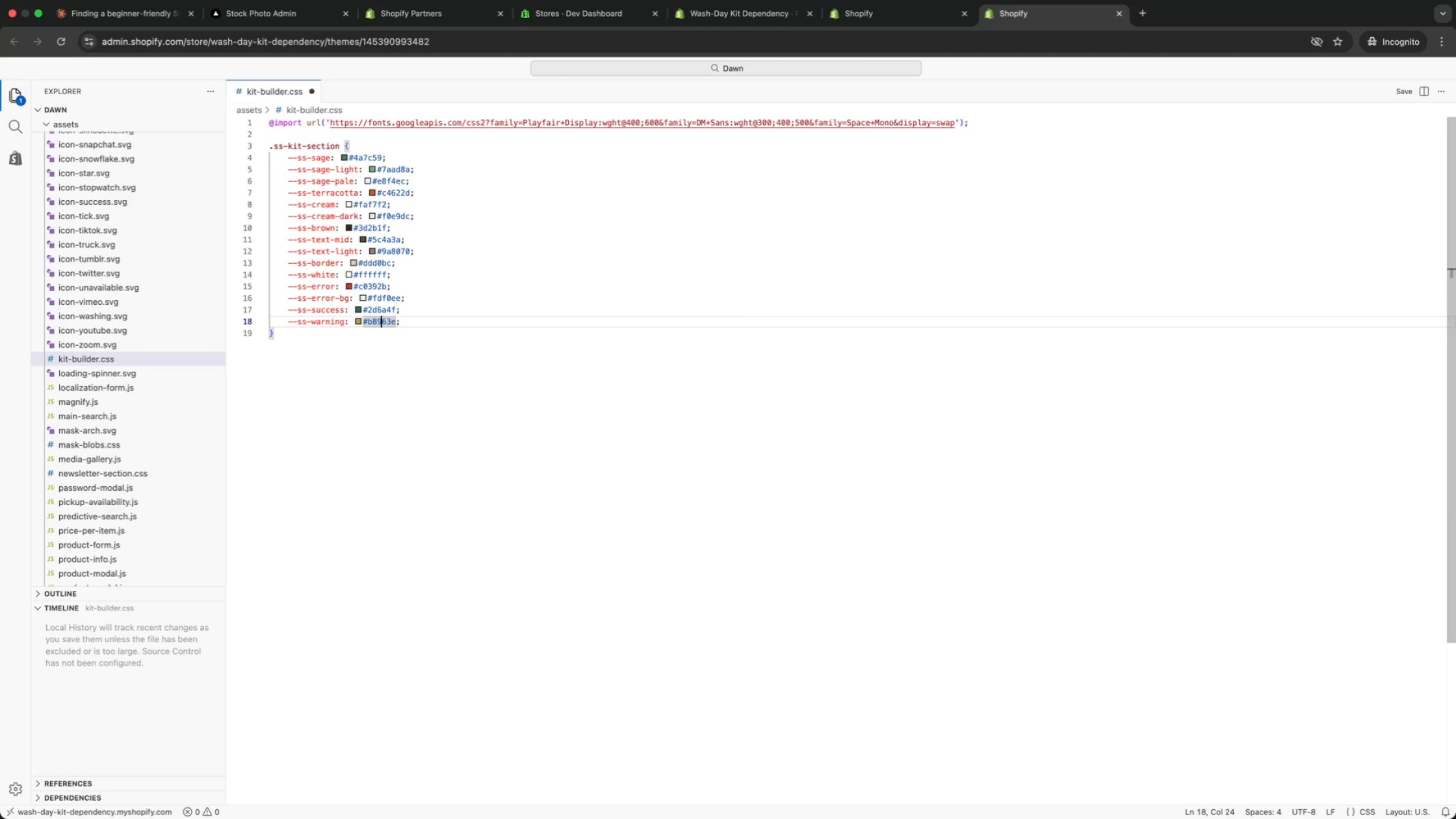 
key(ArrowLeft)
 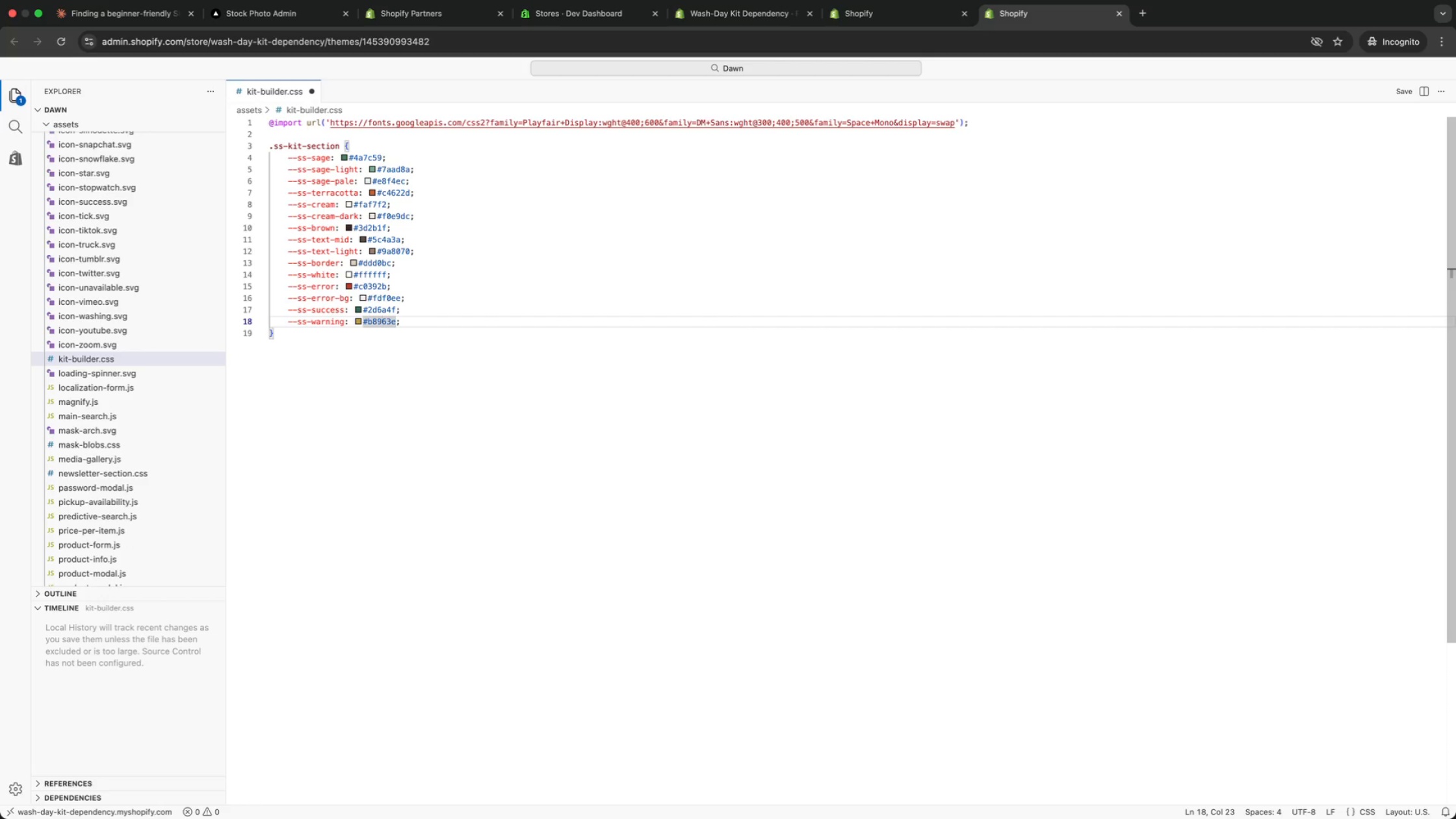 
key(ArrowRight)
 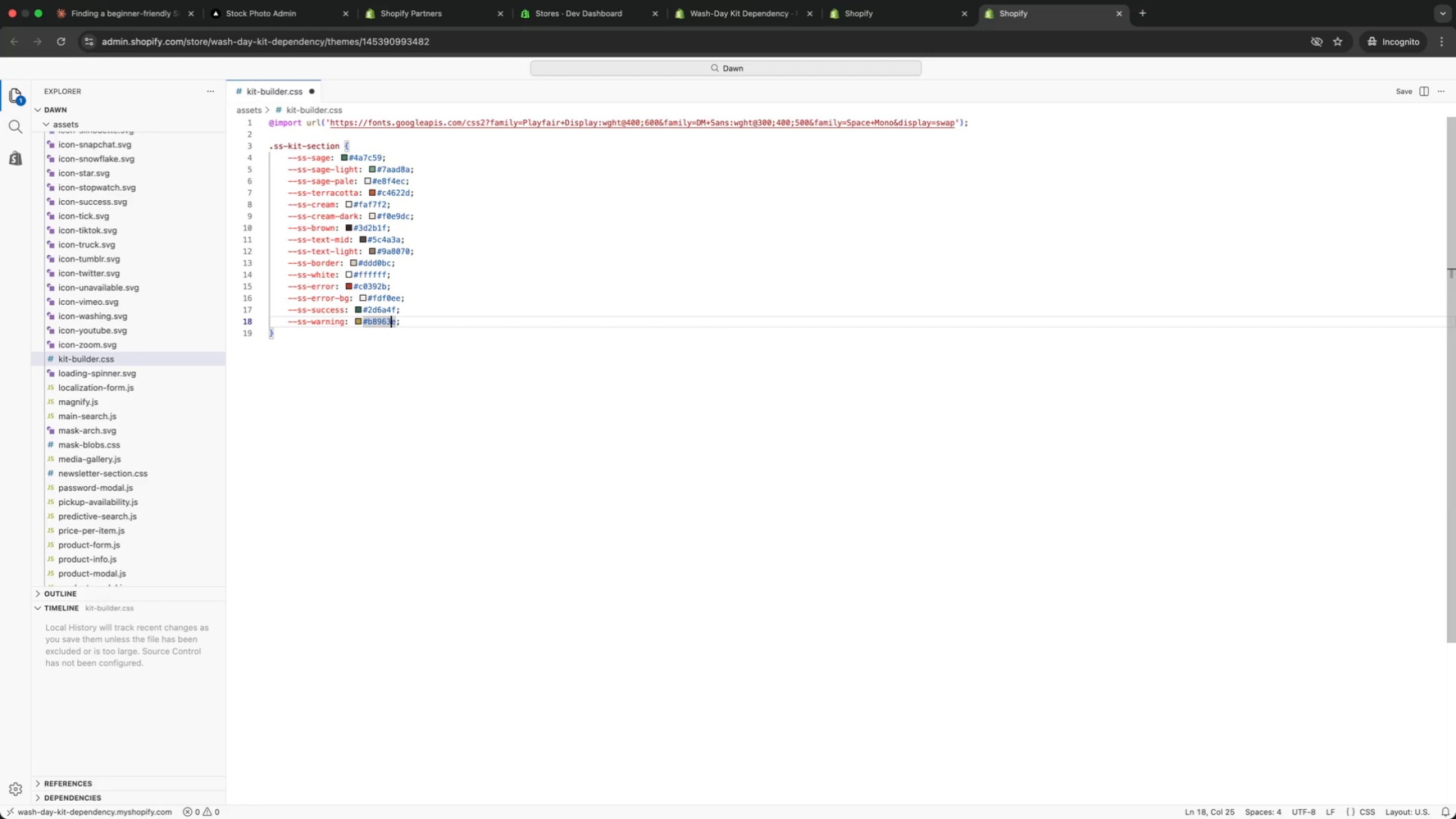 
key(ArrowRight)
 